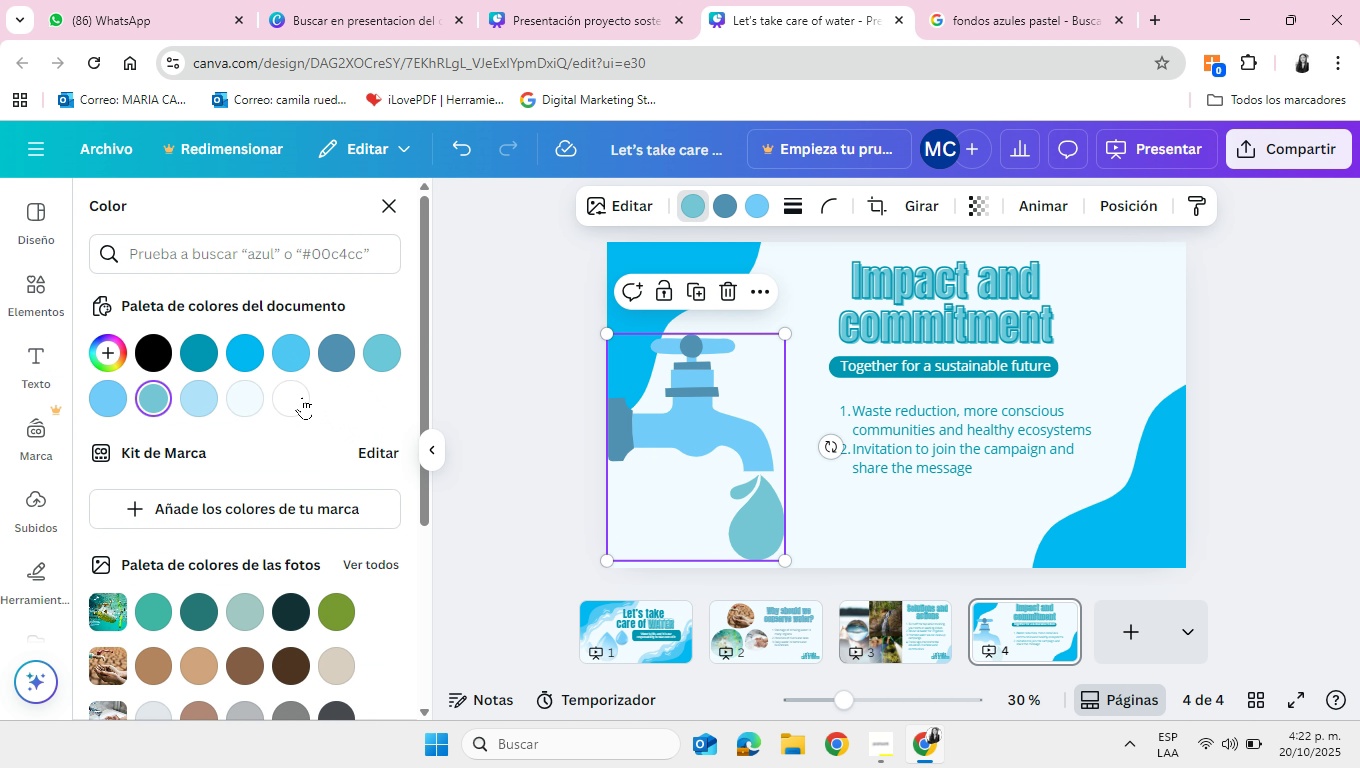 
mouse_move([293, 341])
 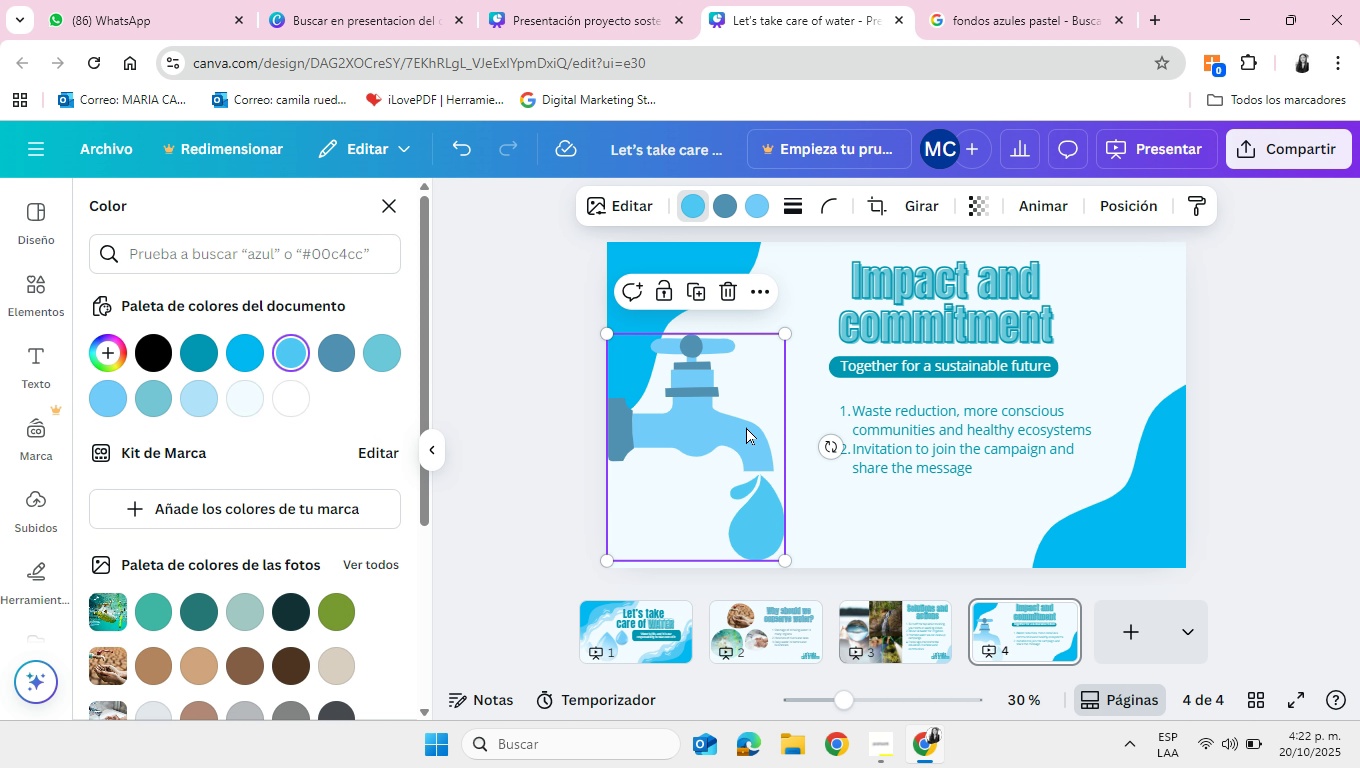 
wait(6.06)
 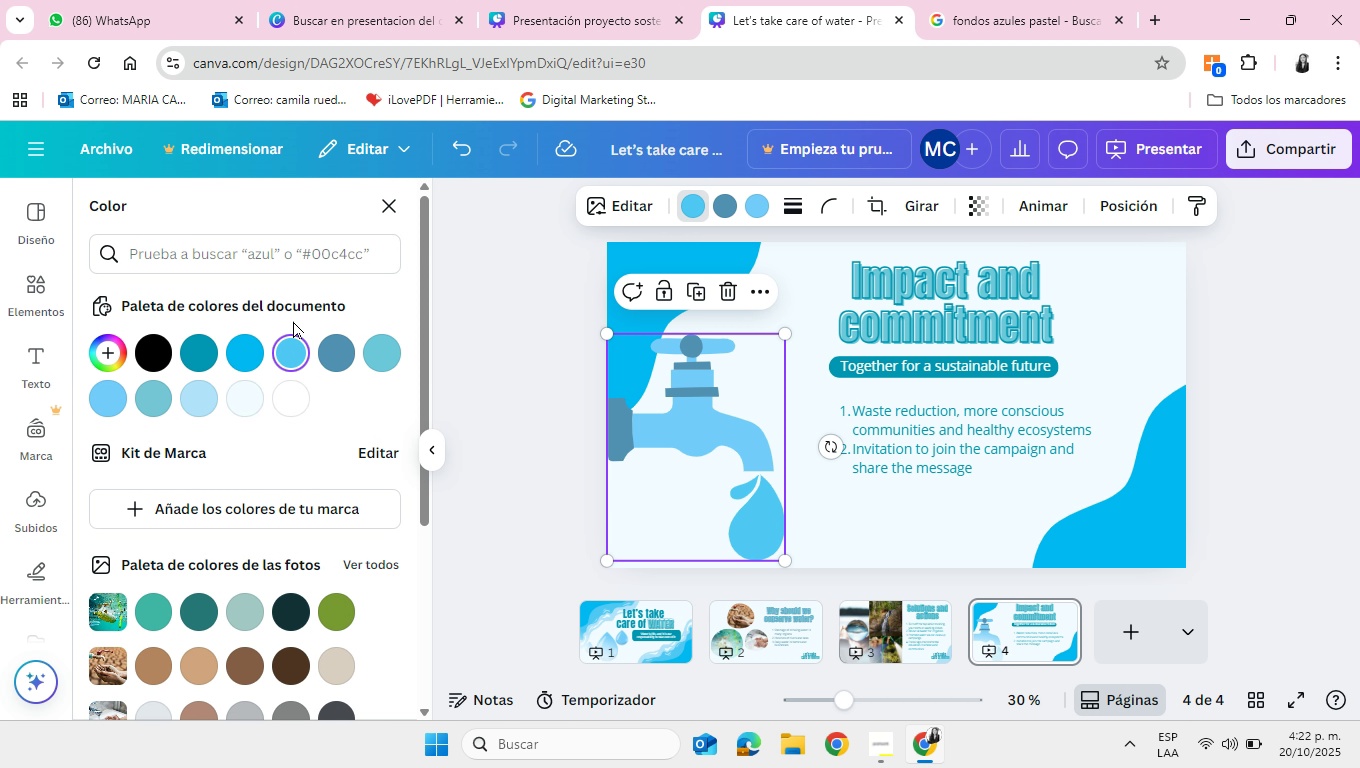 
left_click_drag(start_coordinate=[739, 517], to_coordinate=[743, 511])
 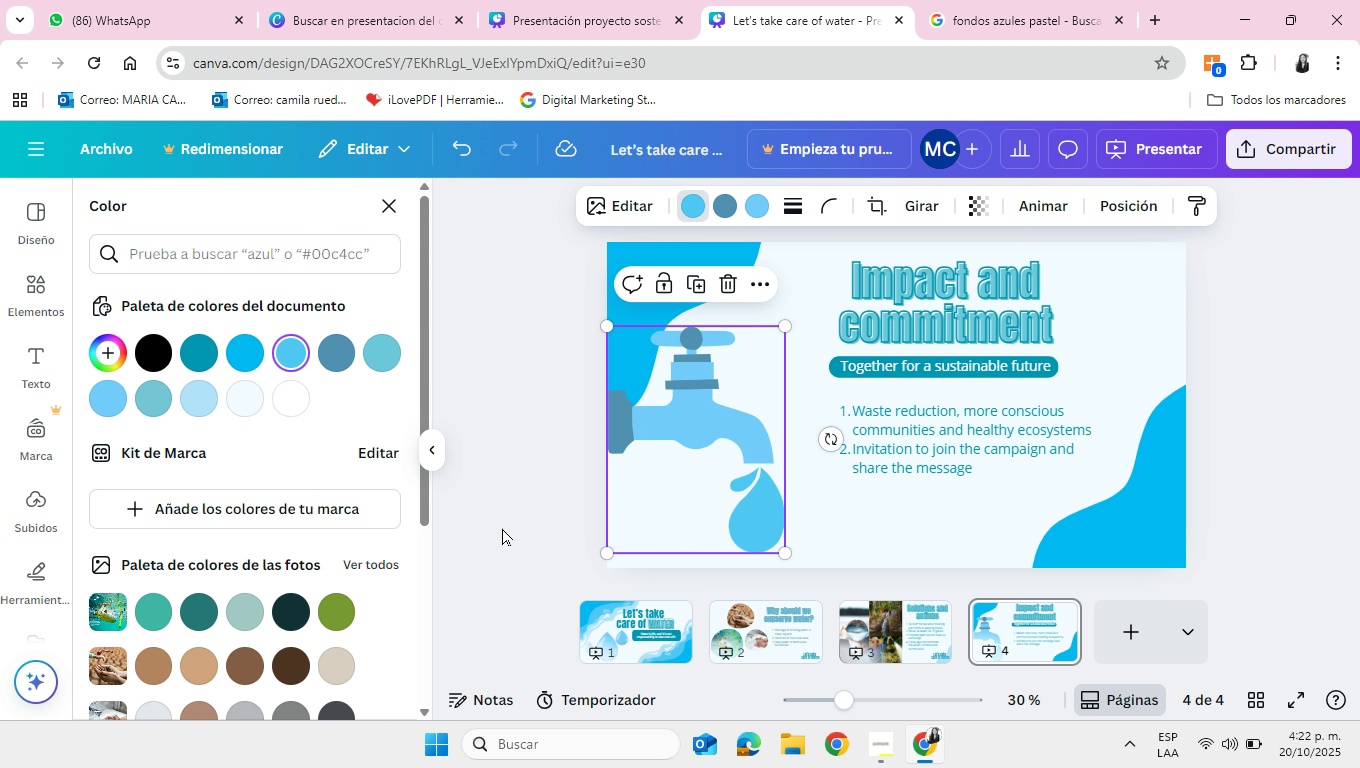 
left_click([500, 528])
 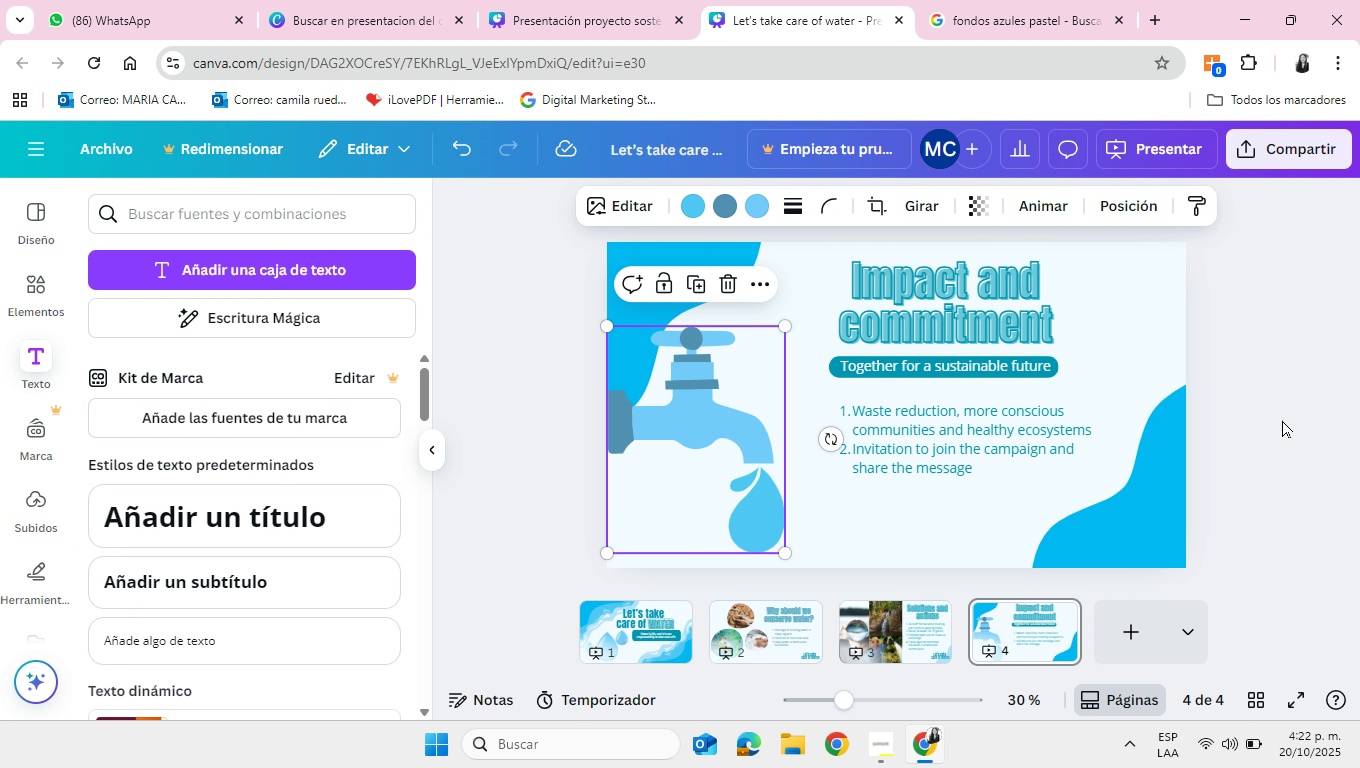 
left_click([1282, 420])
 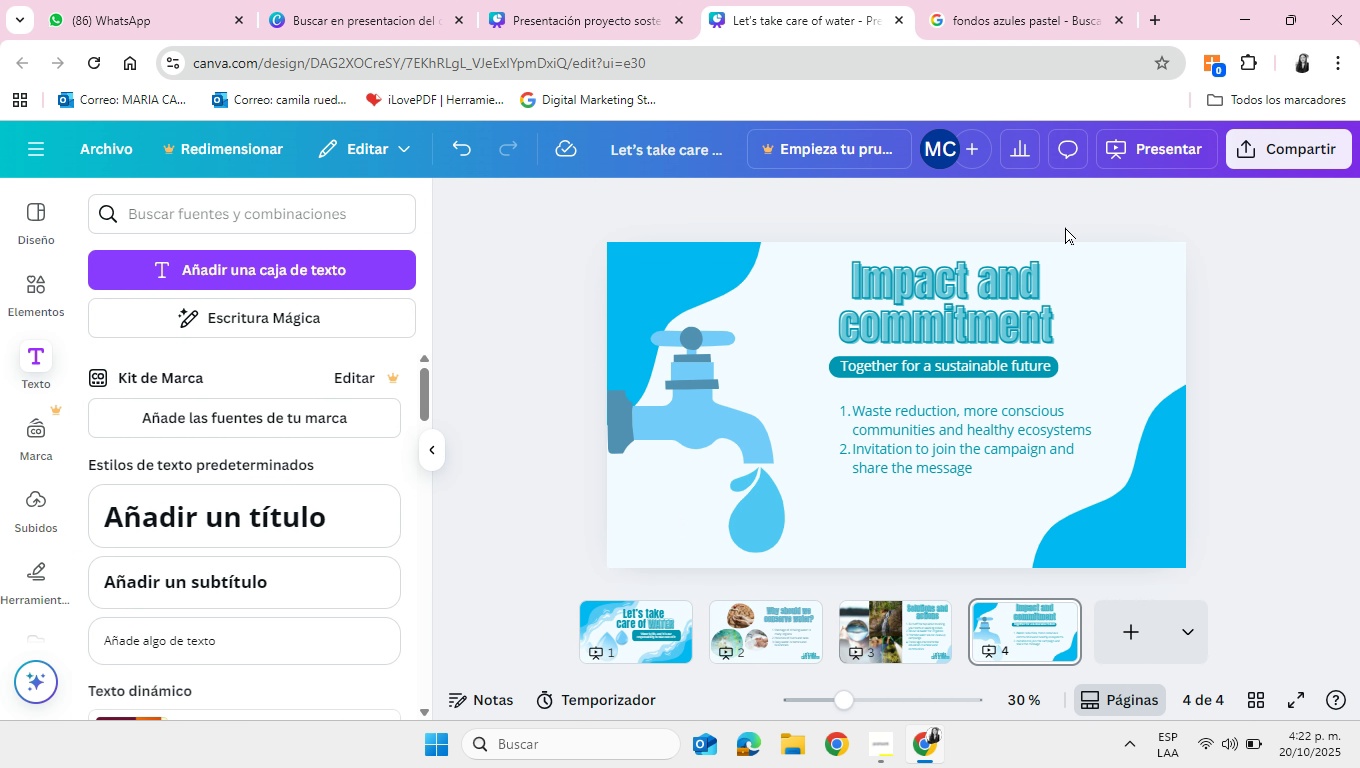 
left_click_drag(start_coordinate=[1058, 219], to_coordinate=[1036, 431])
 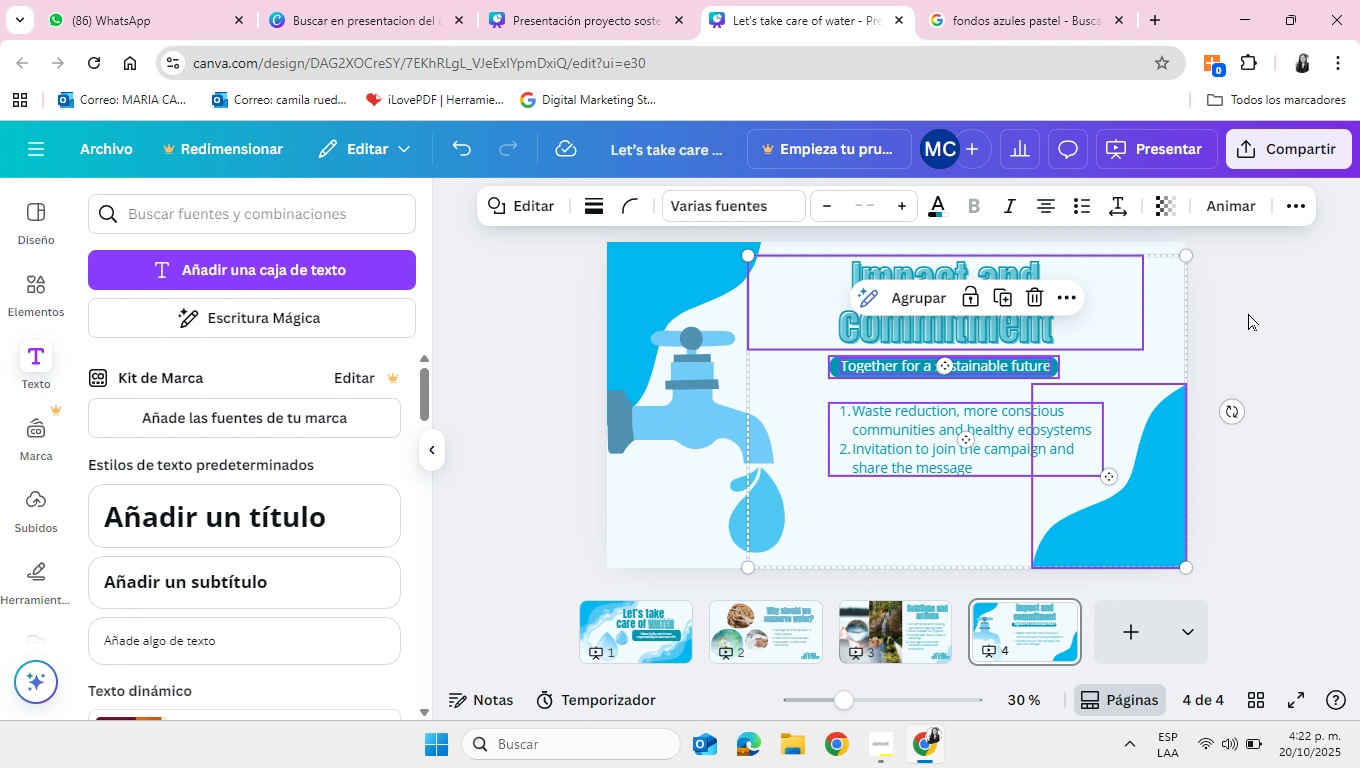 
left_click([1248, 313])
 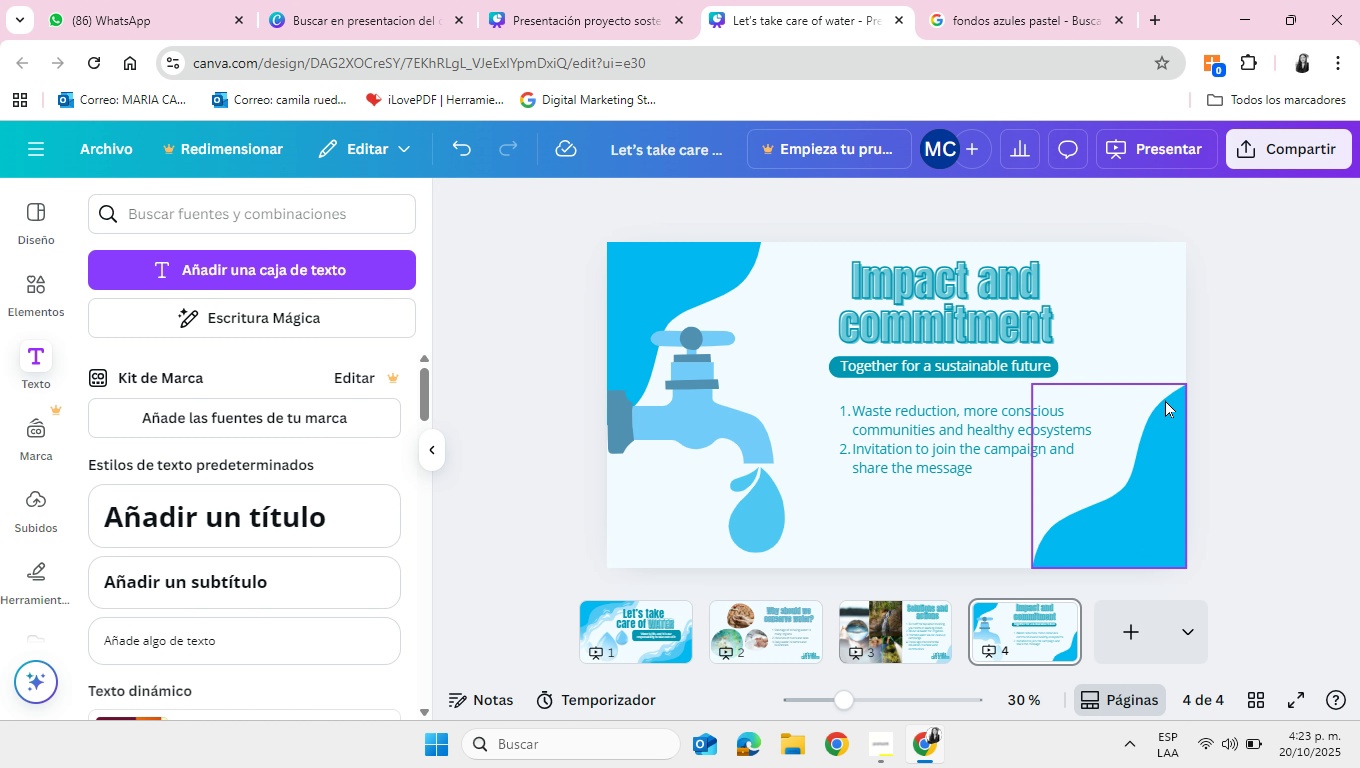 
left_click([1206, 317])
 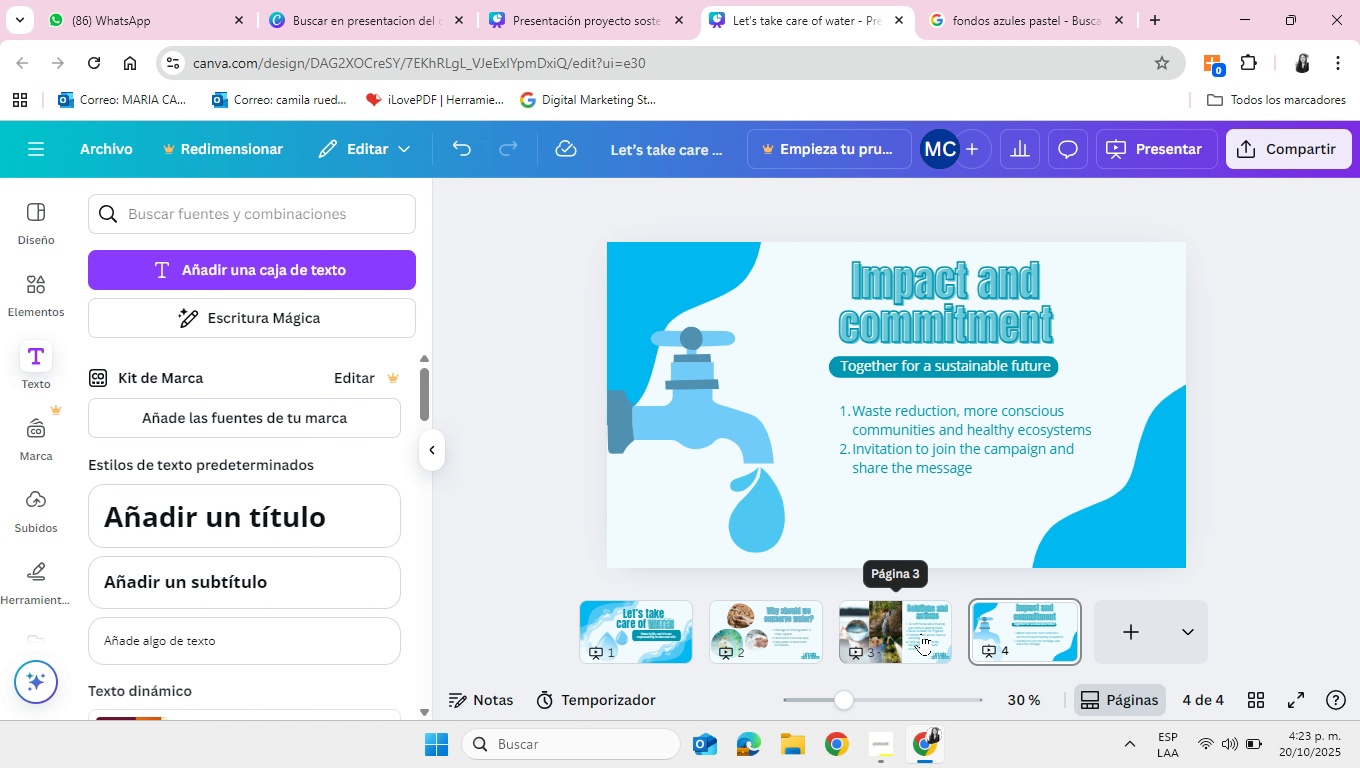 
left_click([921, 633])
 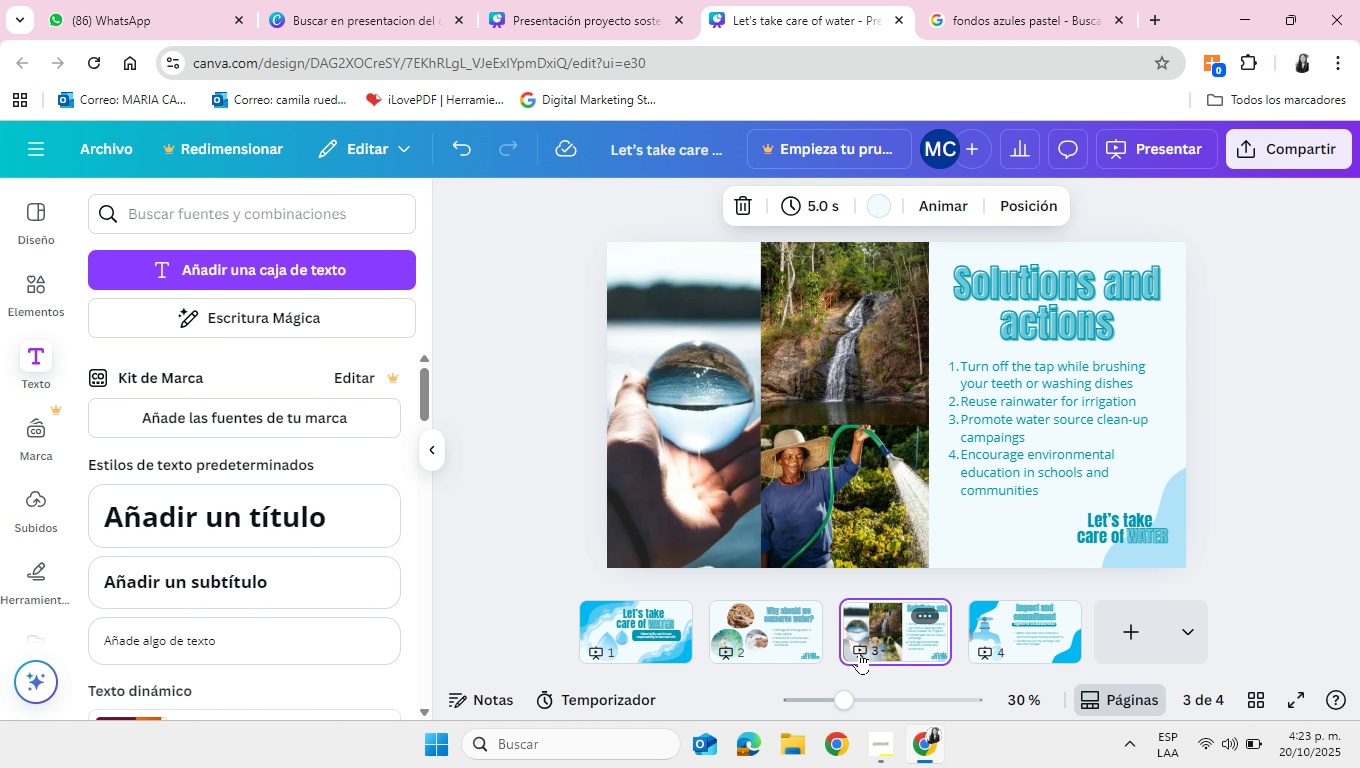 
left_click([772, 646])
 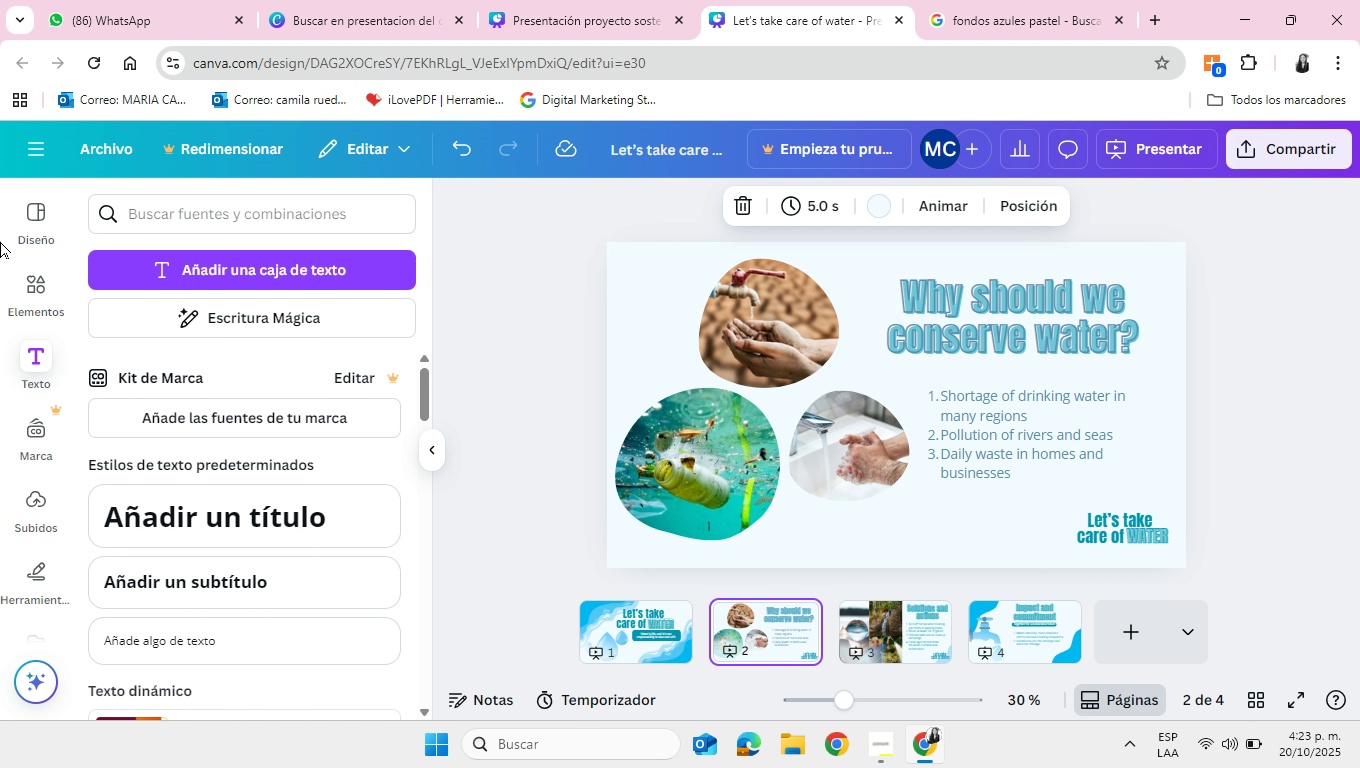 
left_click([34, 282])
 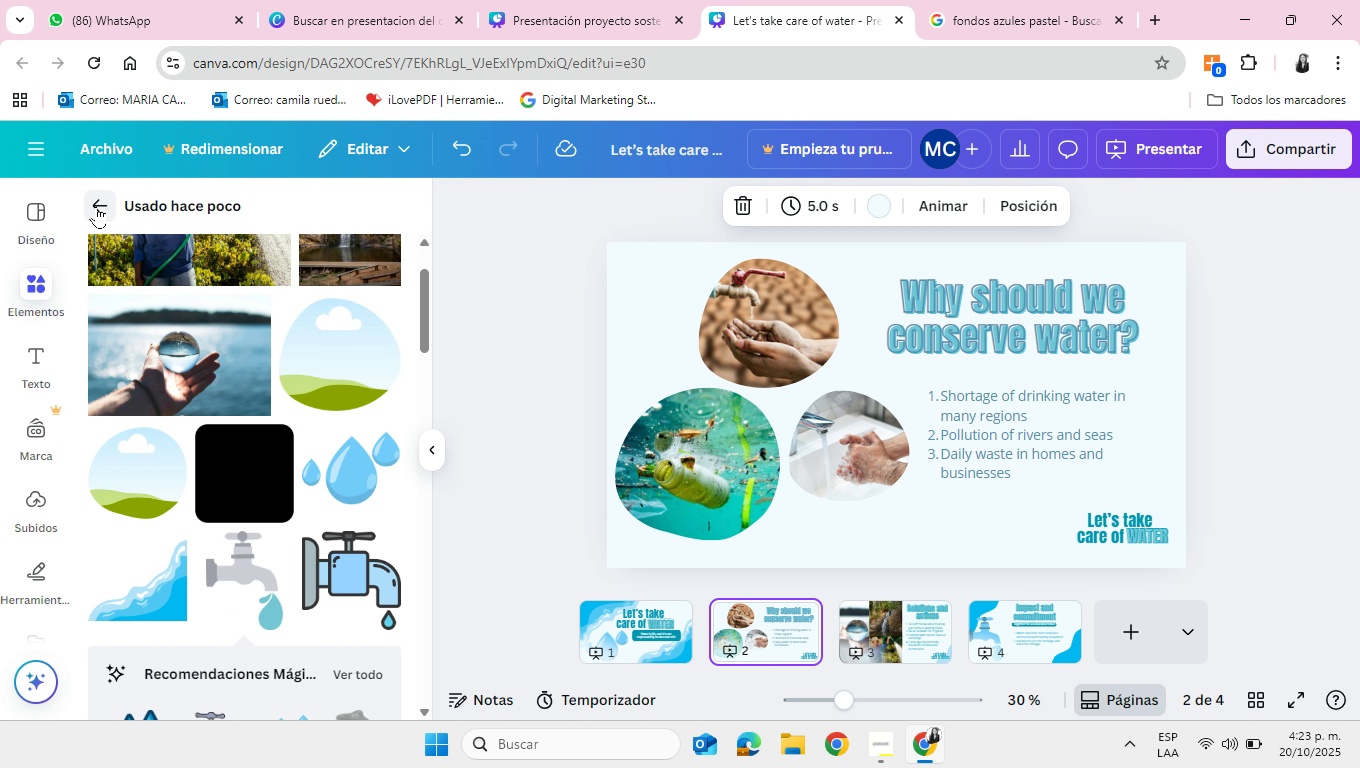 
left_click([96, 206])
 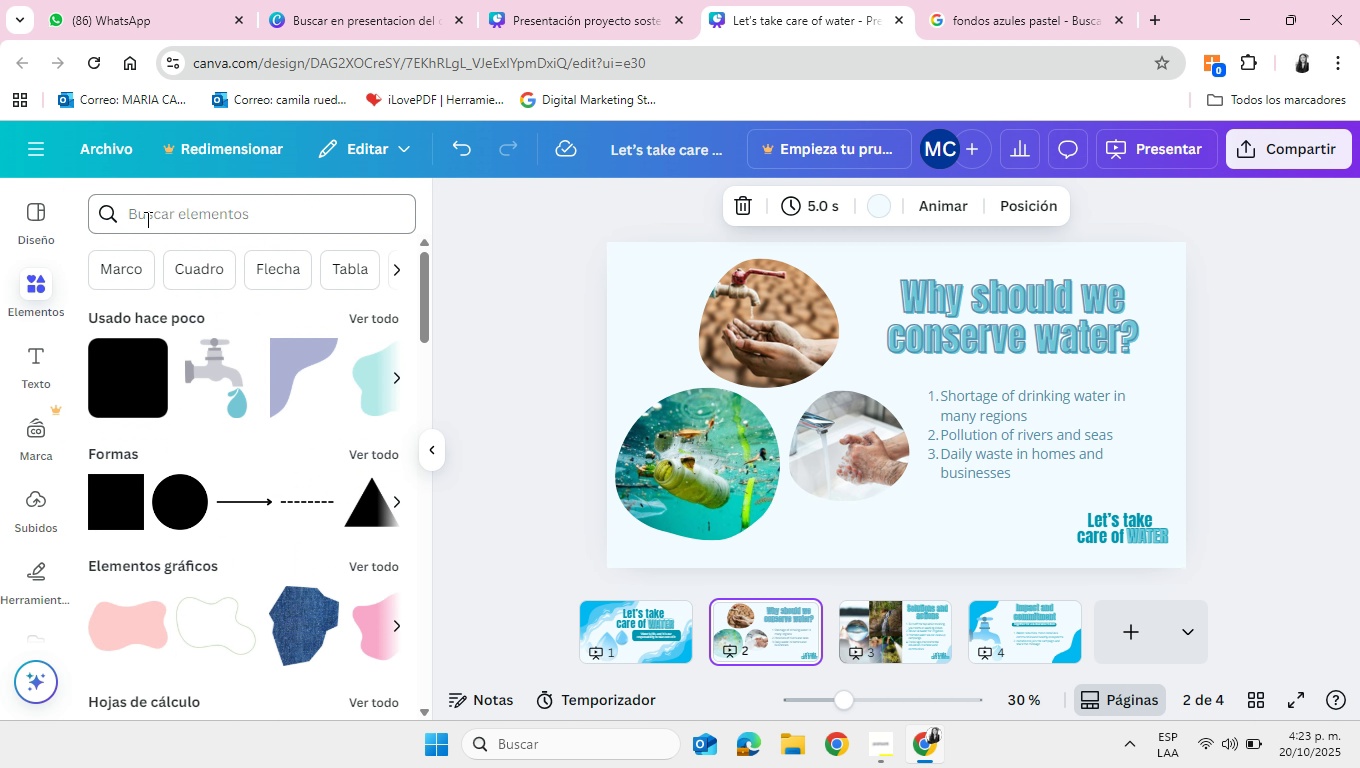 
left_click([150, 219])
 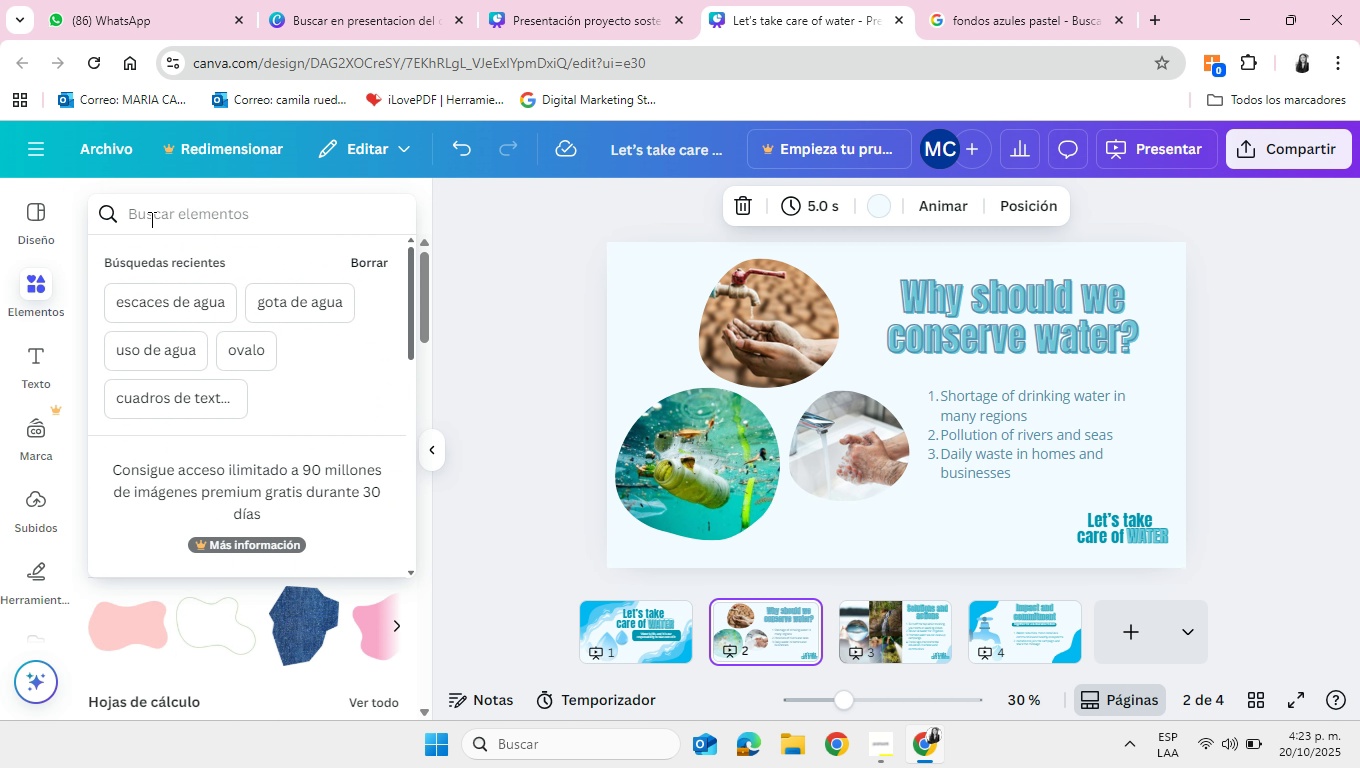 
type(fondo azul)
 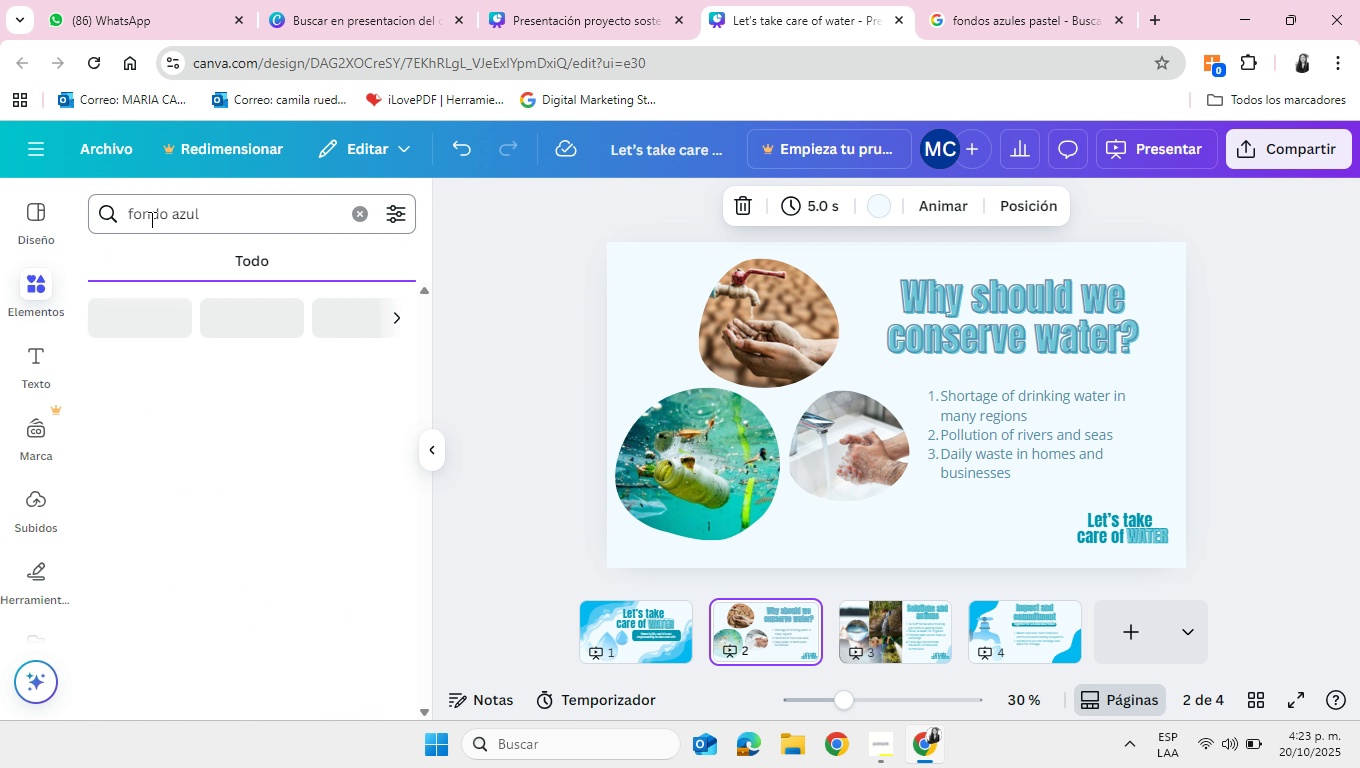 
key(Enter)
 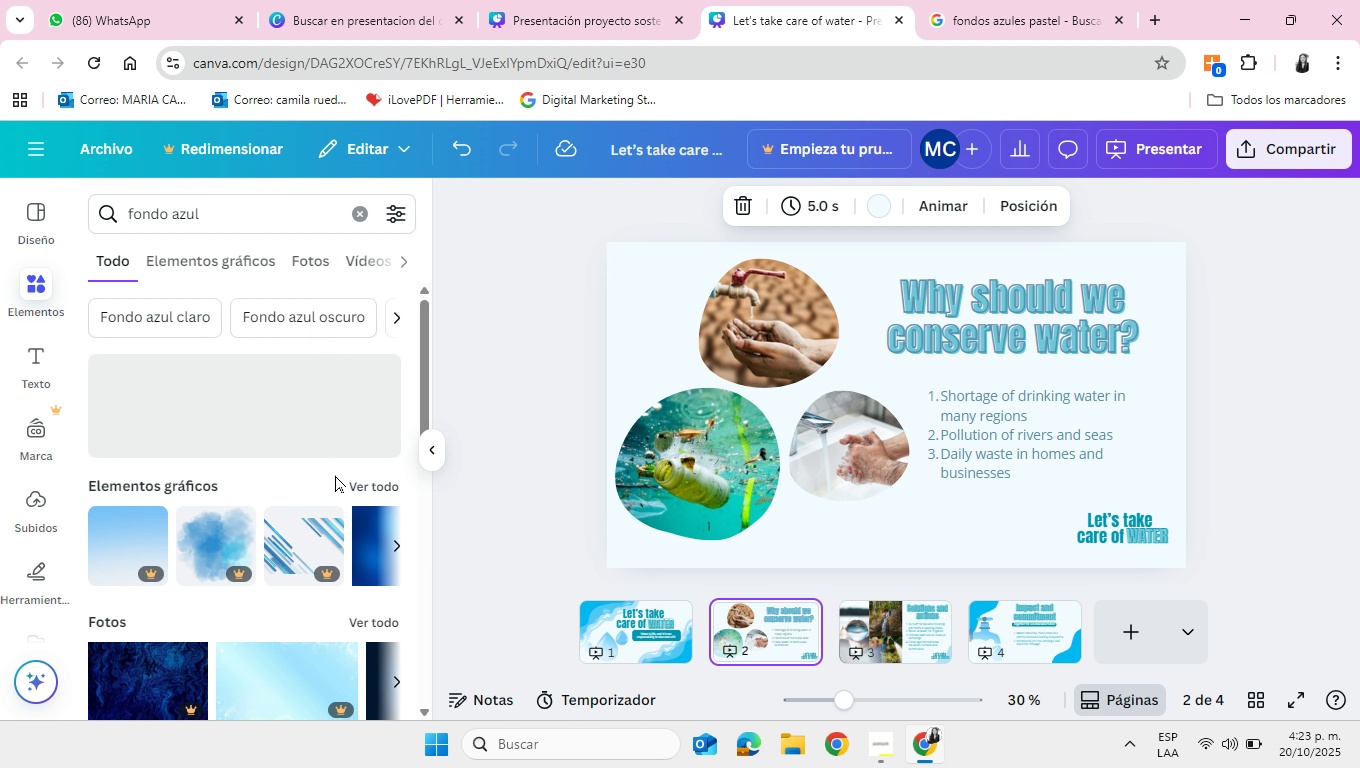 
scroll: coordinate [353, 547], scroll_direction: down, amount: 2.0
 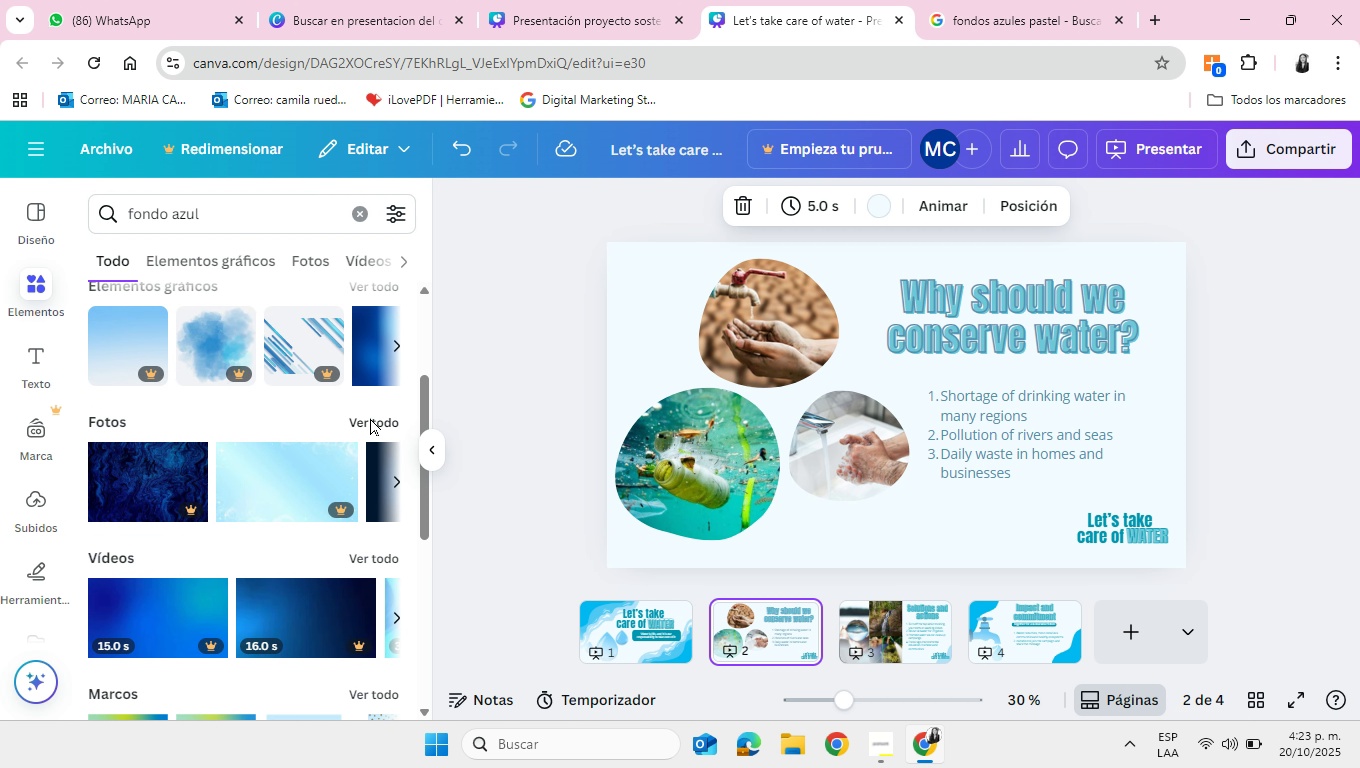 
left_click([370, 418])
 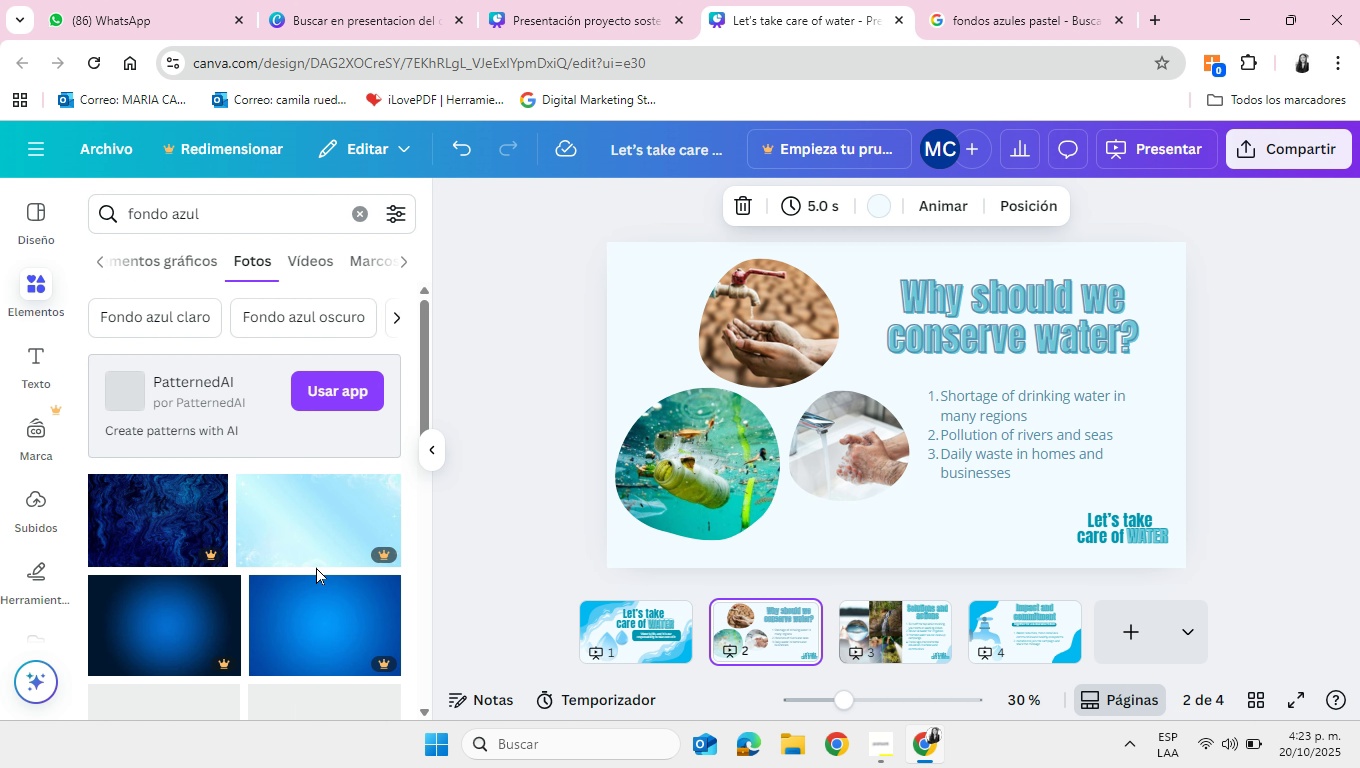 
scroll: coordinate [316, 567], scroll_direction: down, amount: 6.0
 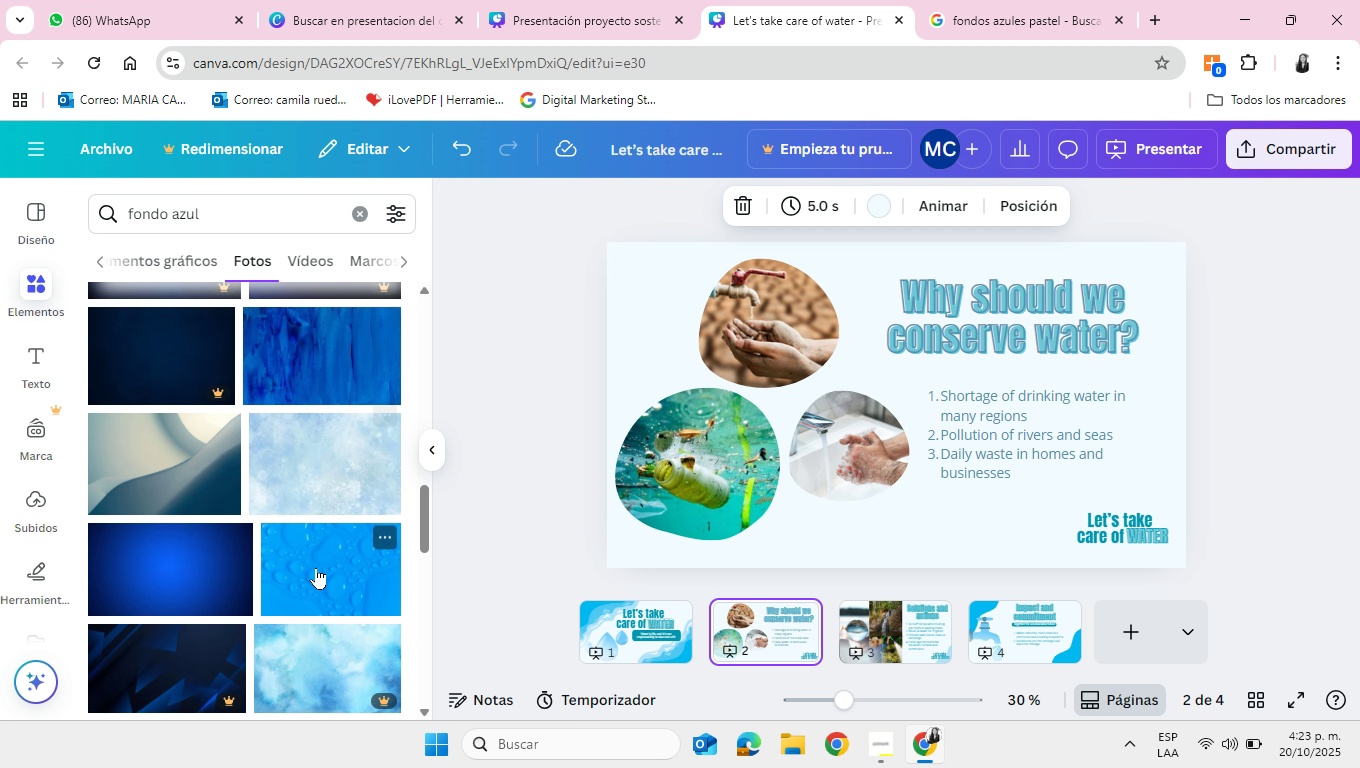 
left_click([313, 442])
 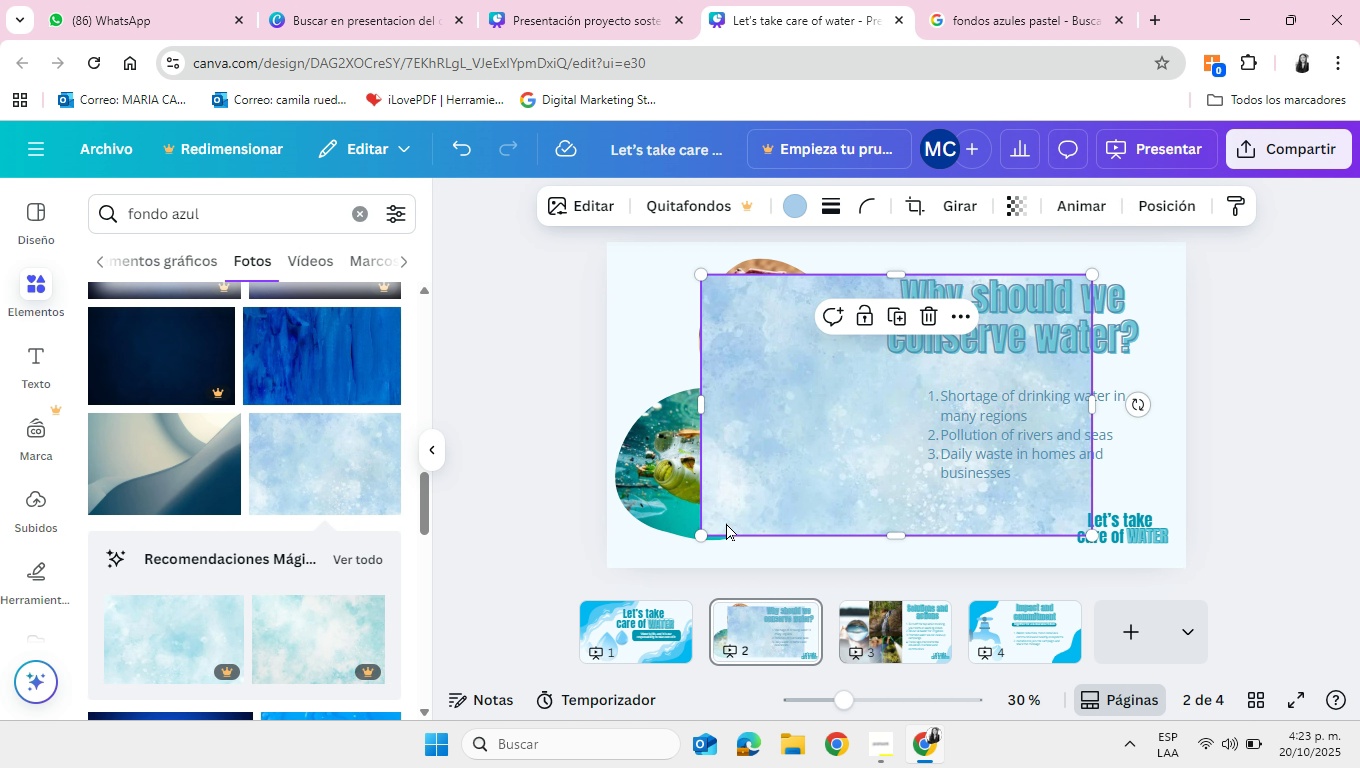 
scroll: coordinate [316, 510], scroll_direction: down, amount: 10.0
 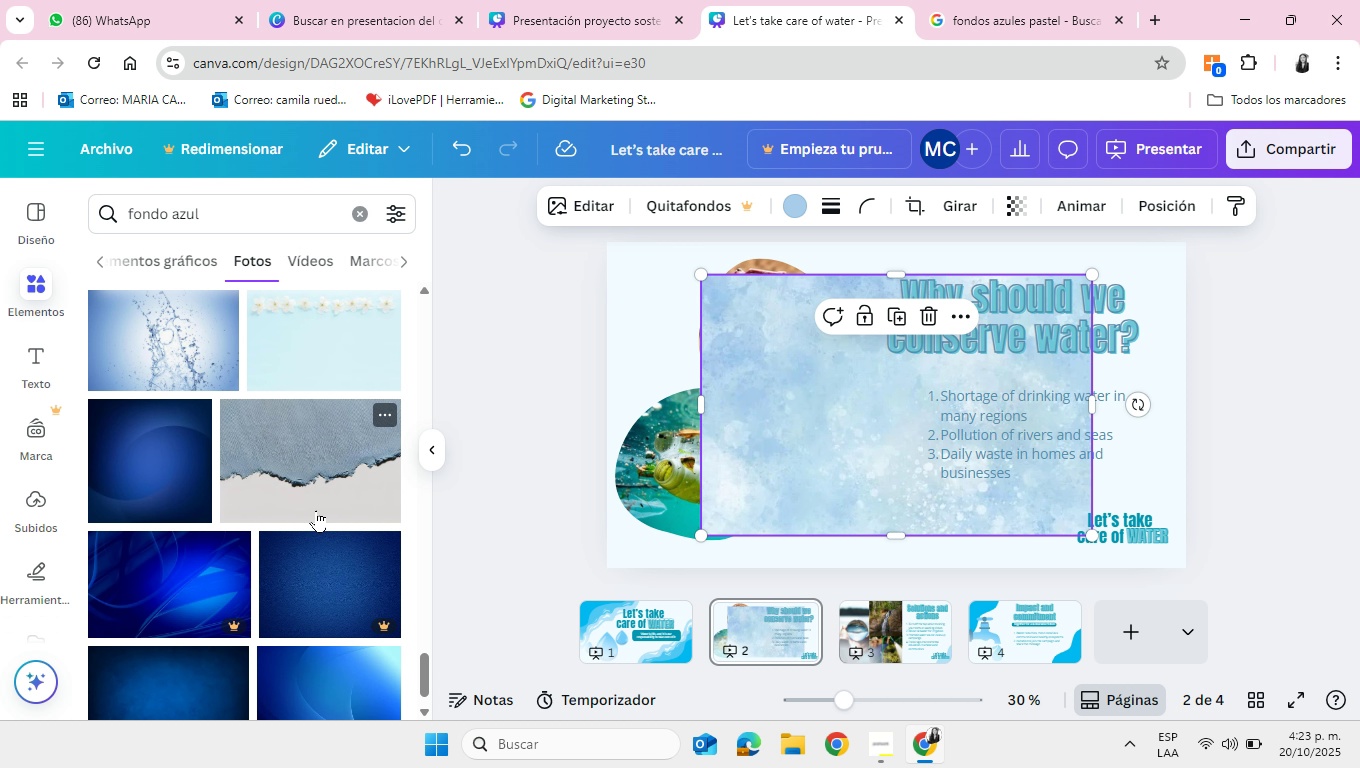 
scroll: coordinate [316, 510], scroll_direction: down, amount: 6.0
 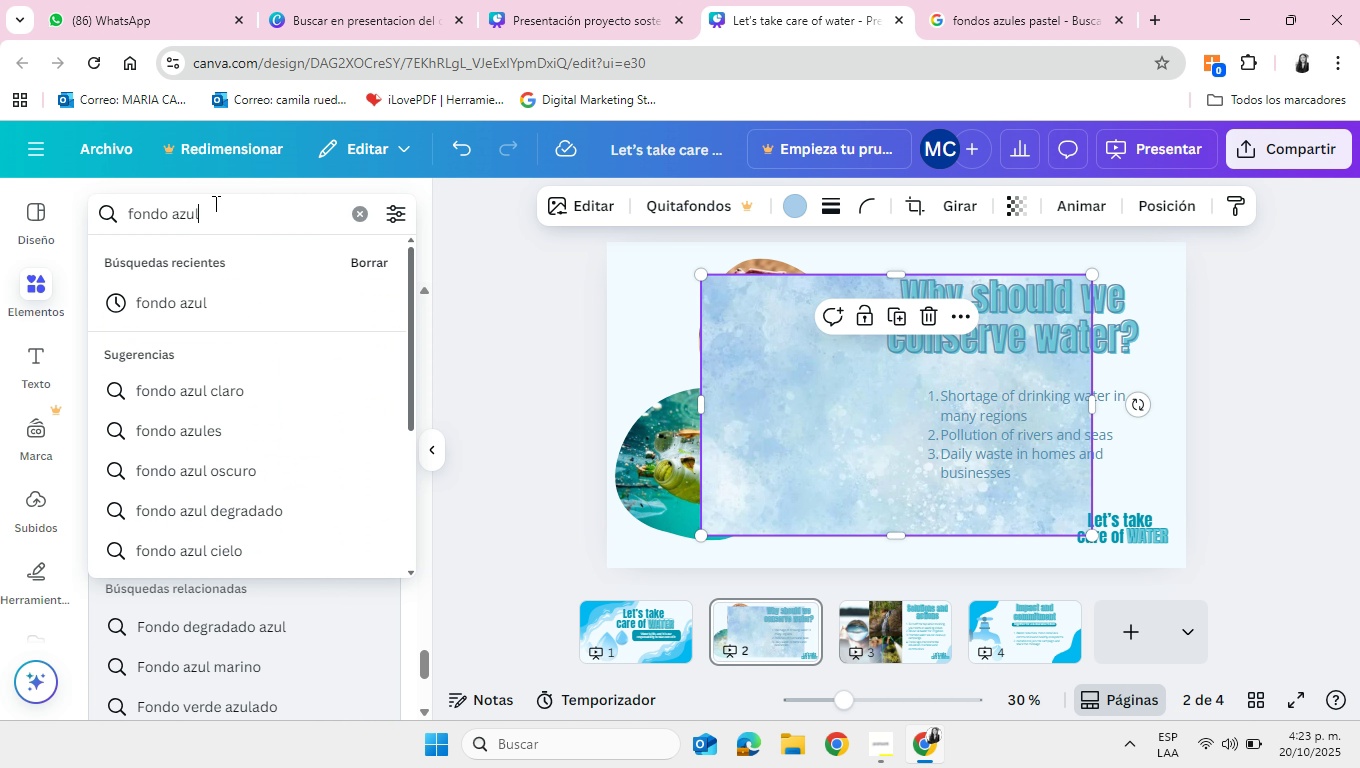 
key(Backspace)
key(Backspace)
key(Backspace)
key(Backspace)
type(de agua)
 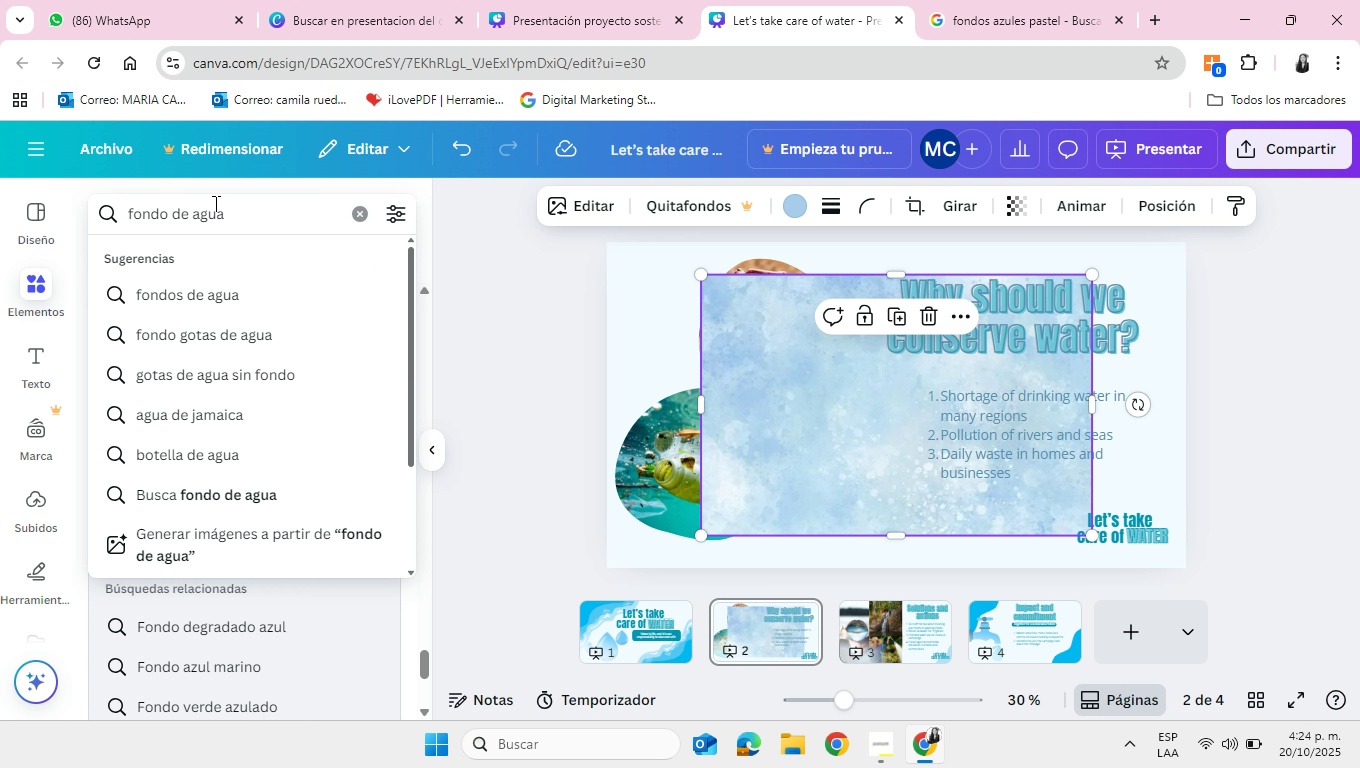 
key(Enter)
 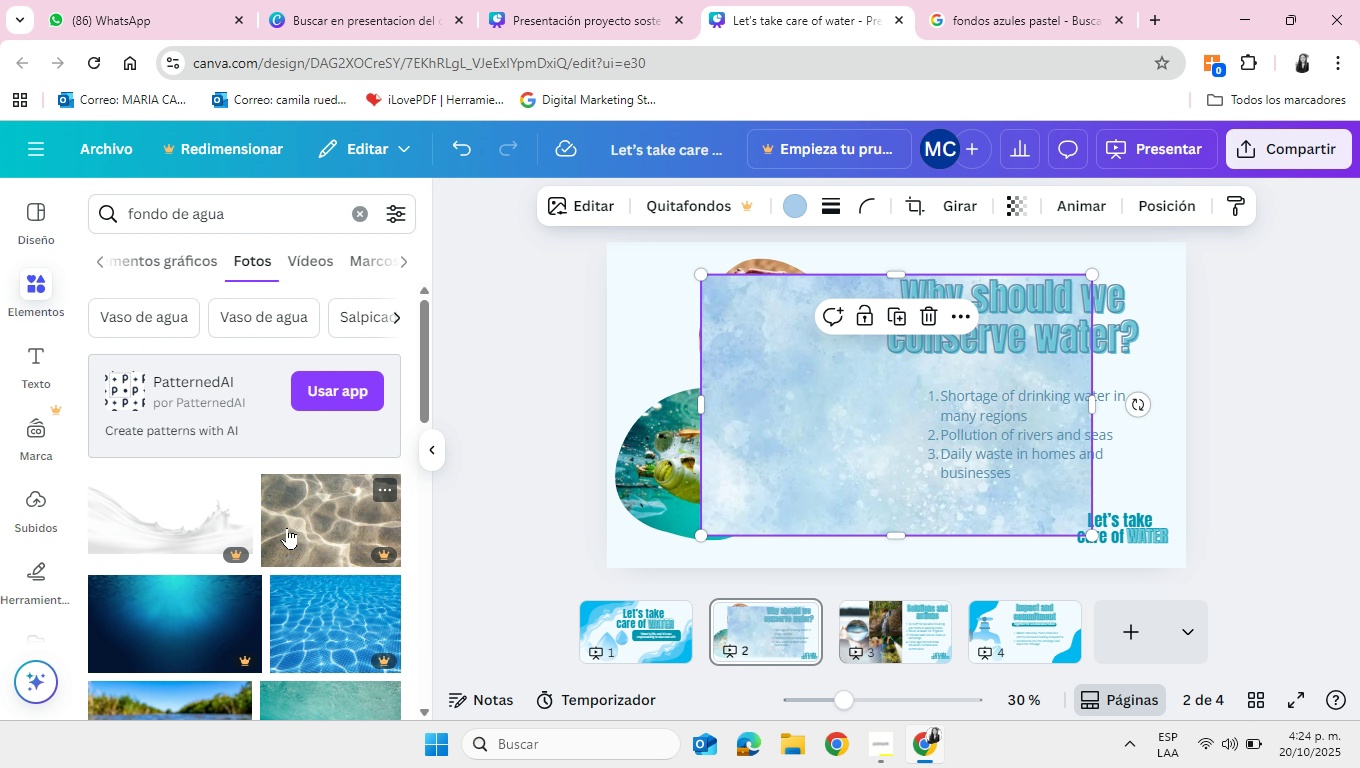 
wait(5.55)
 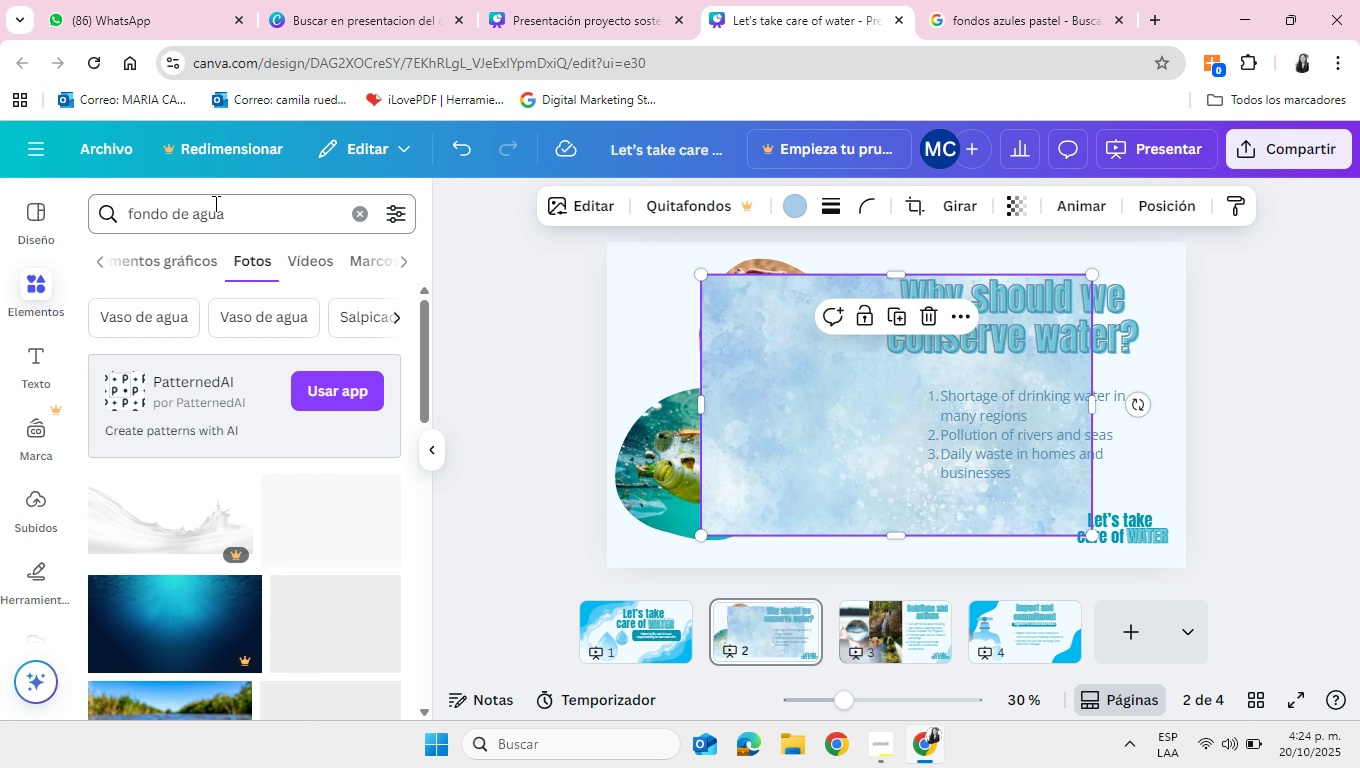 
scroll: coordinate [287, 527], scroll_direction: down, amount: 4.0
 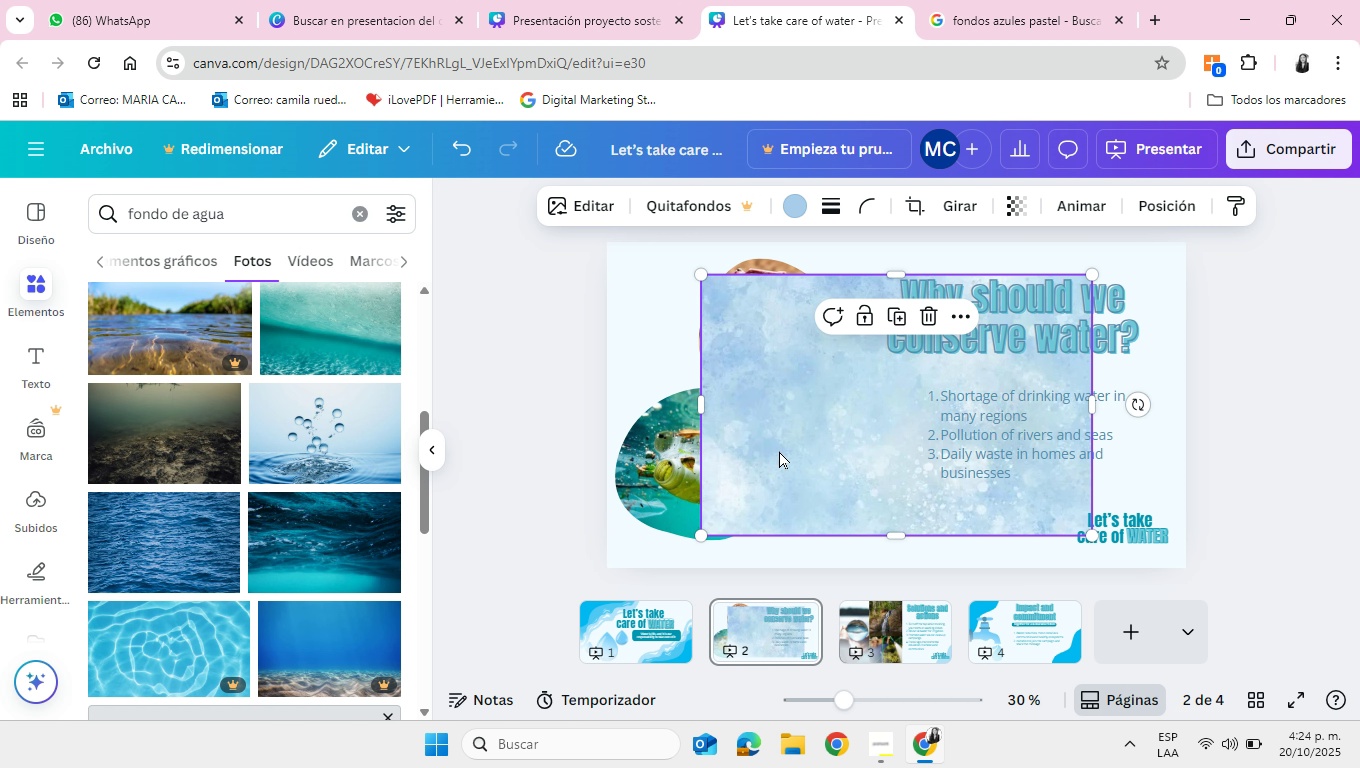 
wait(5.59)
 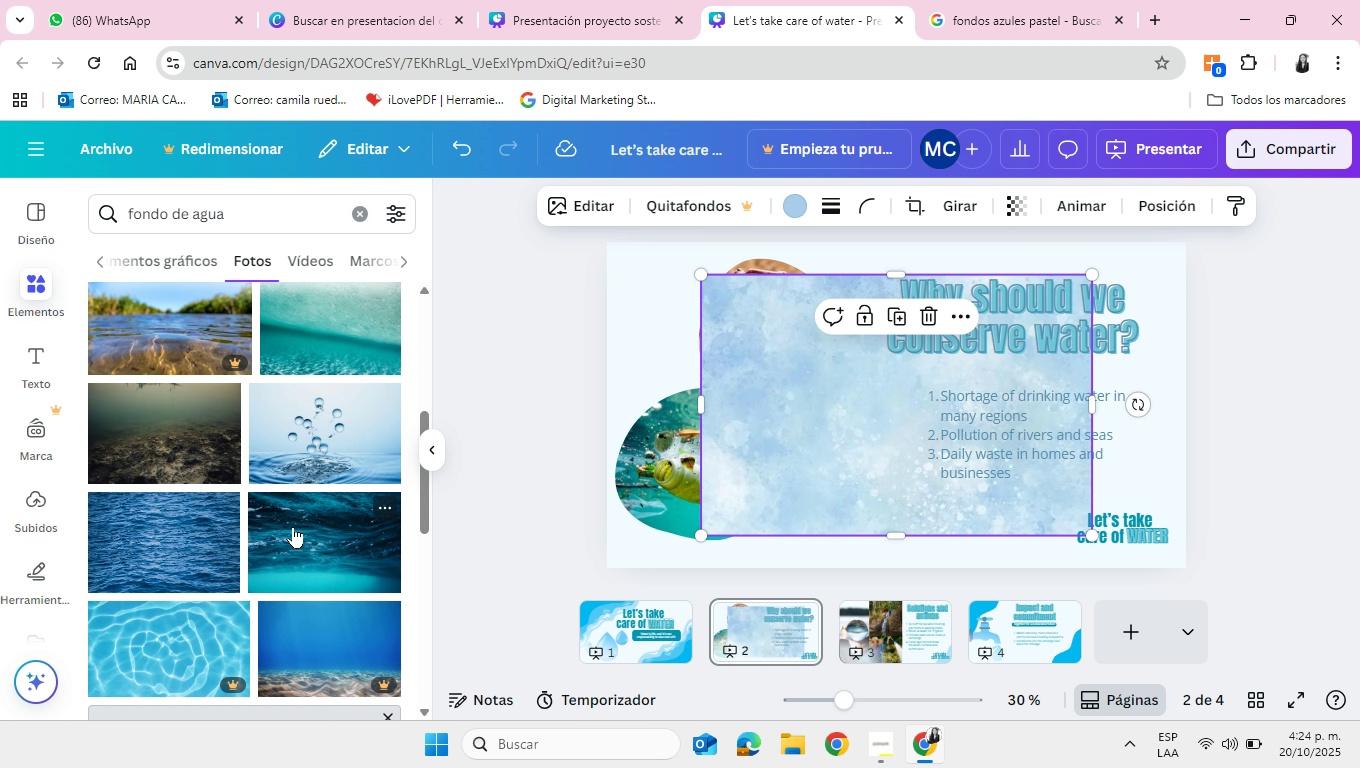 
key(Backspace)
 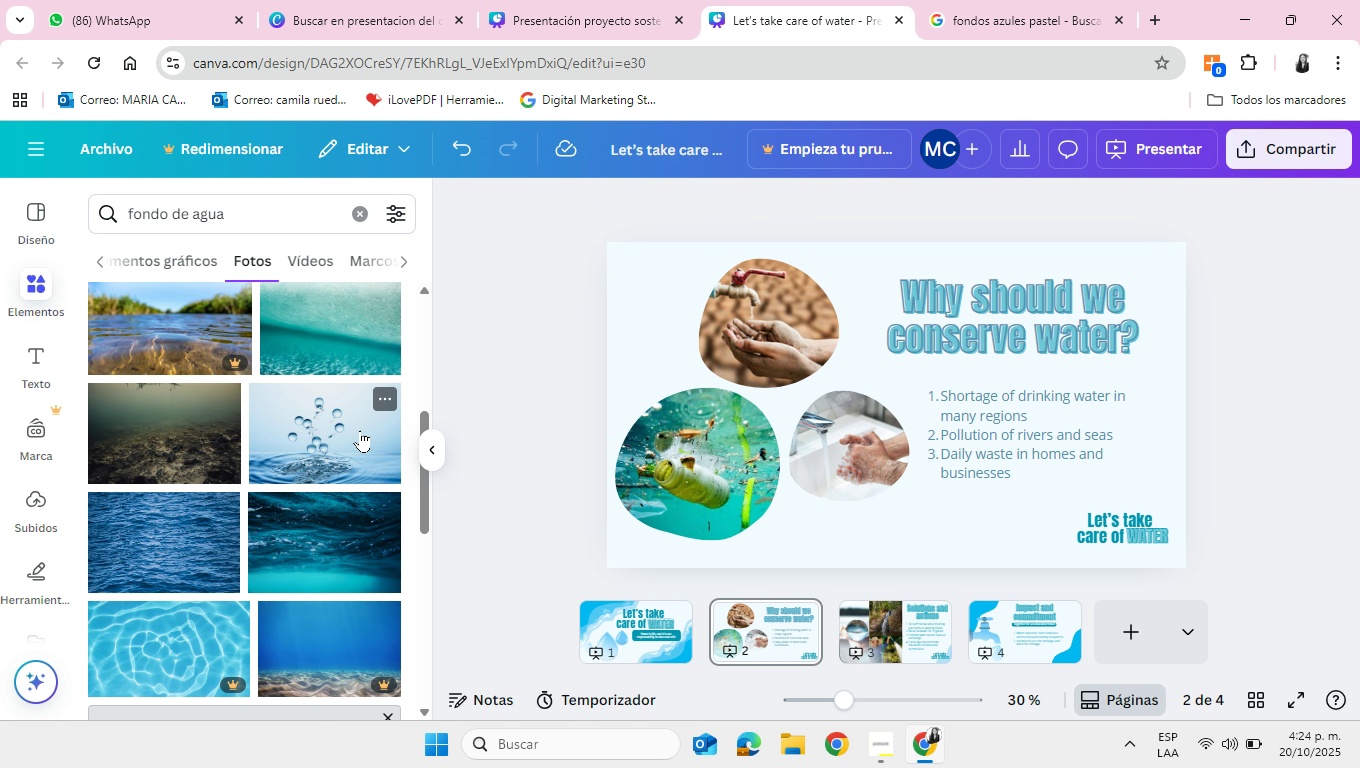 
scroll: coordinate [358, 431], scroll_direction: down, amount: 11.0
 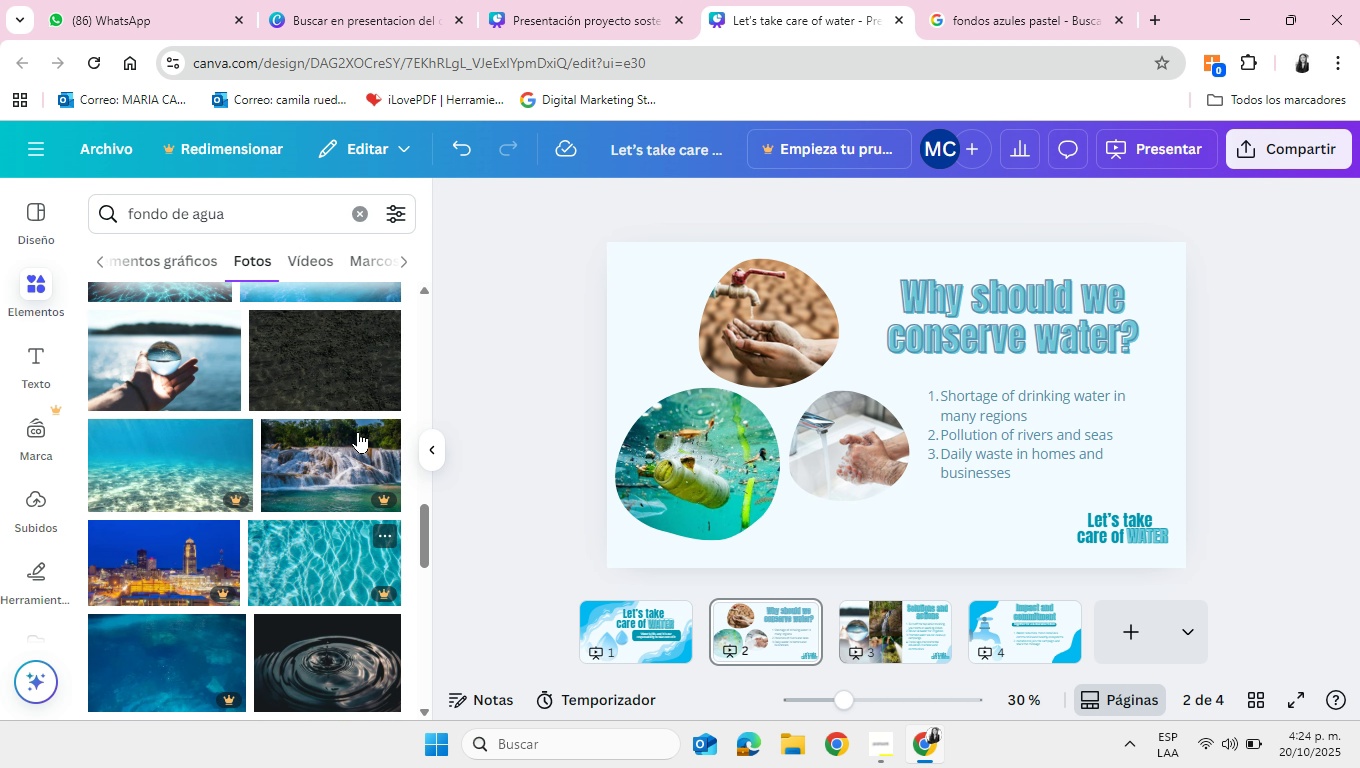 
scroll: coordinate [358, 431], scroll_direction: up, amount: 1.0
 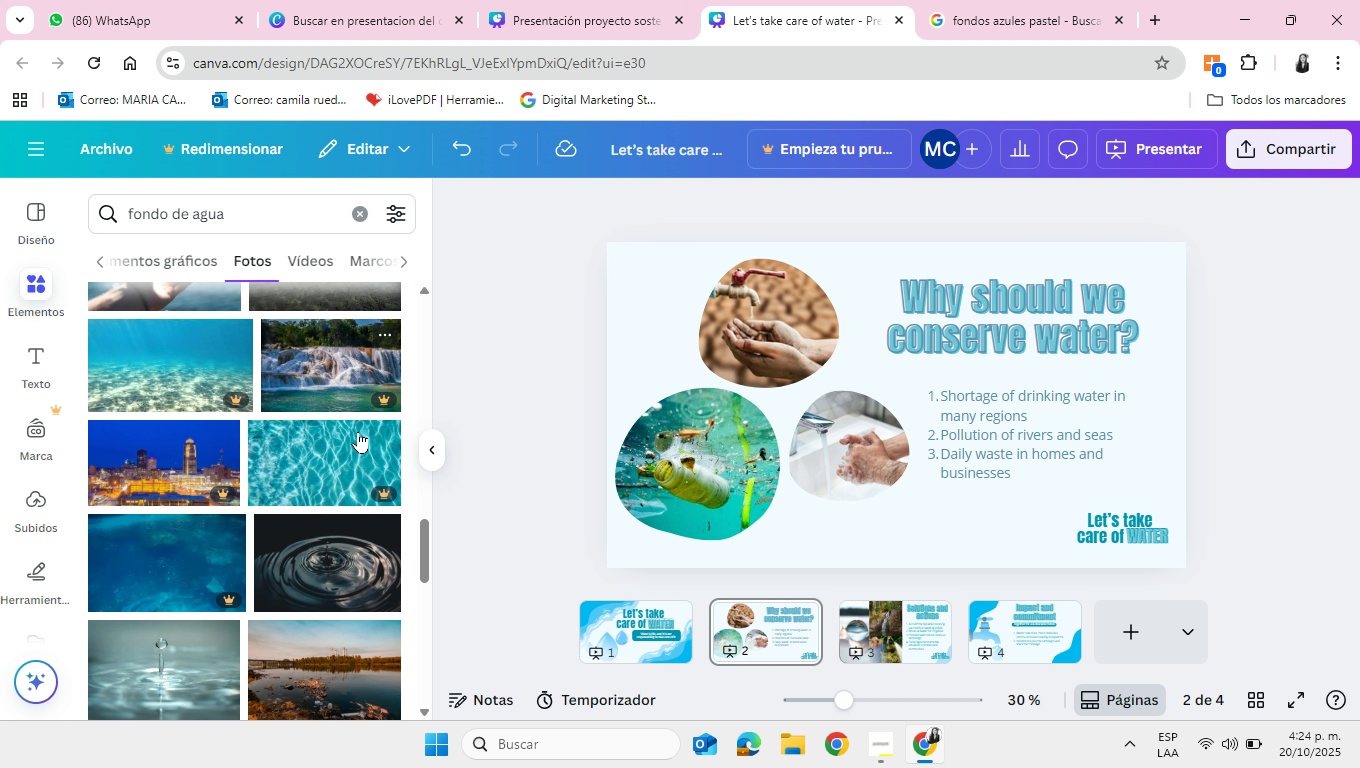 
scroll: coordinate [358, 431], scroll_direction: down, amount: 3.0
 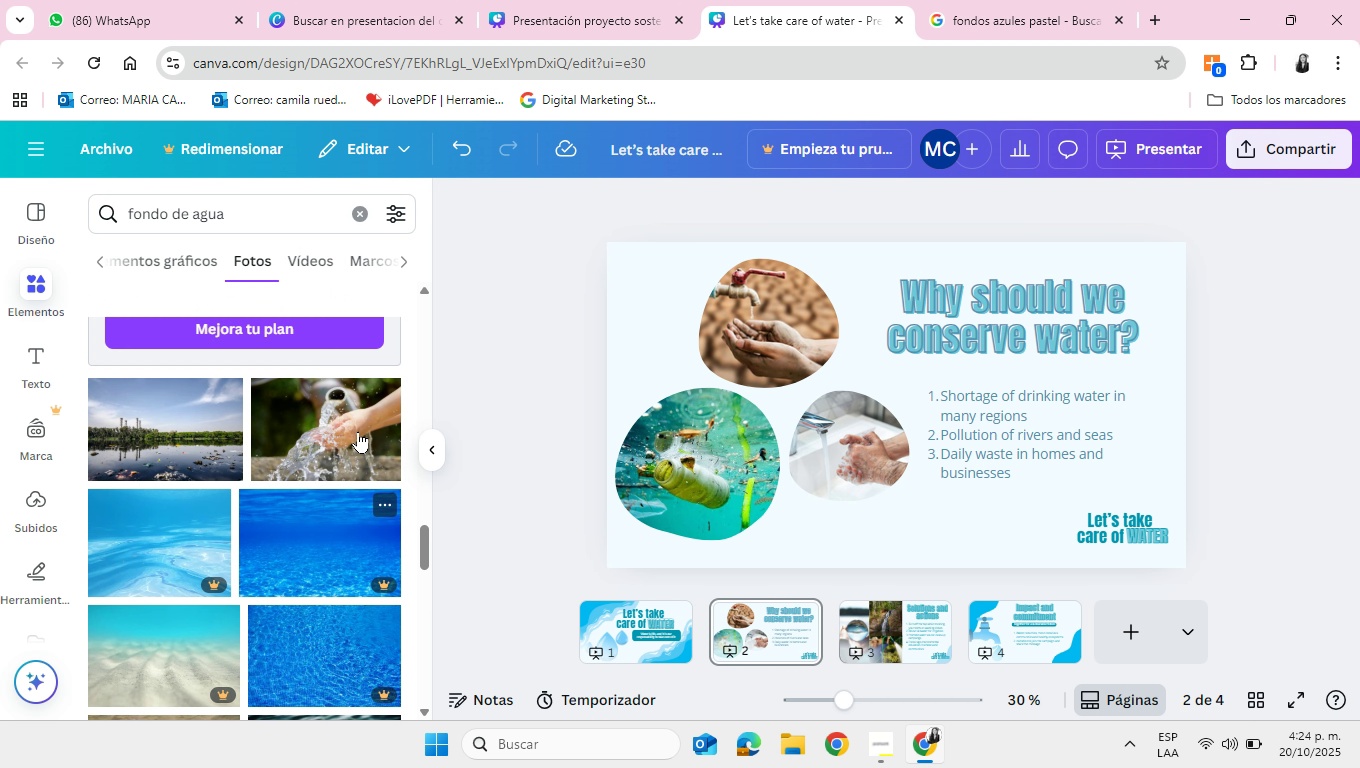 
scroll: coordinate [377, 529], scroll_direction: up, amount: 14.0
 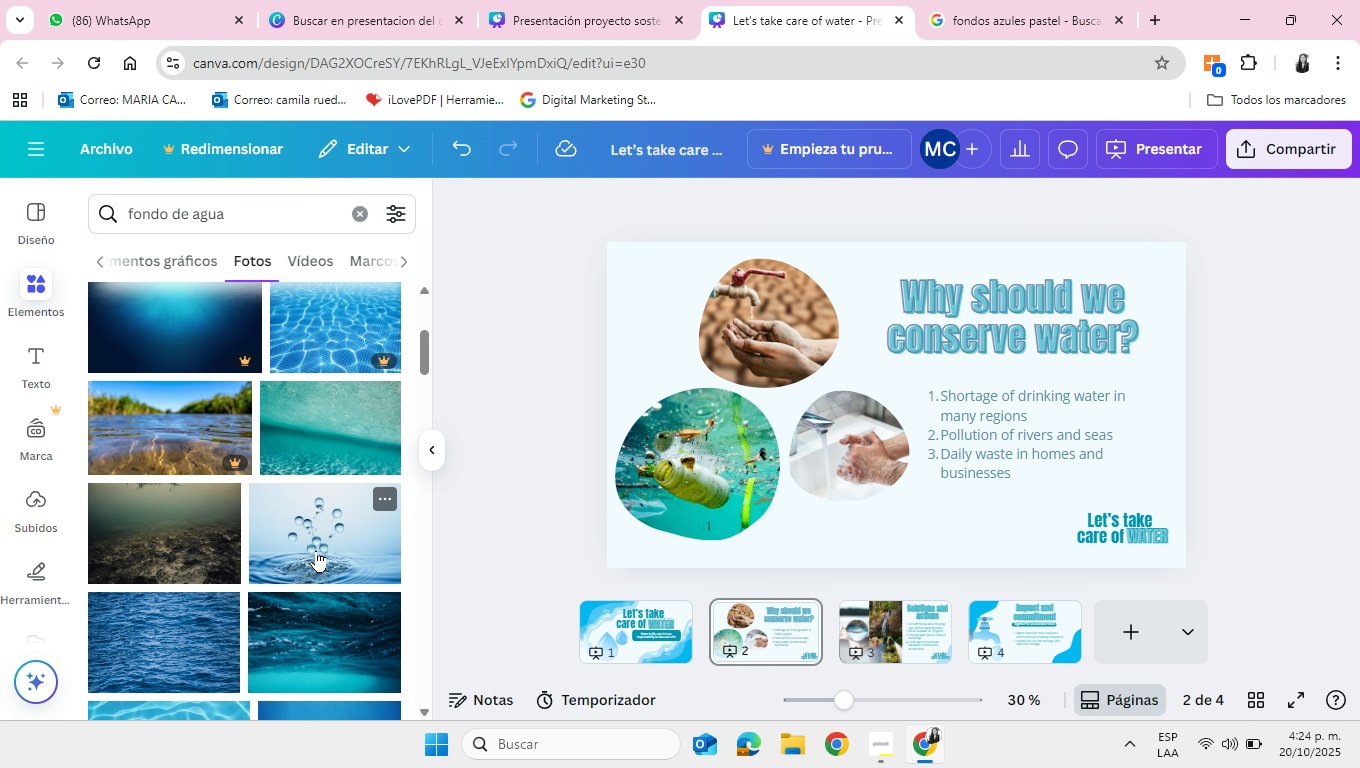 
left_click([314, 550])
 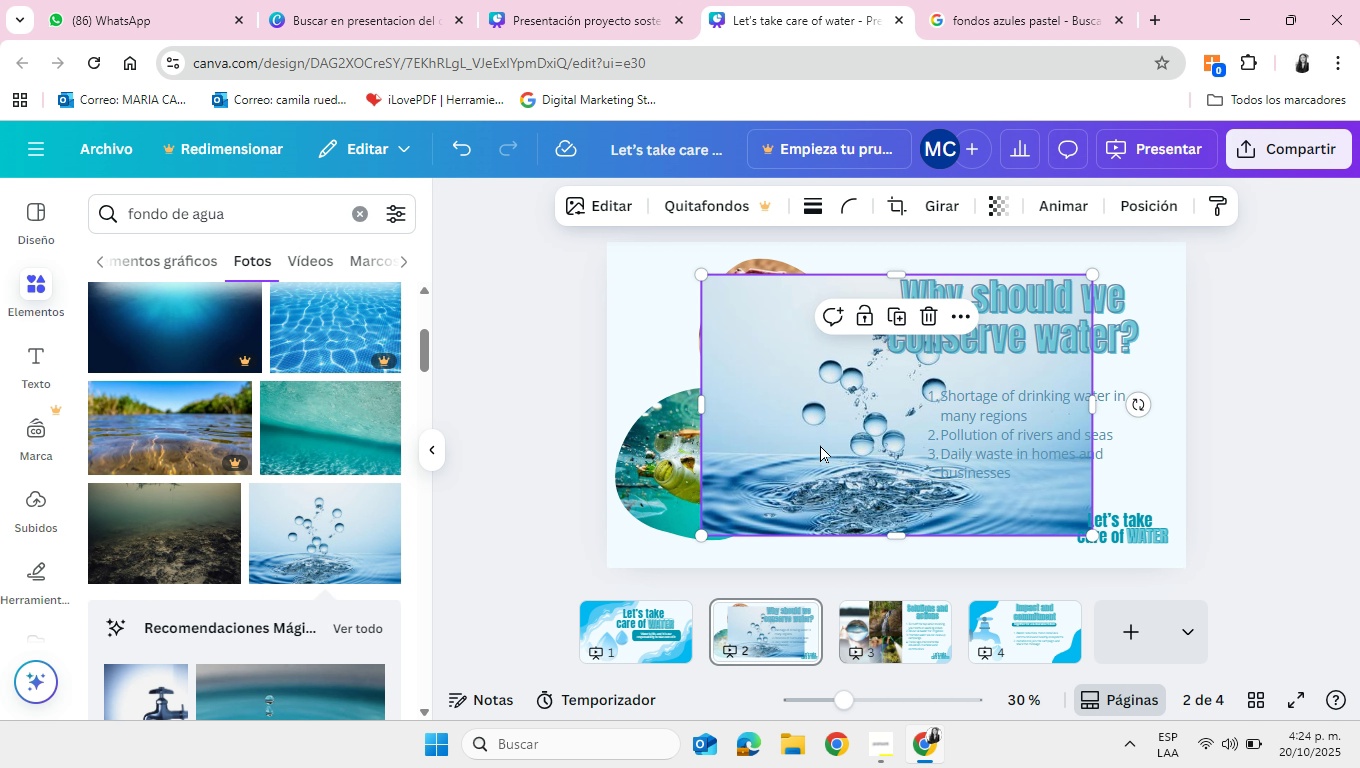 
left_click_drag(start_coordinate=[820, 458], to_coordinate=[946, 482])
 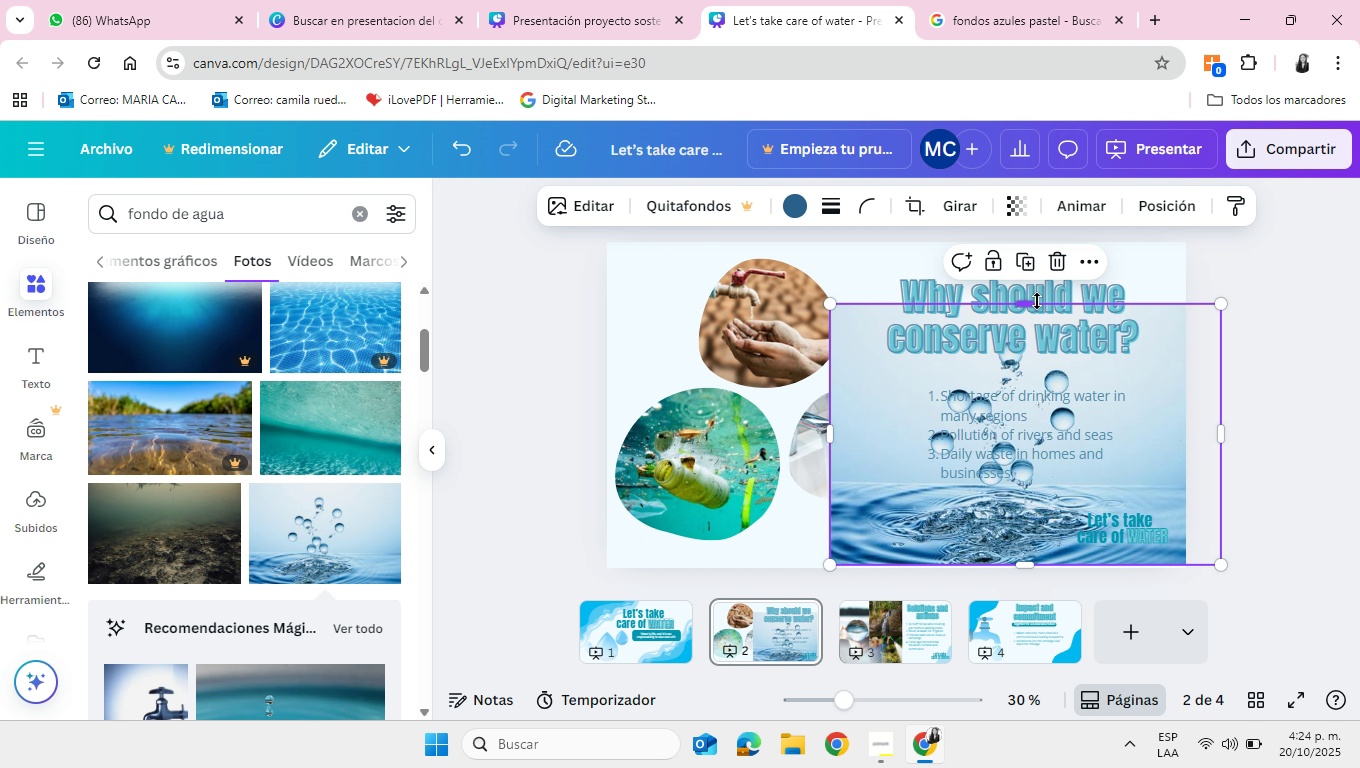 
left_click_drag(start_coordinate=[1032, 303], to_coordinate=[995, 243])
 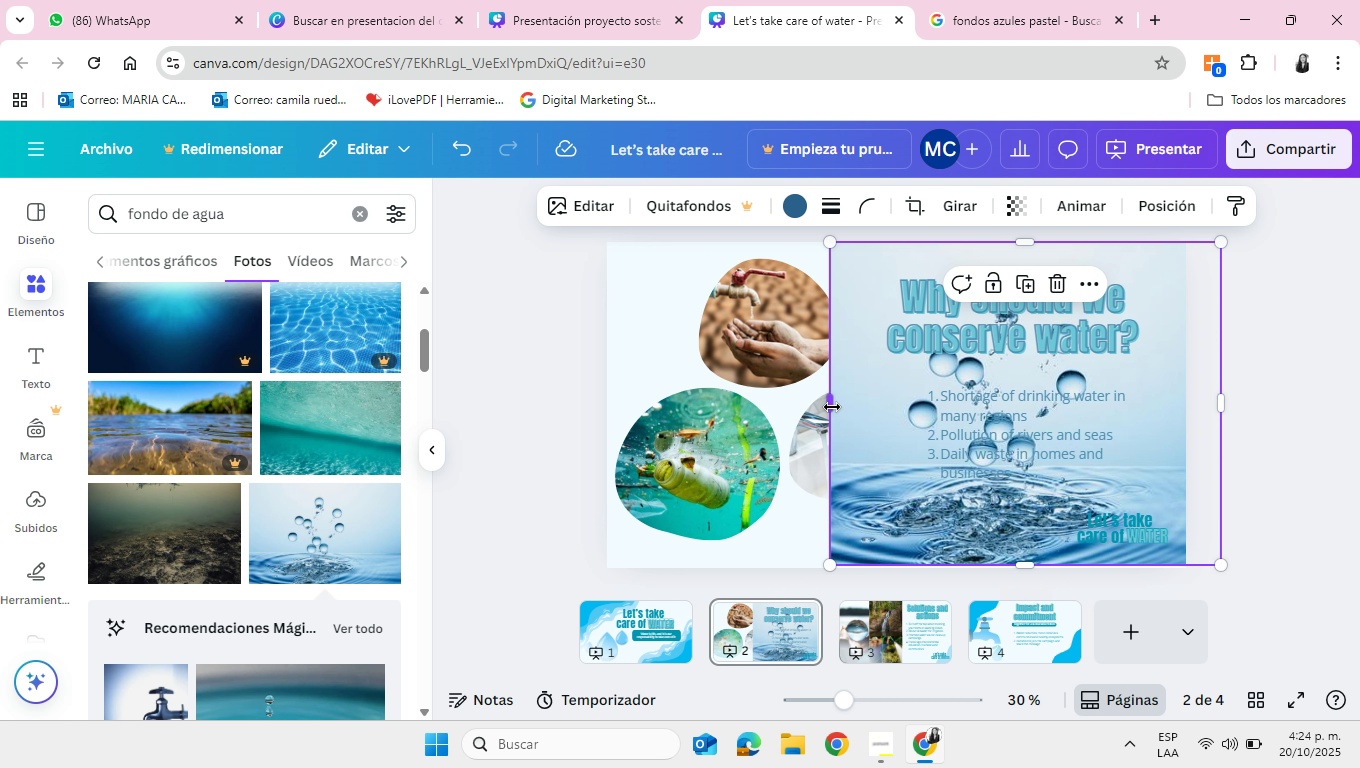 
left_click_drag(start_coordinate=[832, 407], to_coordinate=[607, 416])
 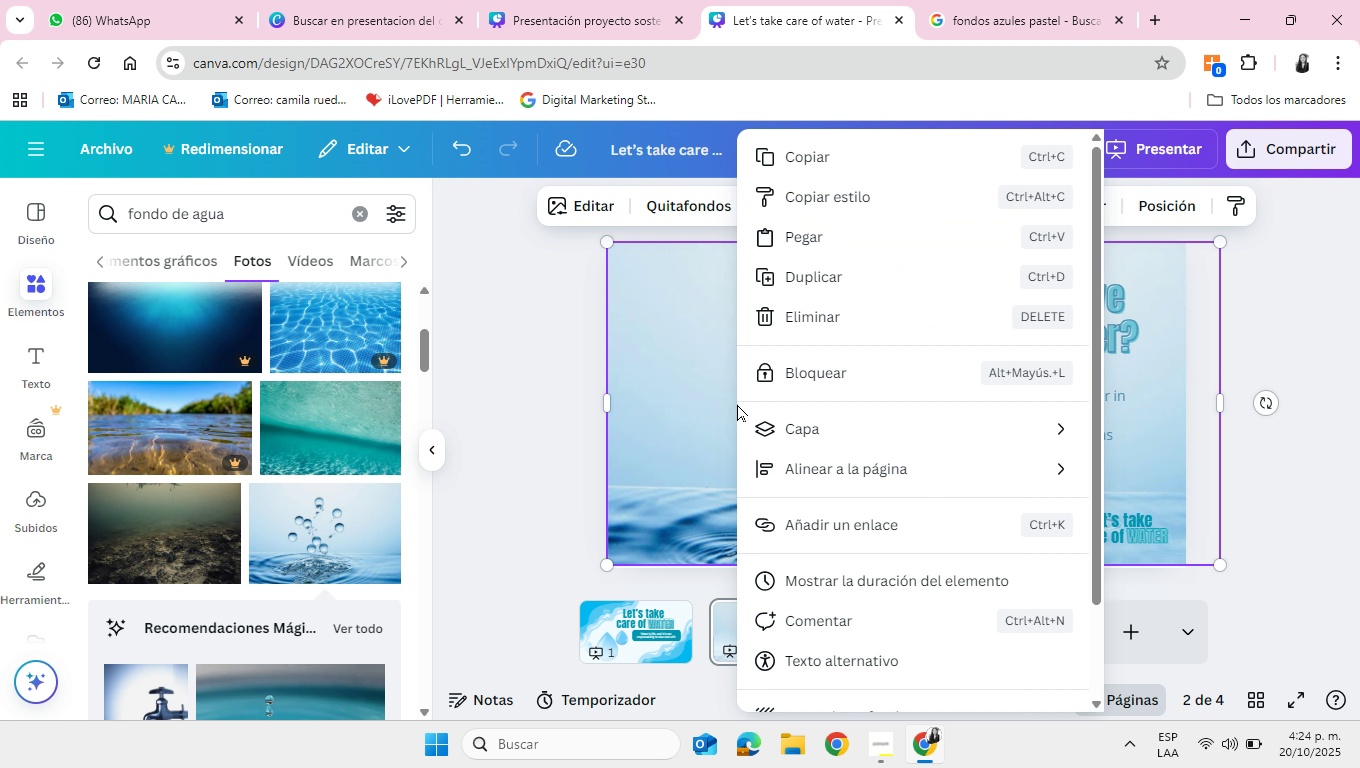 
right_click([737, 404])
 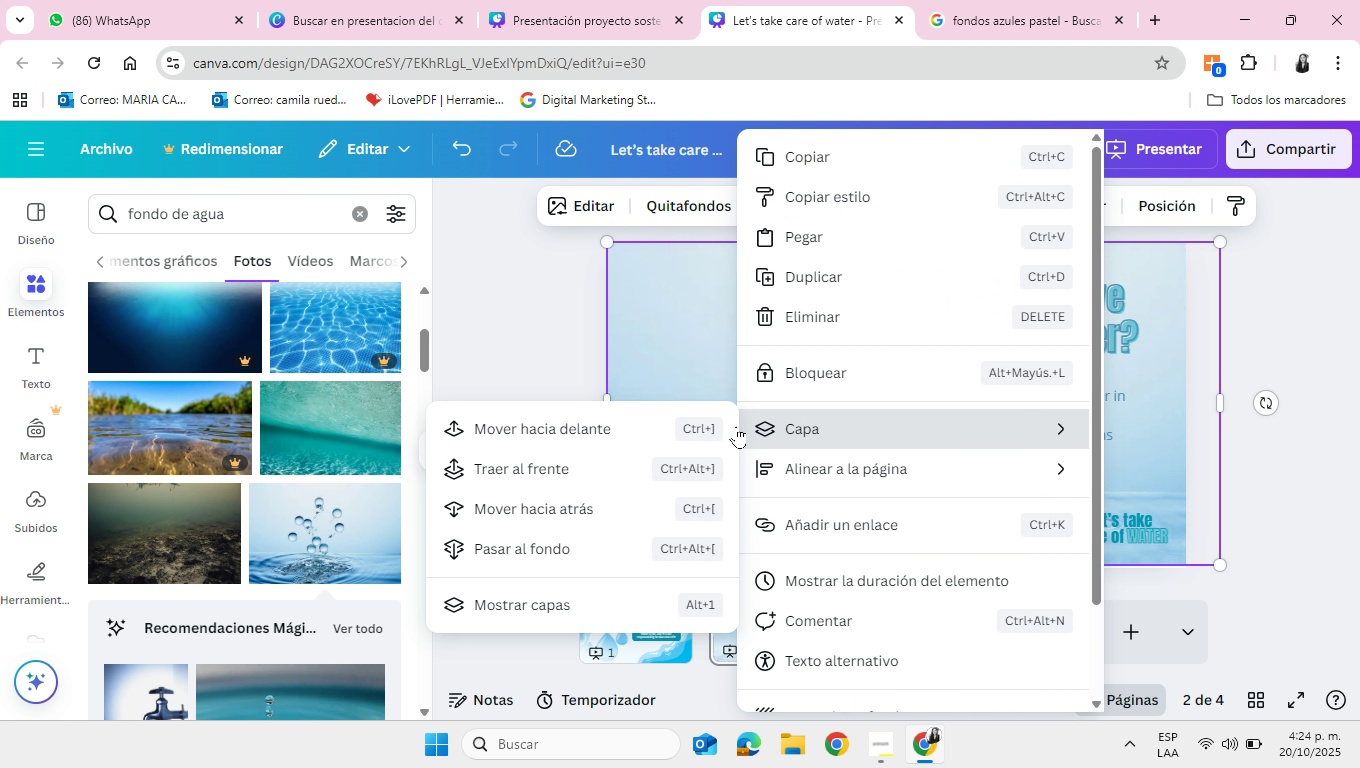 
left_click([552, 547])
 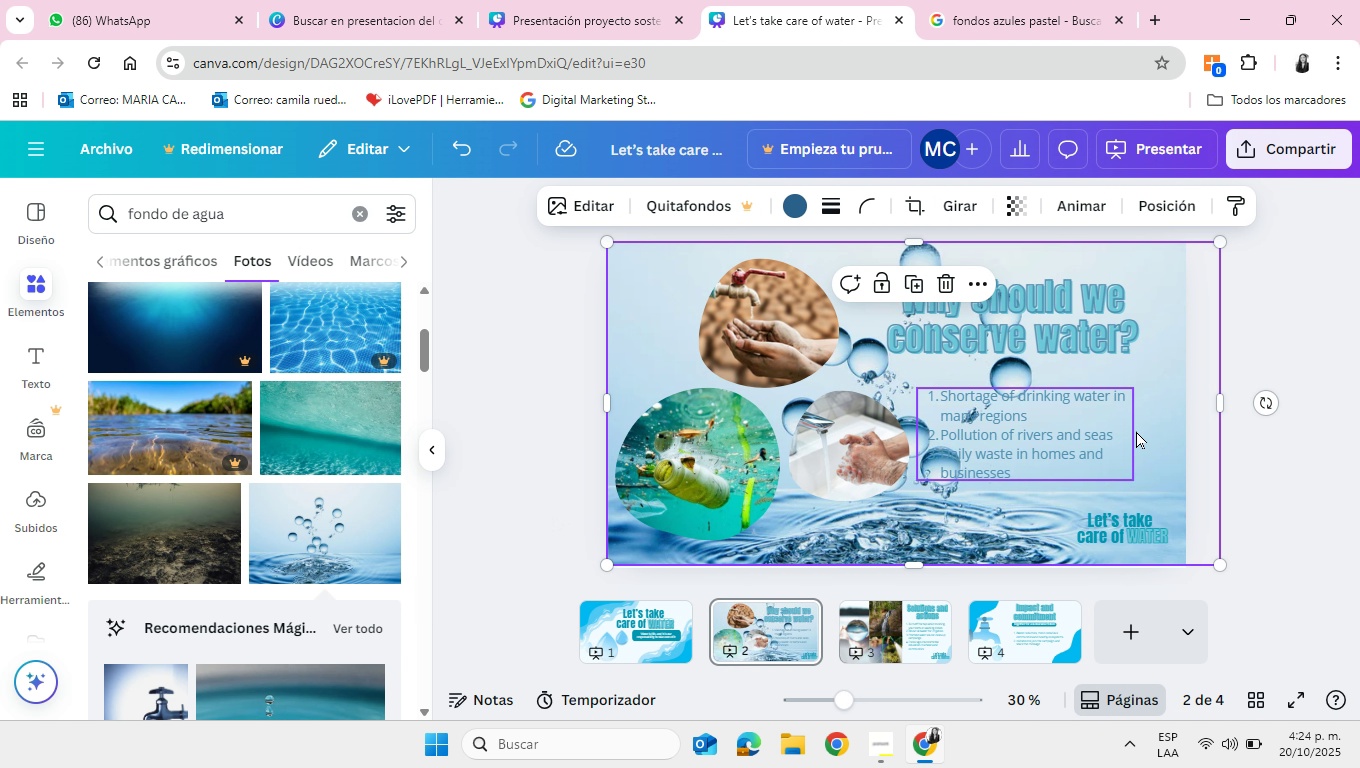 
left_click([1272, 305])
 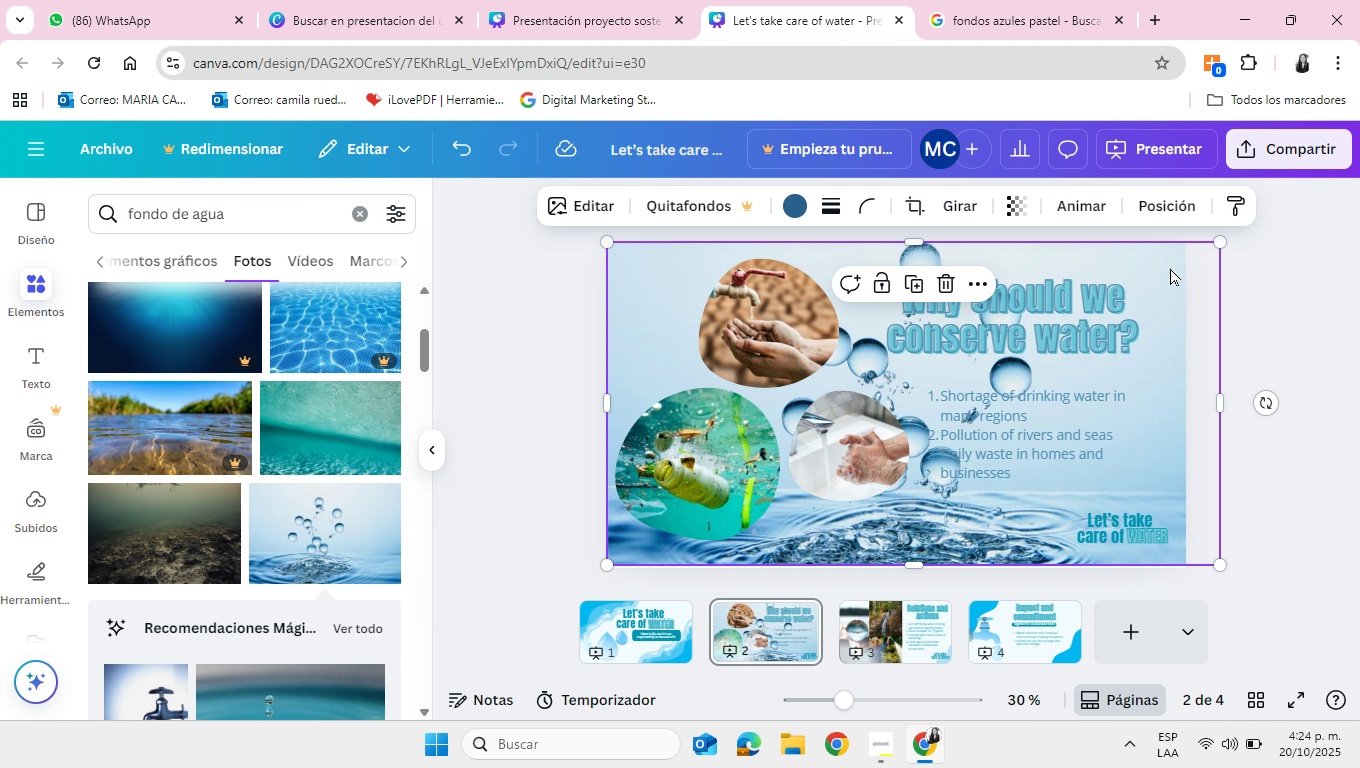 
left_click([1170, 268])
 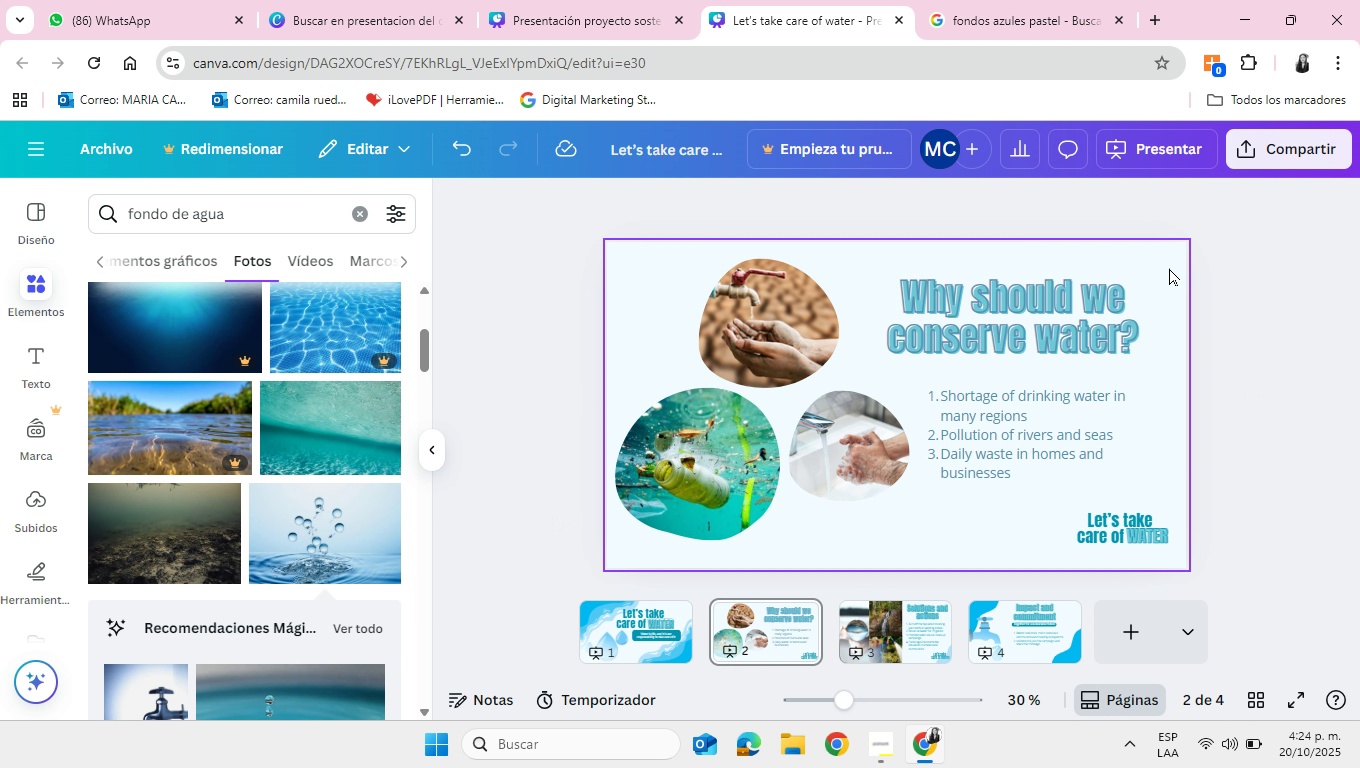 
key(Backspace)
 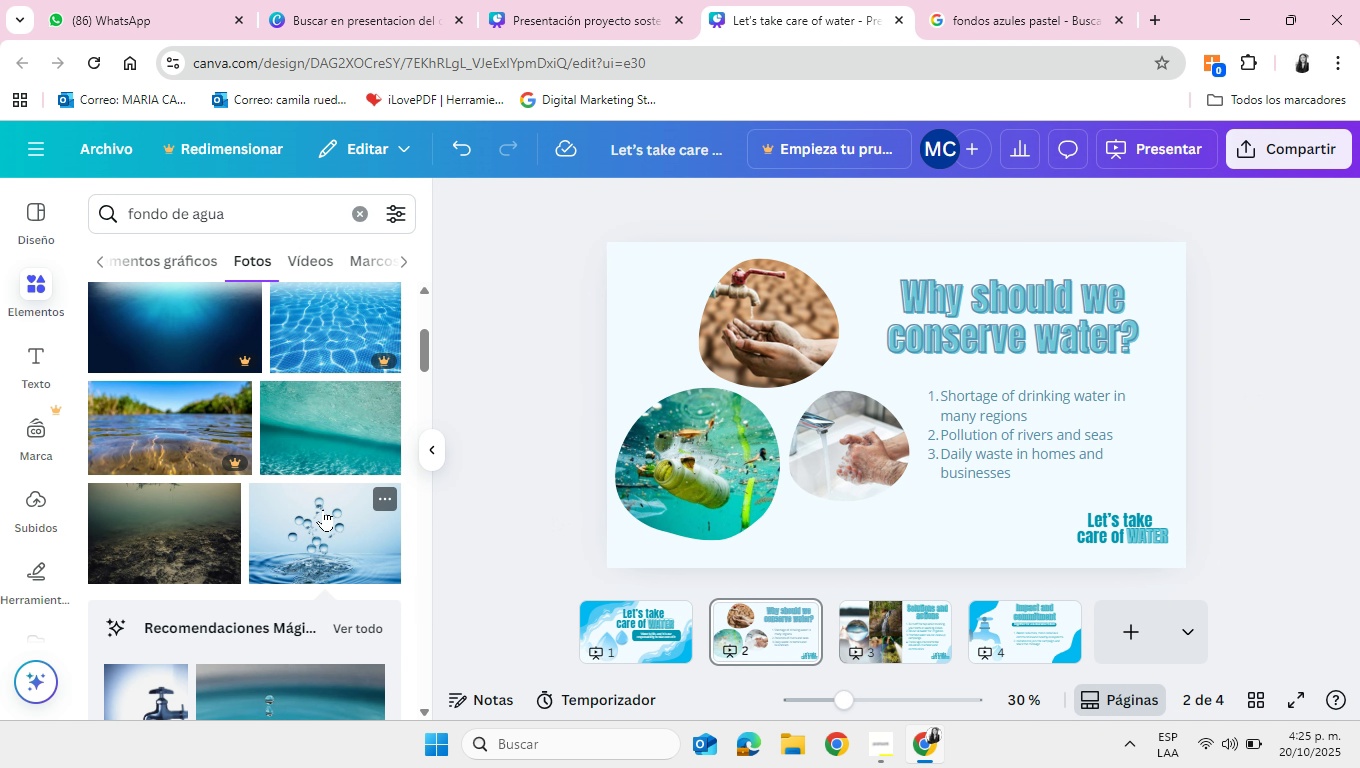 
scroll: coordinate [308, 503], scroll_direction: down, amount: 12.0
 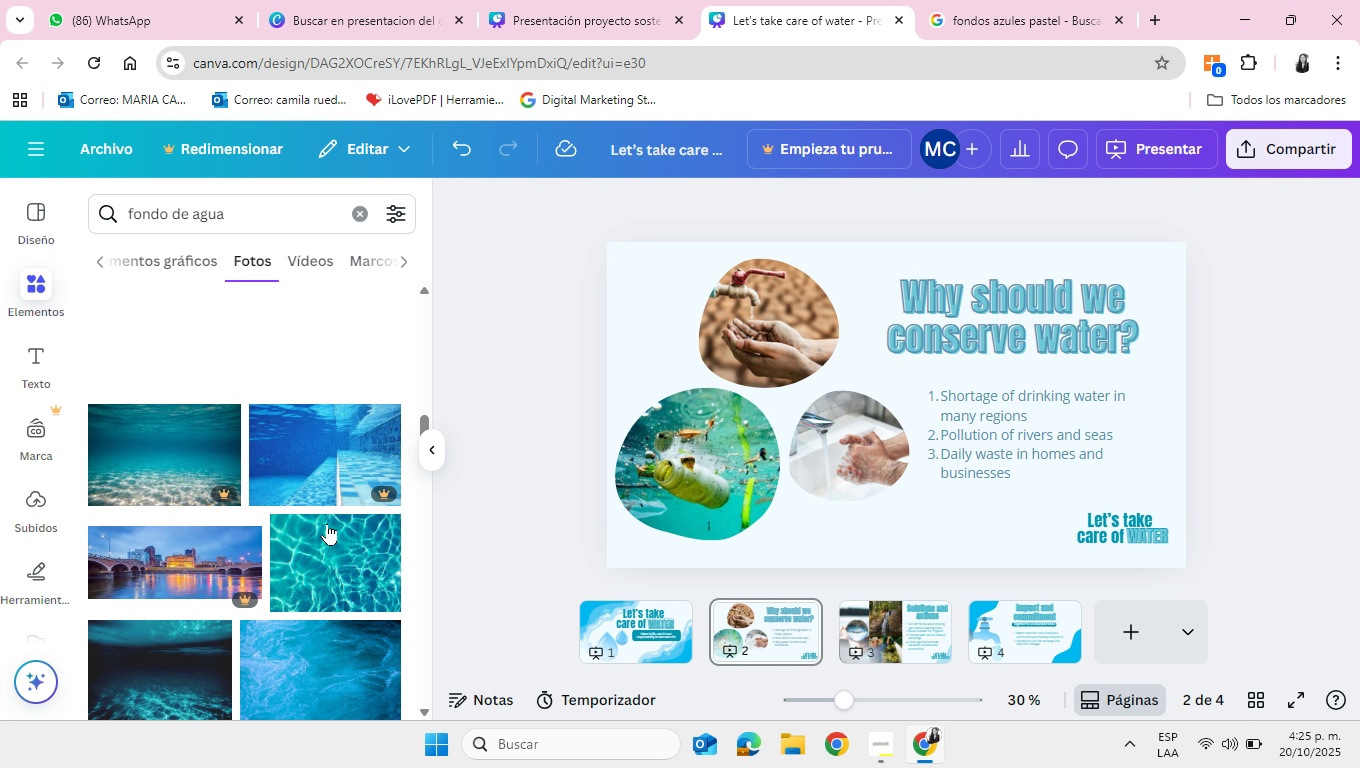 
scroll: coordinate [327, 523], scroll_direction: up, amount: 10.0
 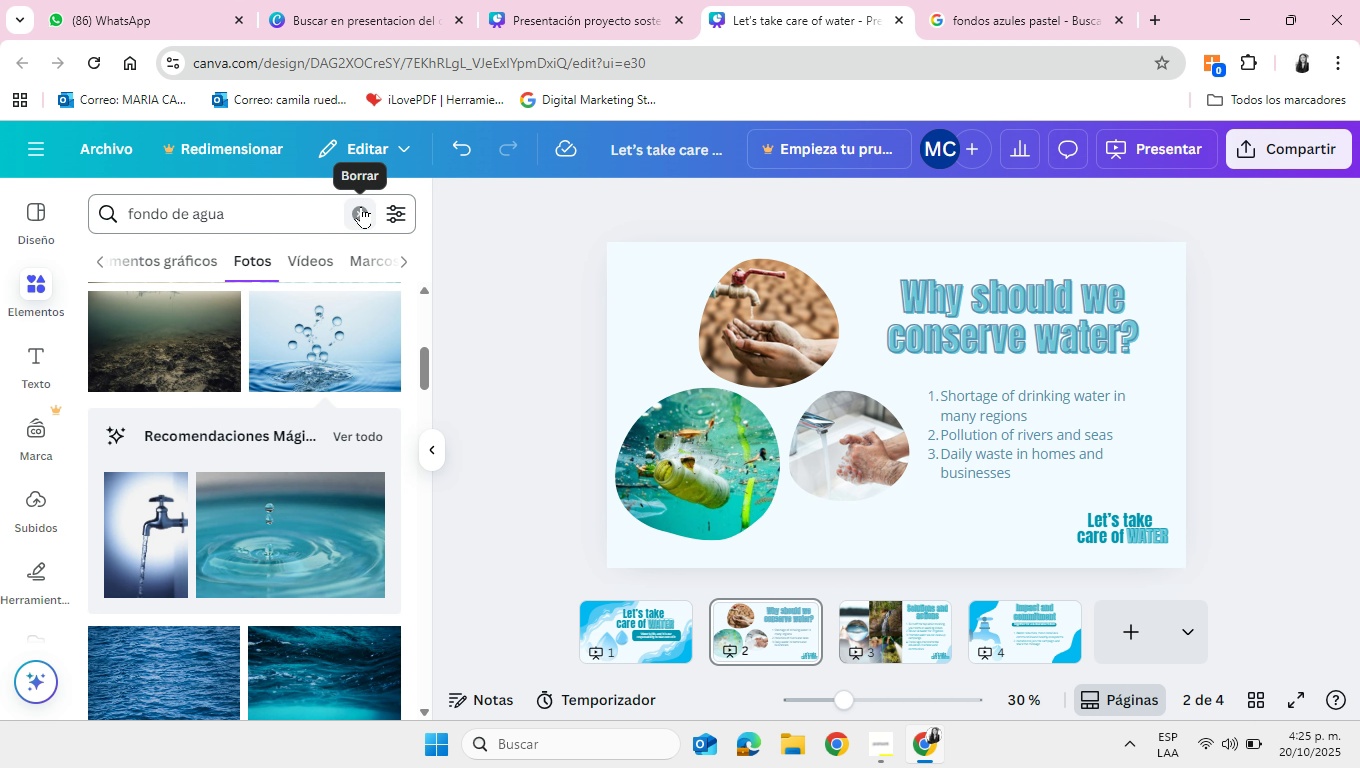 
left_click([362, 206])
 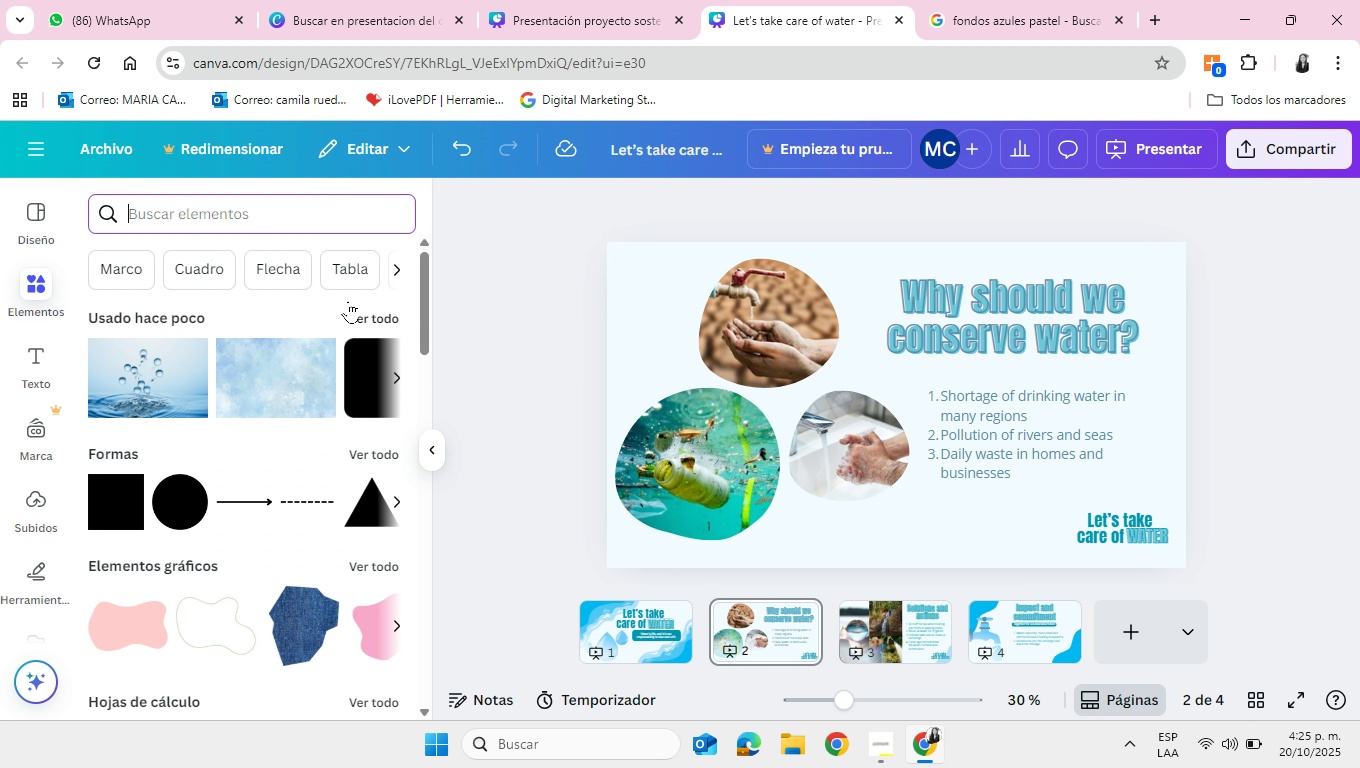 
left_click([361, 307])
 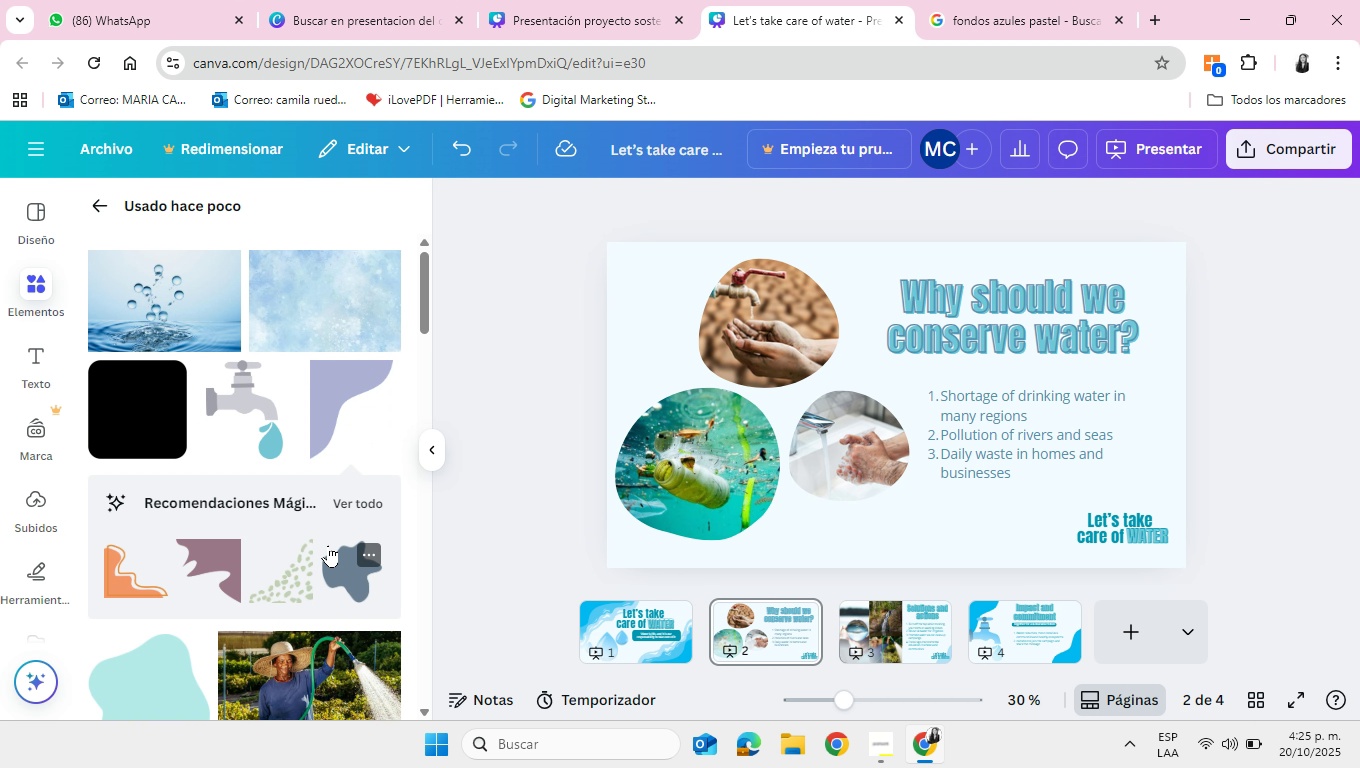 
scroll: coordinate [328, 545], scroll_direction: down, amount: 7.0
 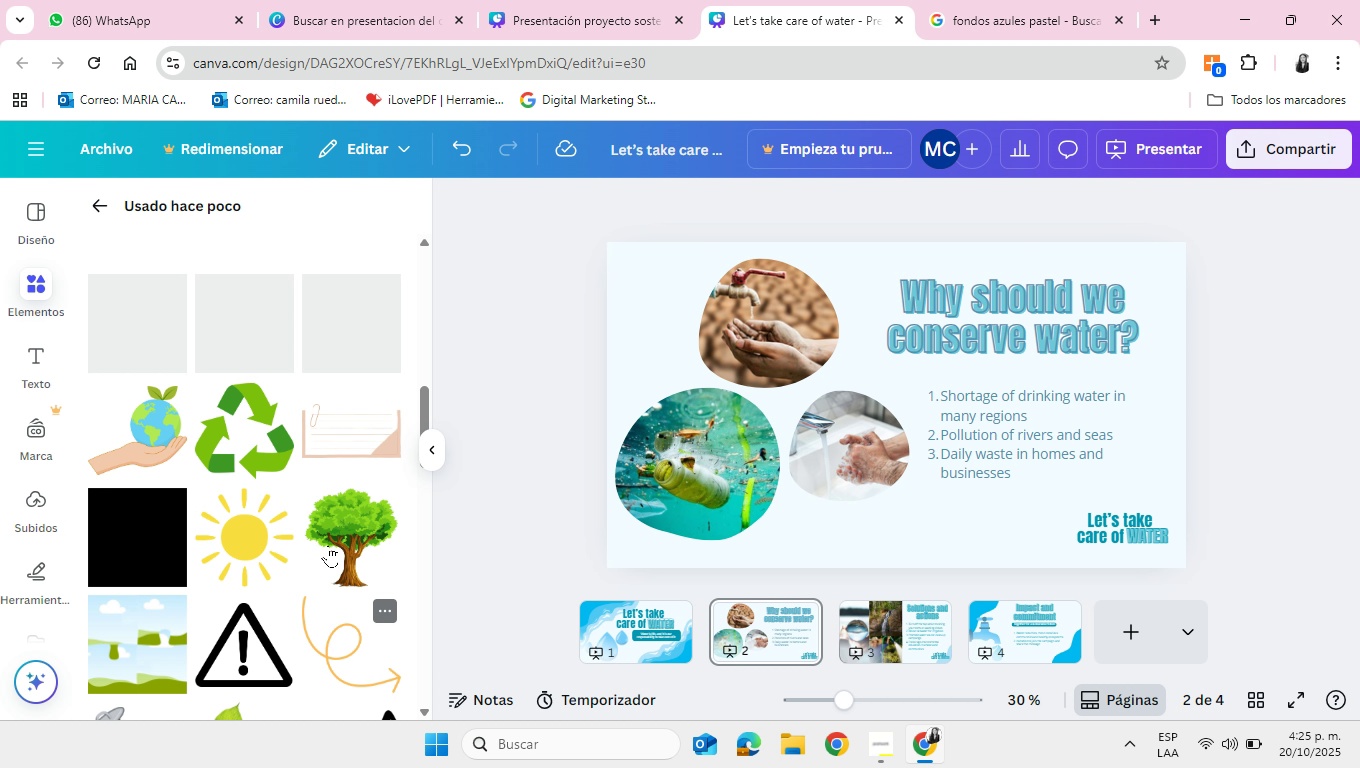 
scroll: coordinate [328, 548], scroll_direction: up, amount: 8.0
 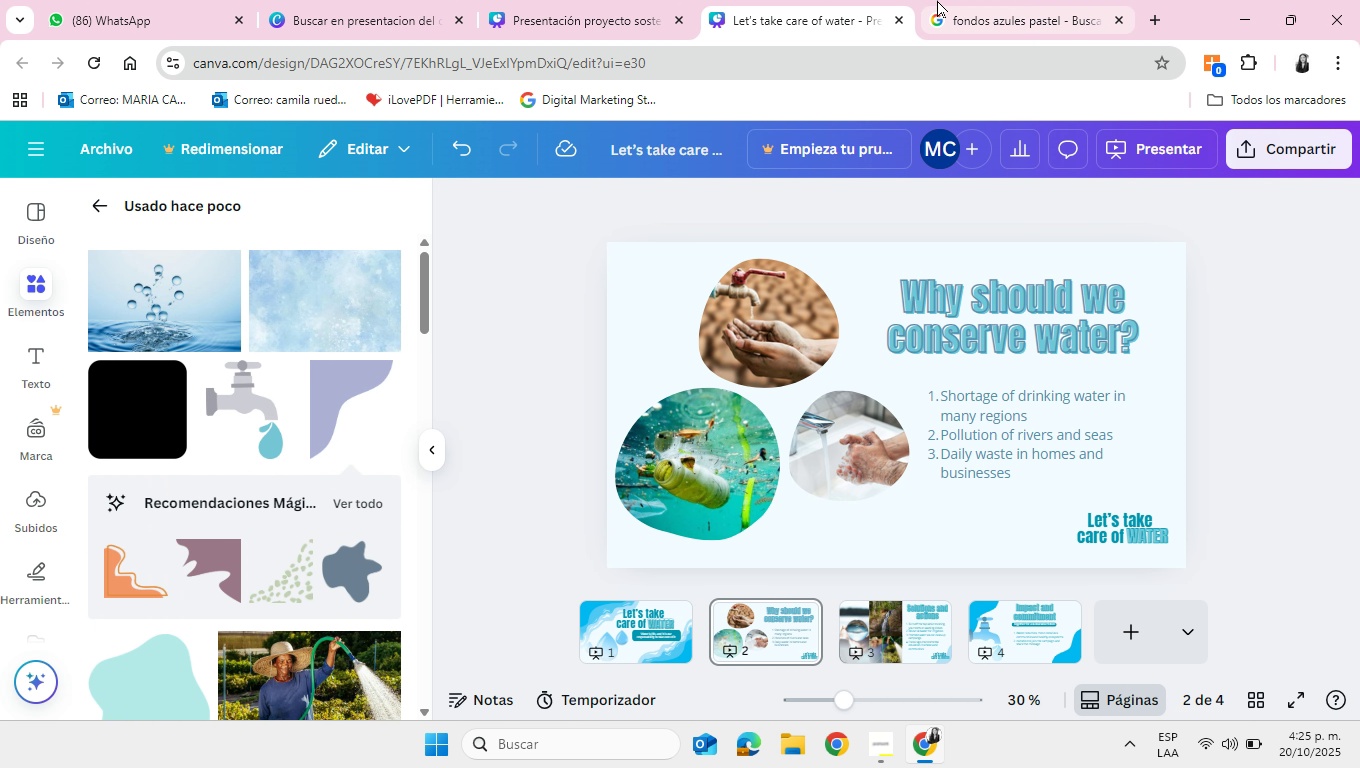 
left_click([998, 0])
 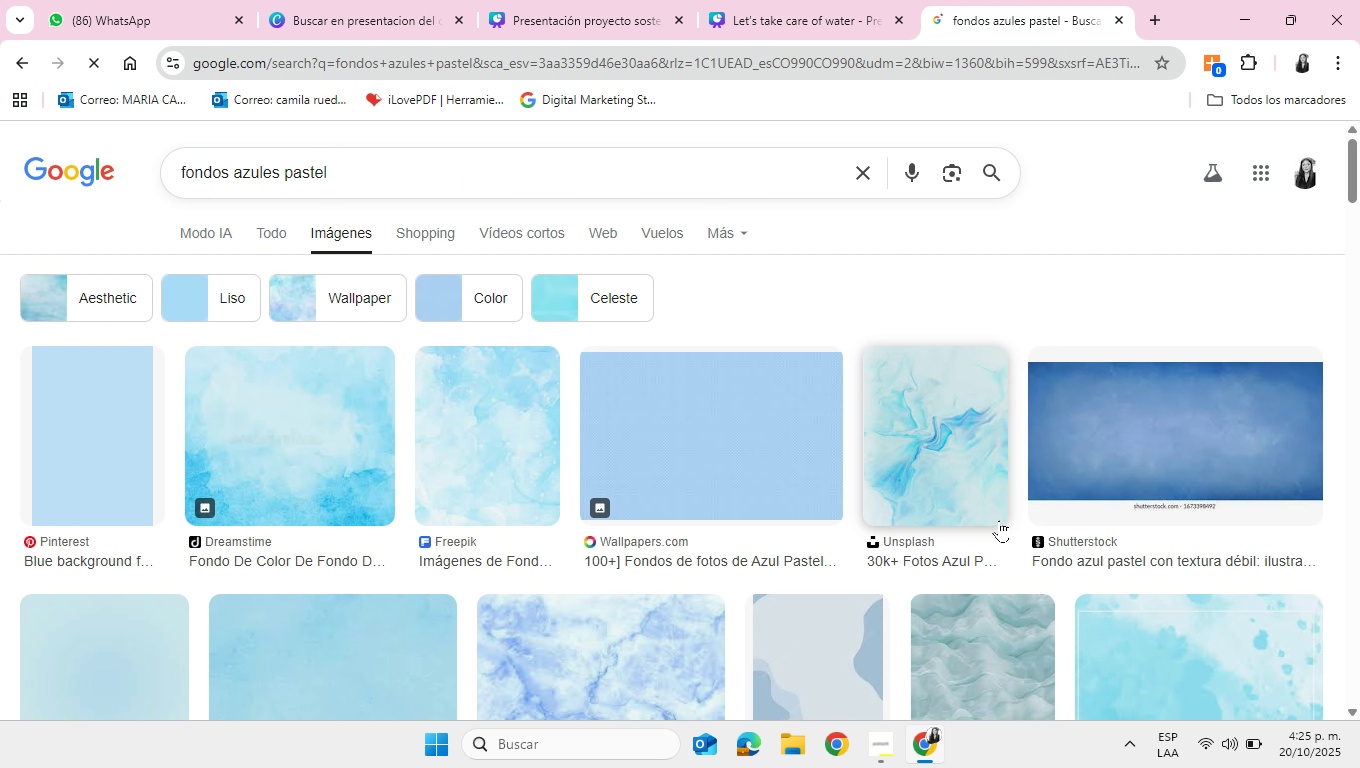 
scroll: coordinate [999, 520], scroll_direction: down, amount: 6.0
 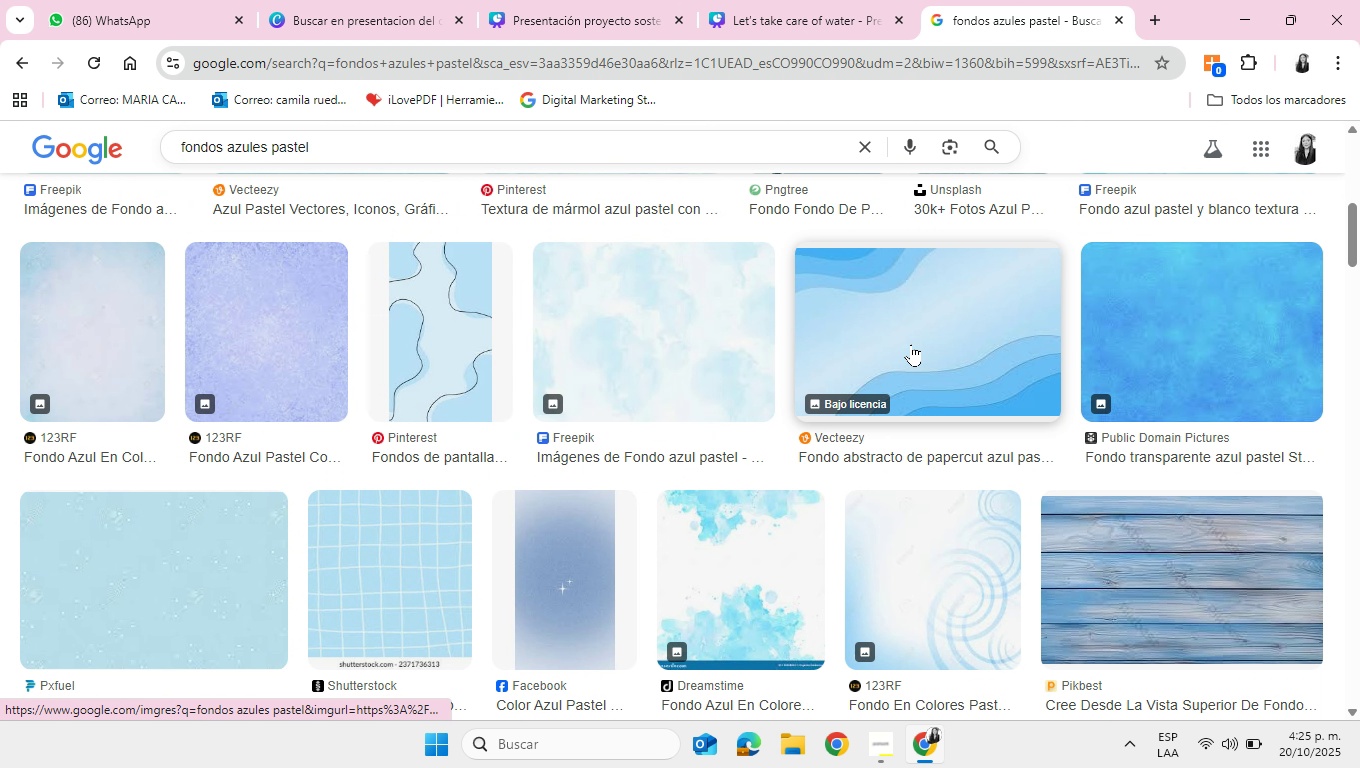 
left_click([911, 344])
 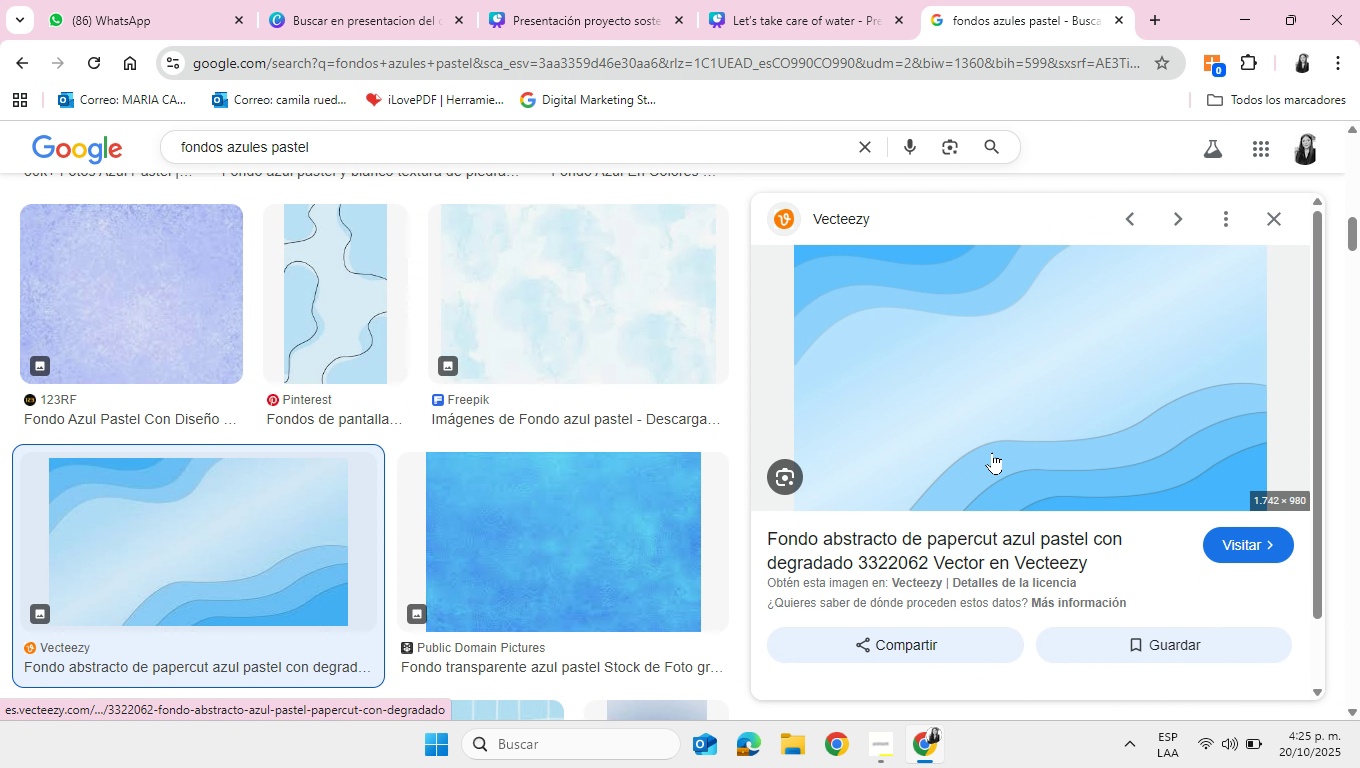 
scroll: coordinate [992, 452], scroll_direction: down, amount: 5.0
 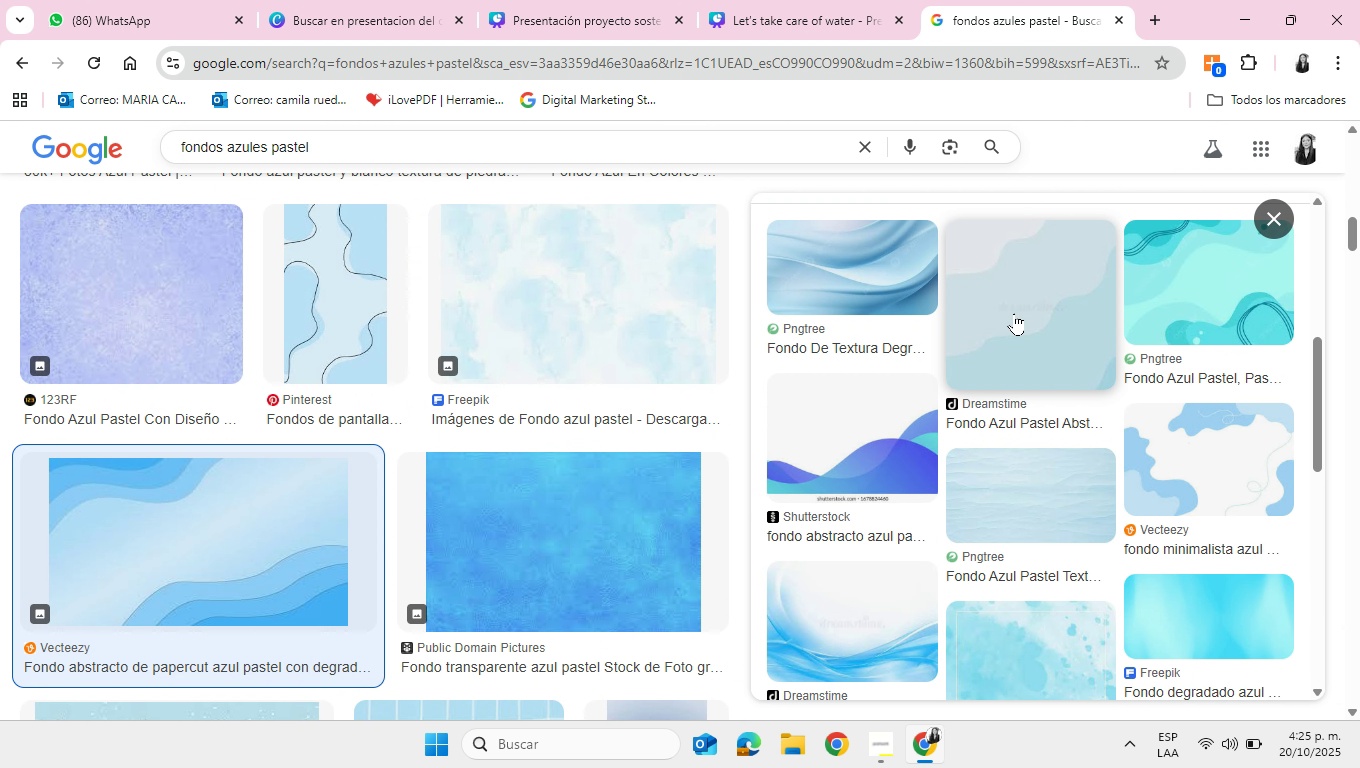 
wait(8.59)
 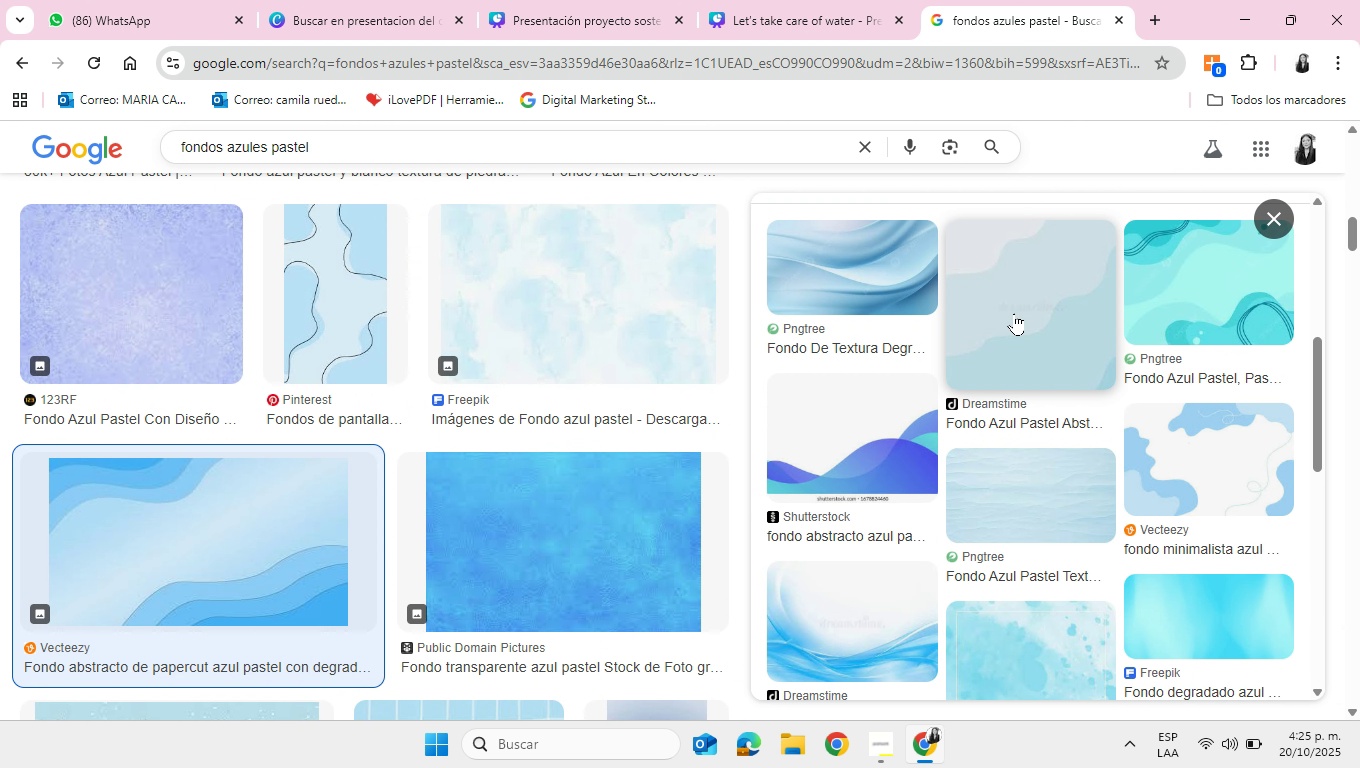 
left_click([874, 448])
 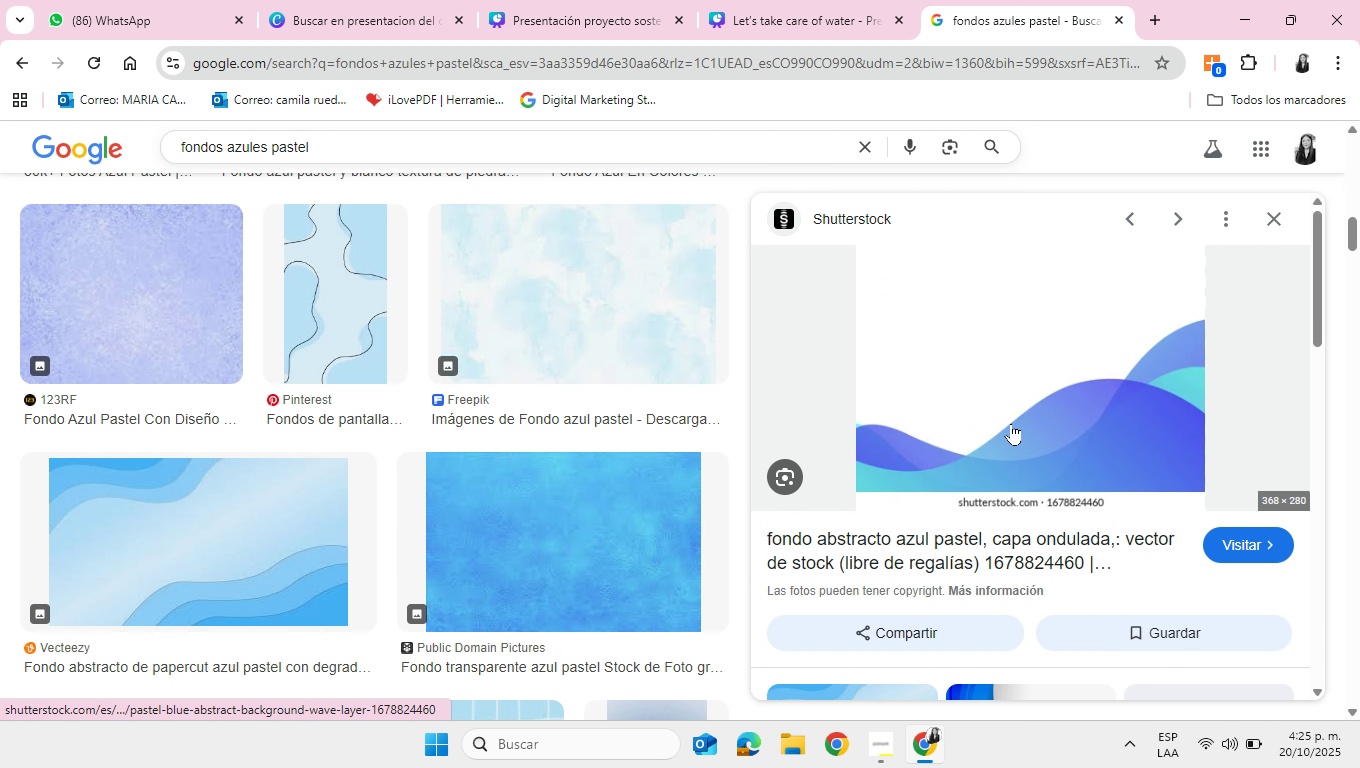 
scroll: coordinate [1153, 622], scroll_direction: down, amount: 8.0
 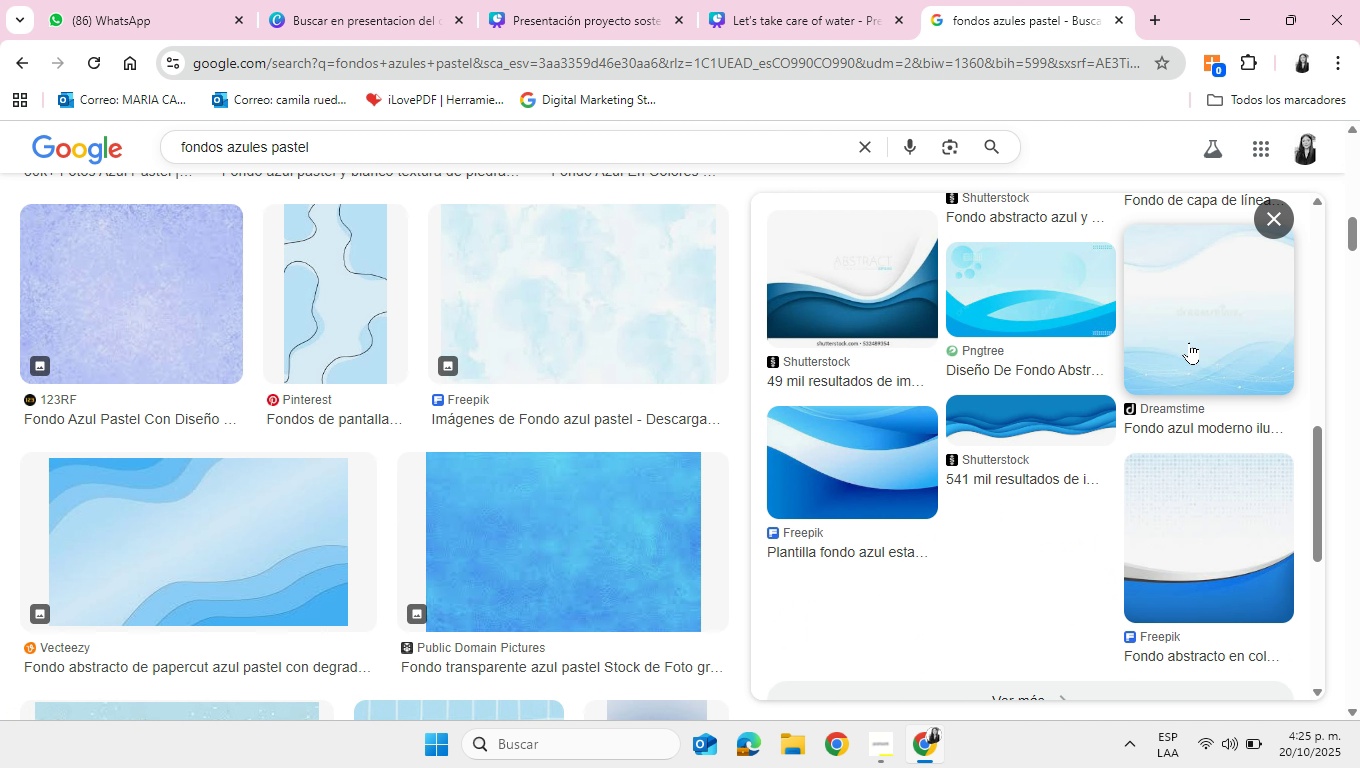 
left_click([1189, 342])
 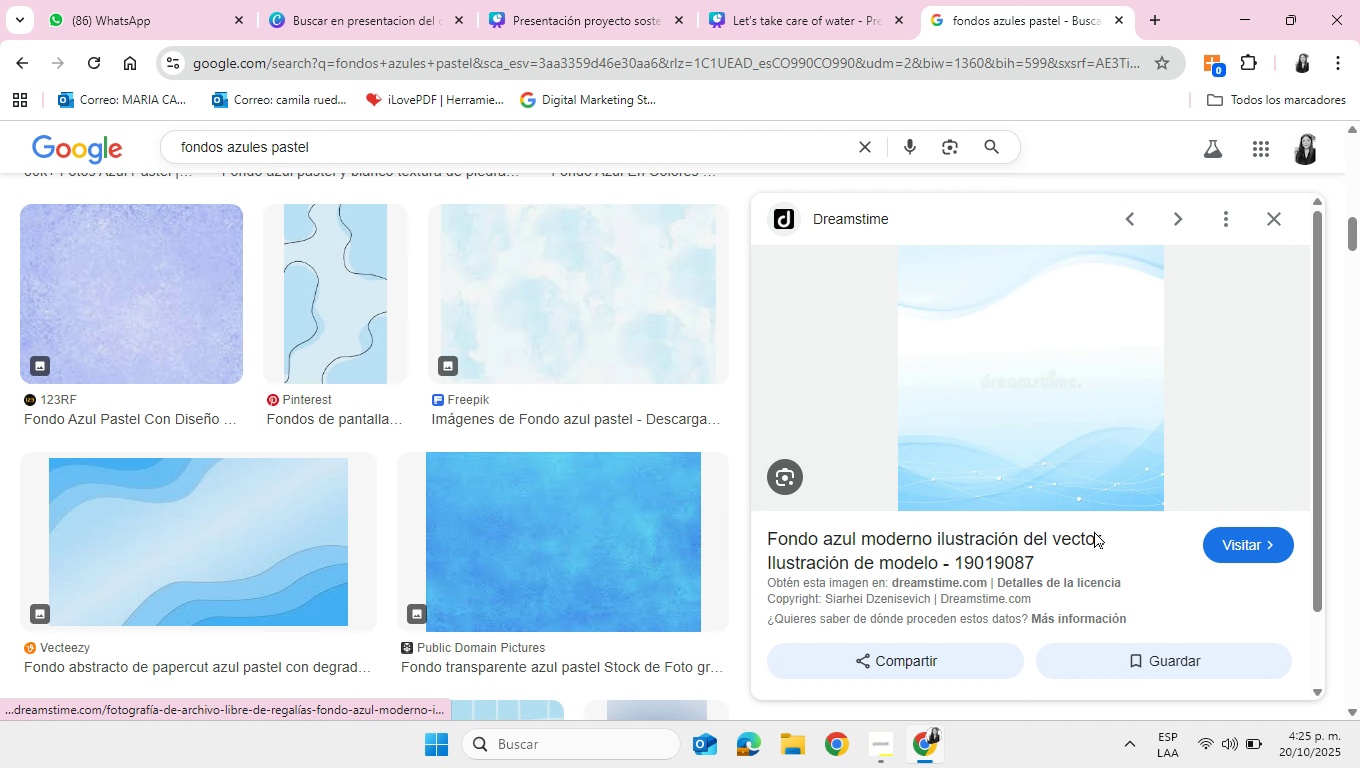 
scroll: coordinate [1093, 531], scroll_direction: down, amount: 6.0
 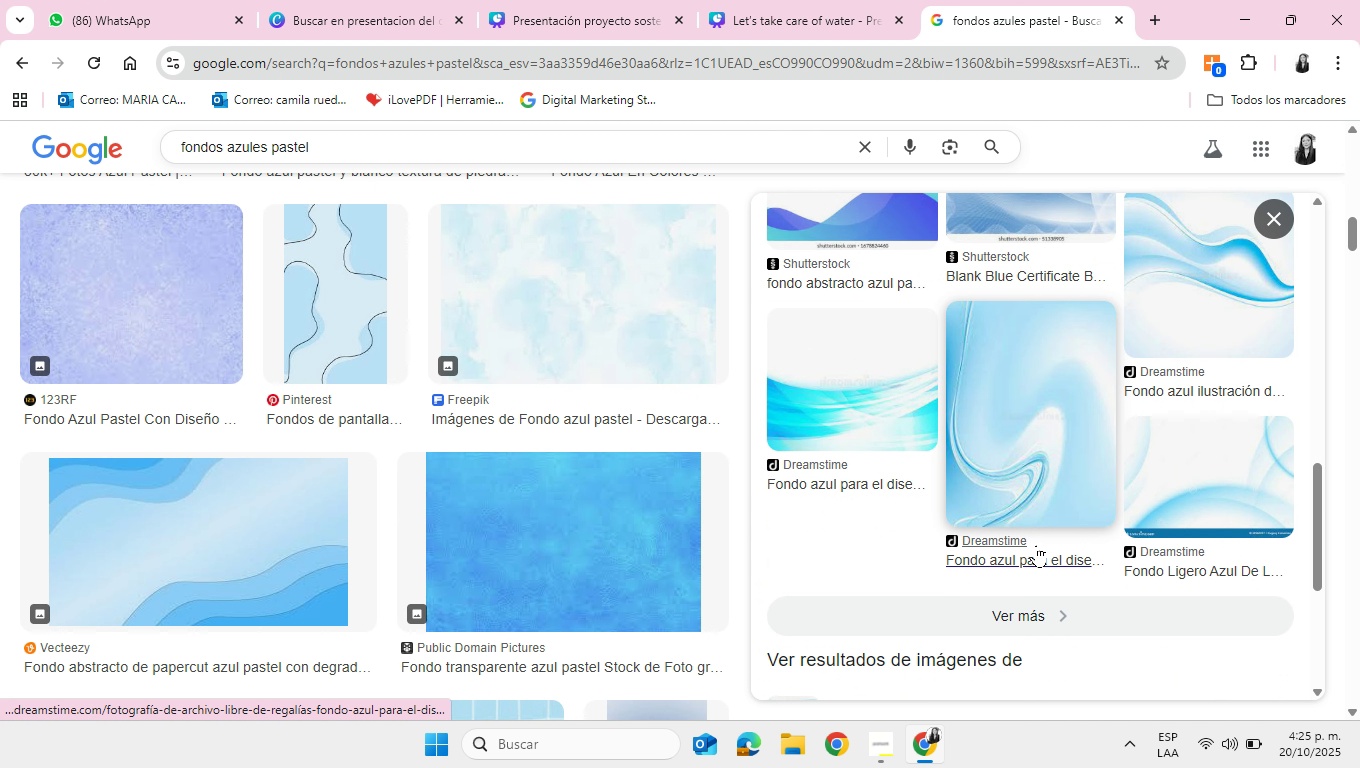 
scroll: coordinate [1038, 470], scroll_direction: up, amount: 11.0
 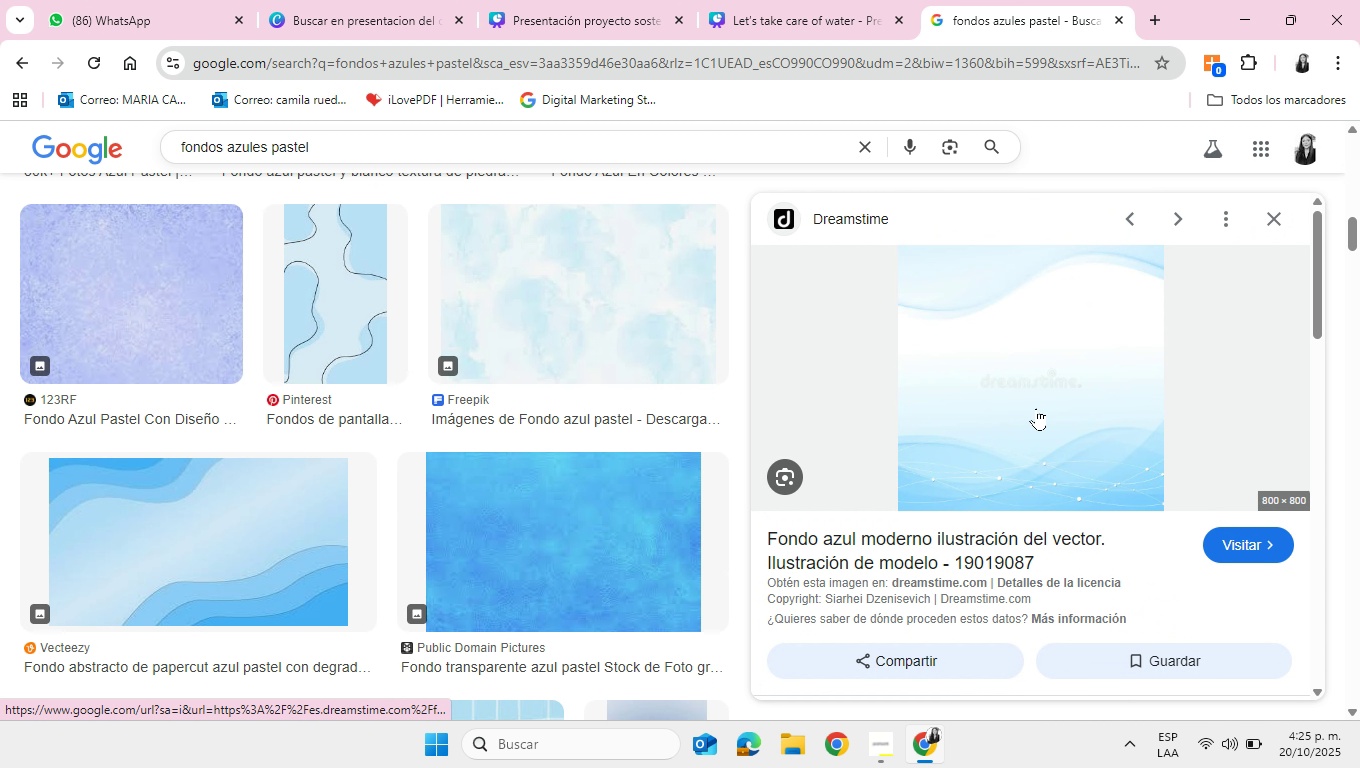 
right_click([1036, 408])
 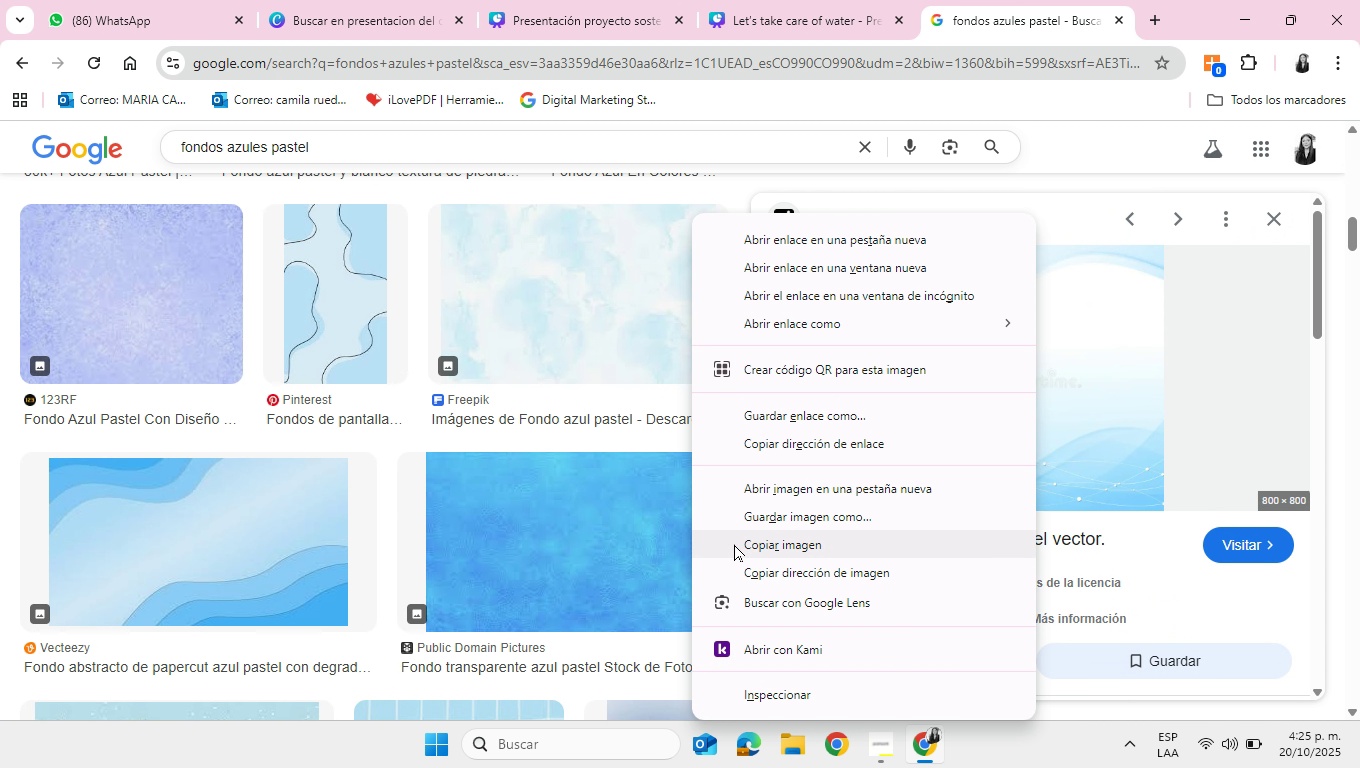 
left_click([736, 544])
 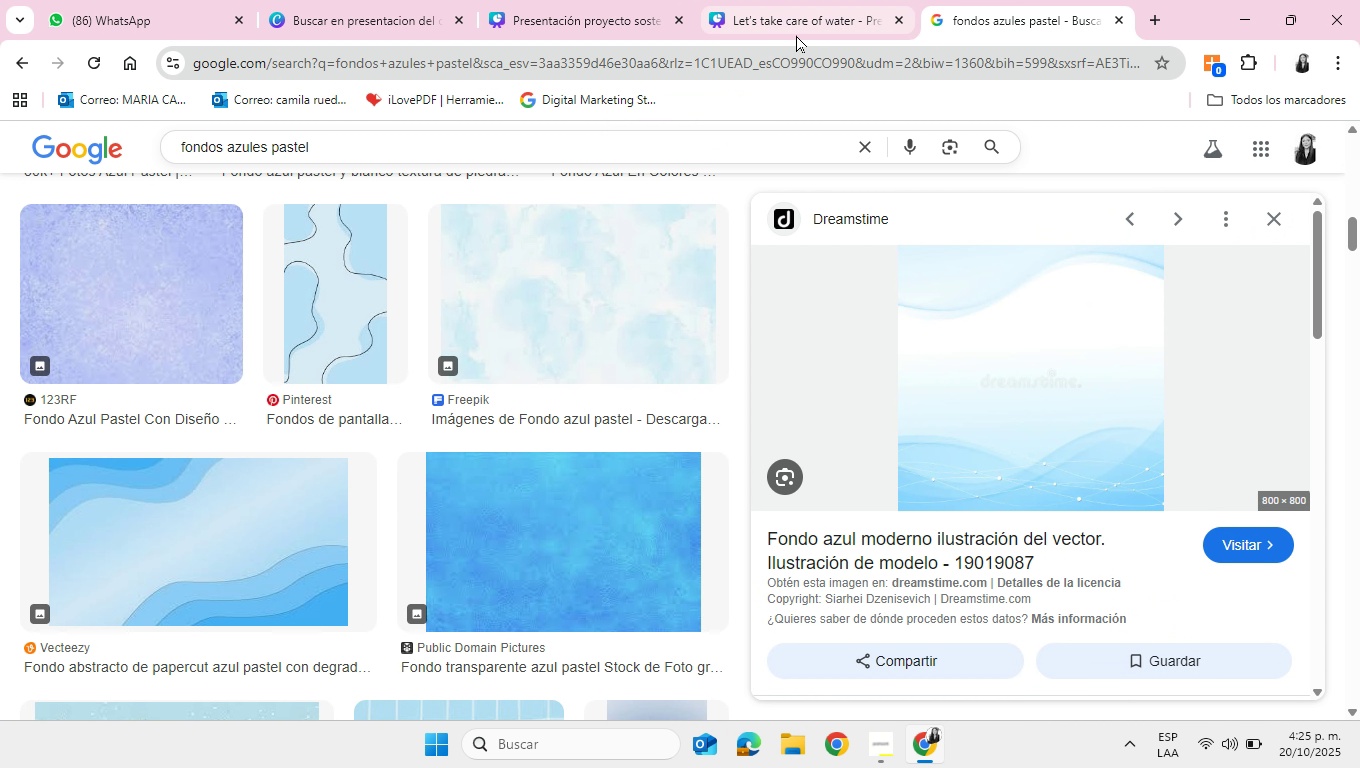 
left_click([796, 35])
 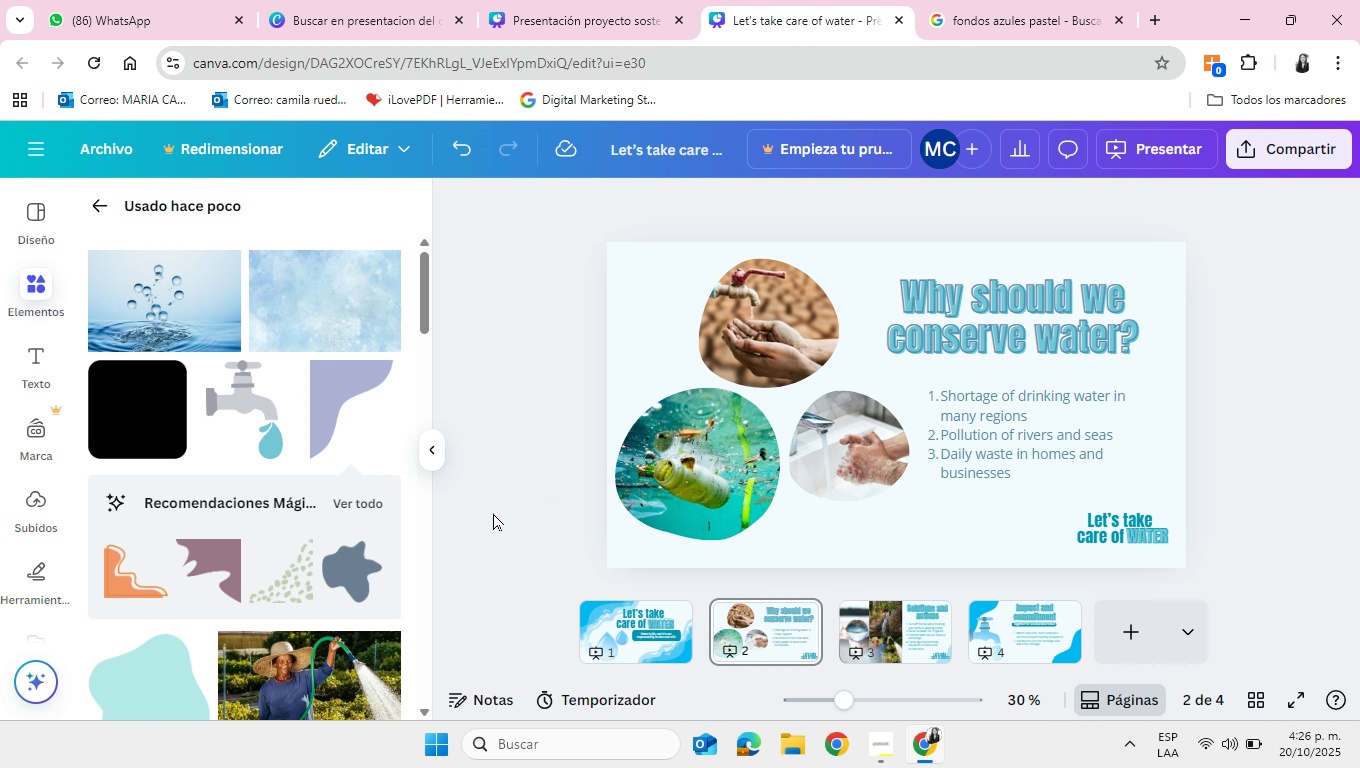 
key(Control+ControlLeft)
 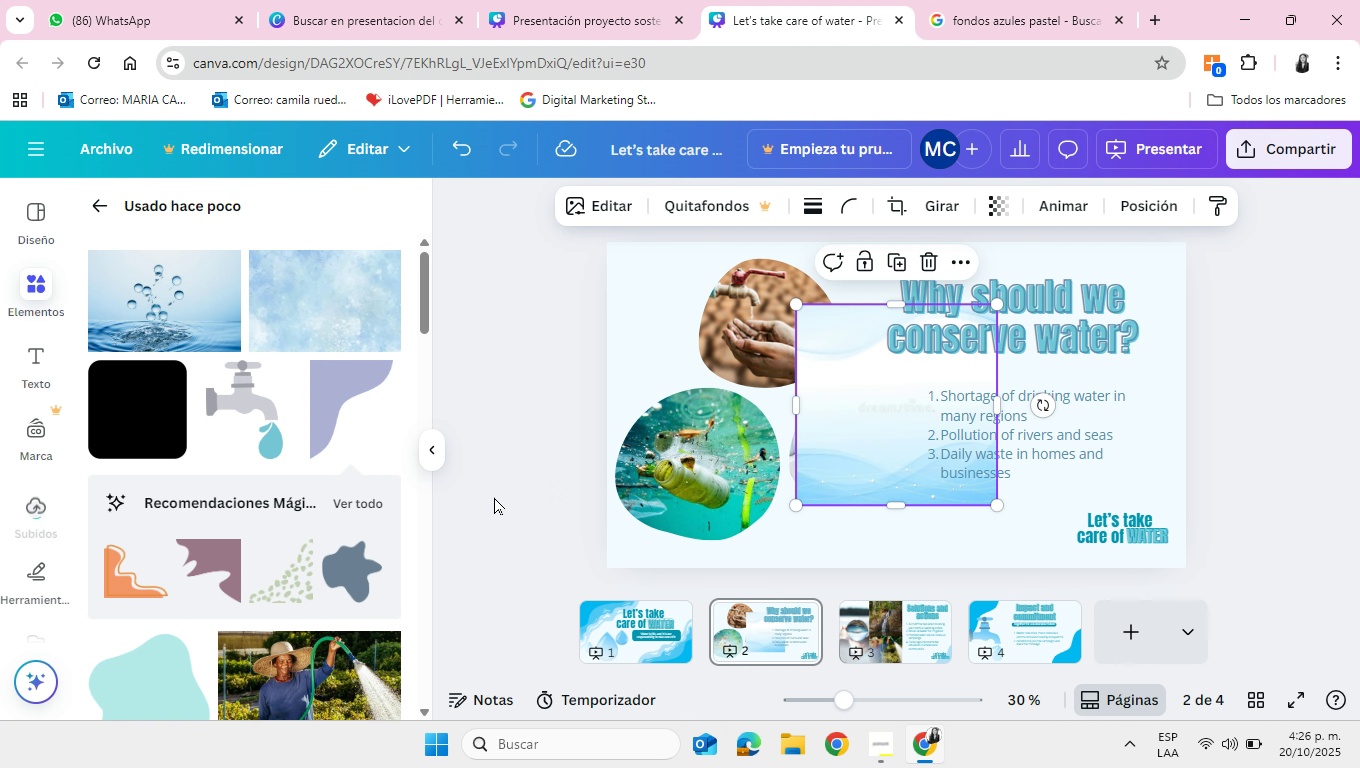 
key(Control+V)
 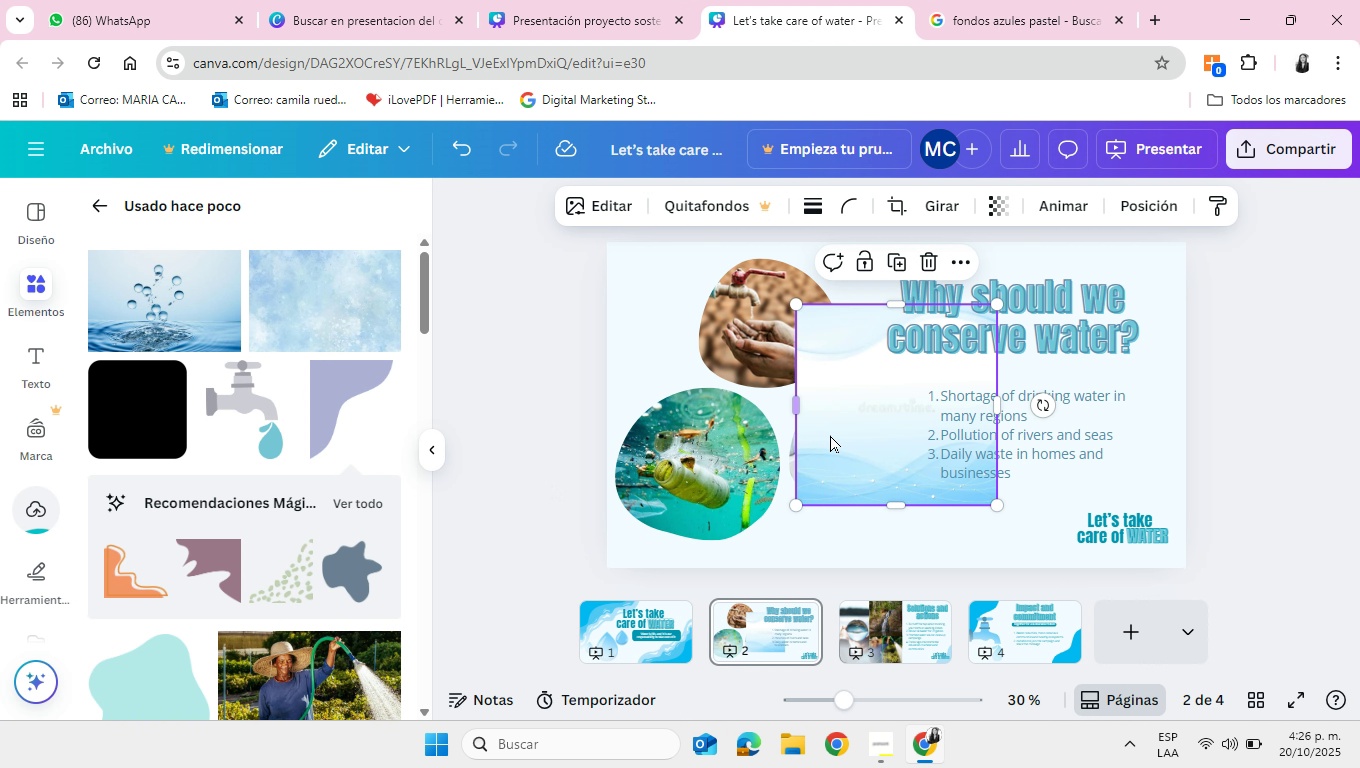 
left_click_drag(start_coordinate=[874, 425], to_coordinate=[968, 487])
 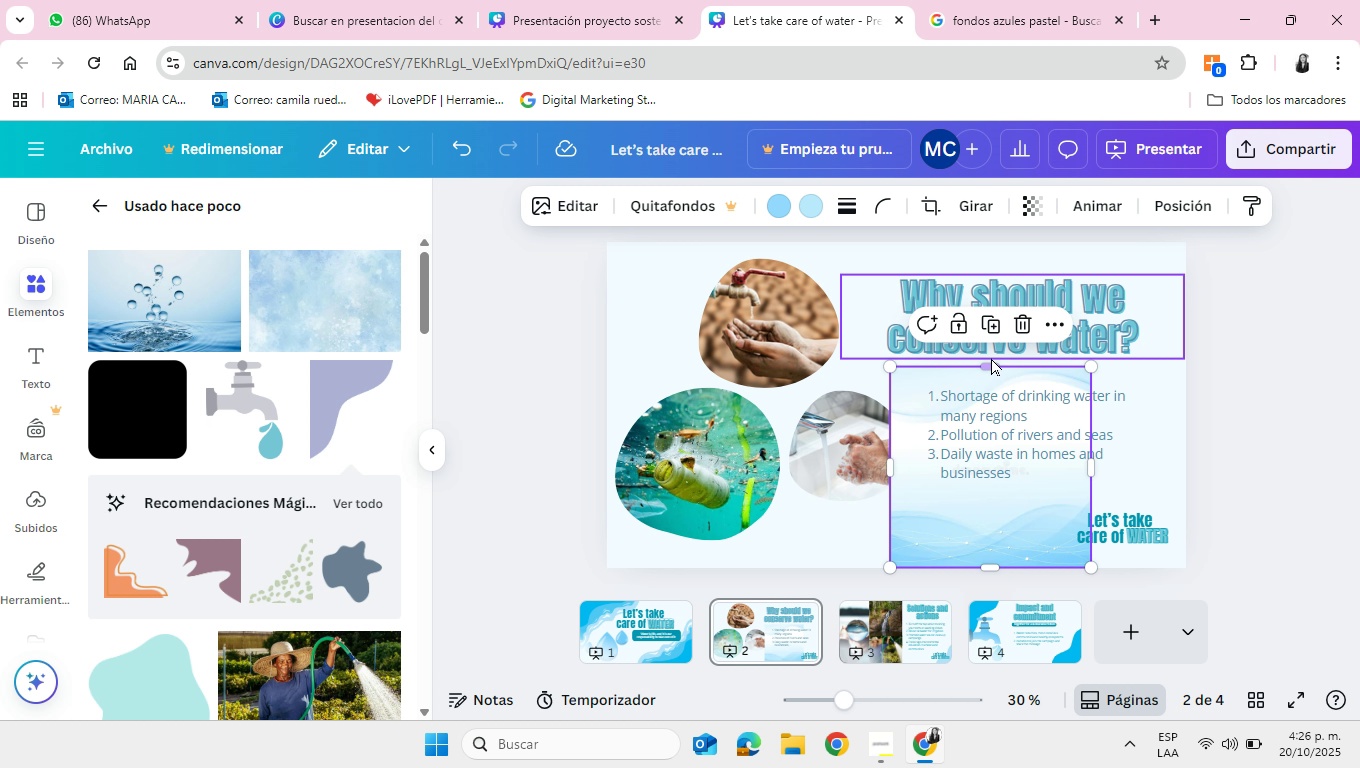 
left_click_drag(start_coordinate=[991, 358], to_coordinate=[991, 365])
 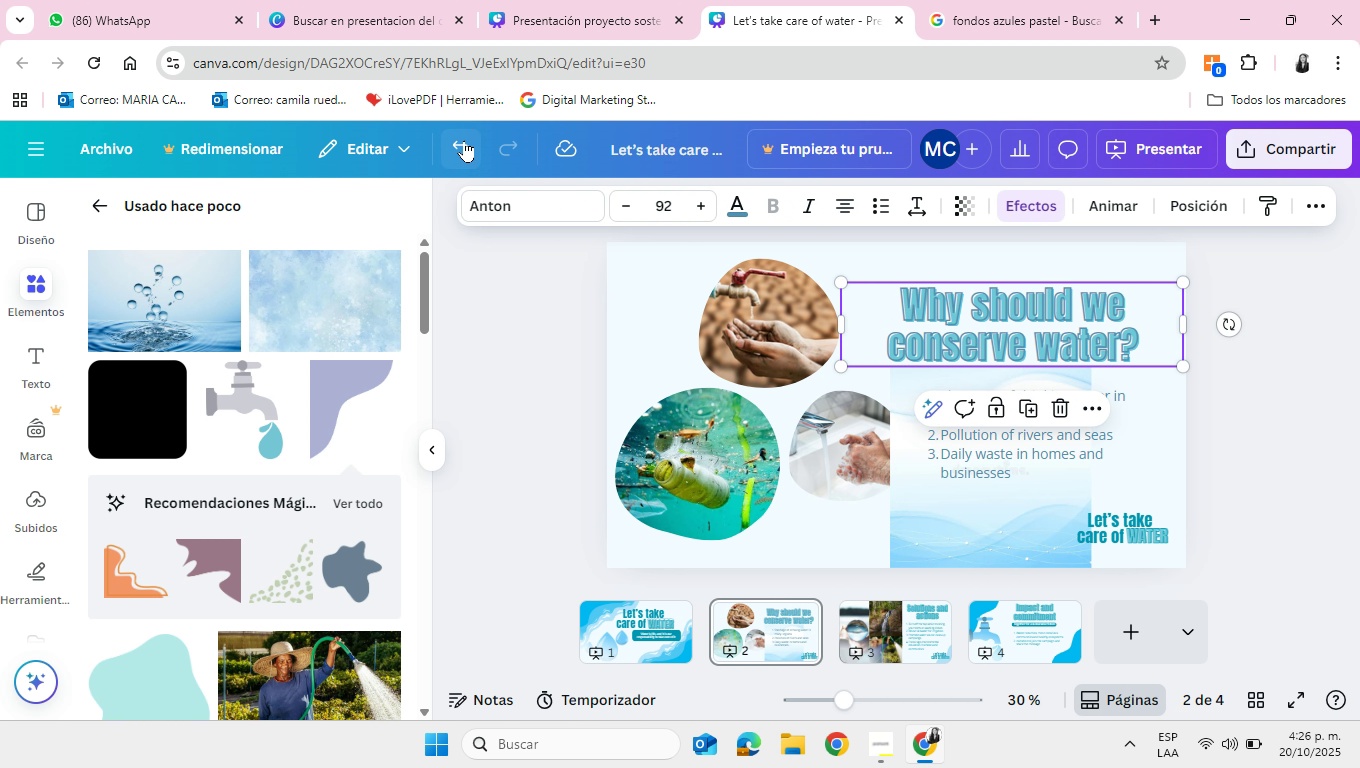 
left_click([464, 140])
 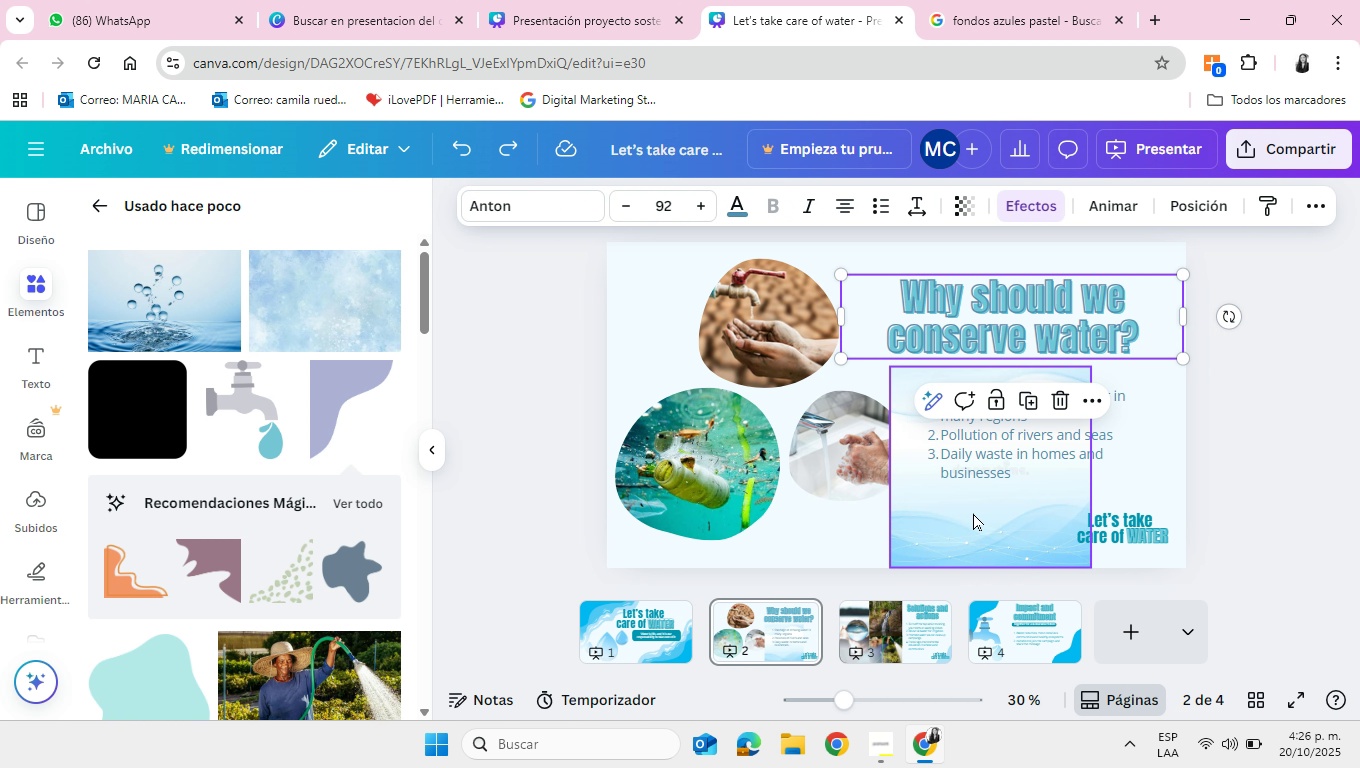 
left_click([975, 514])
 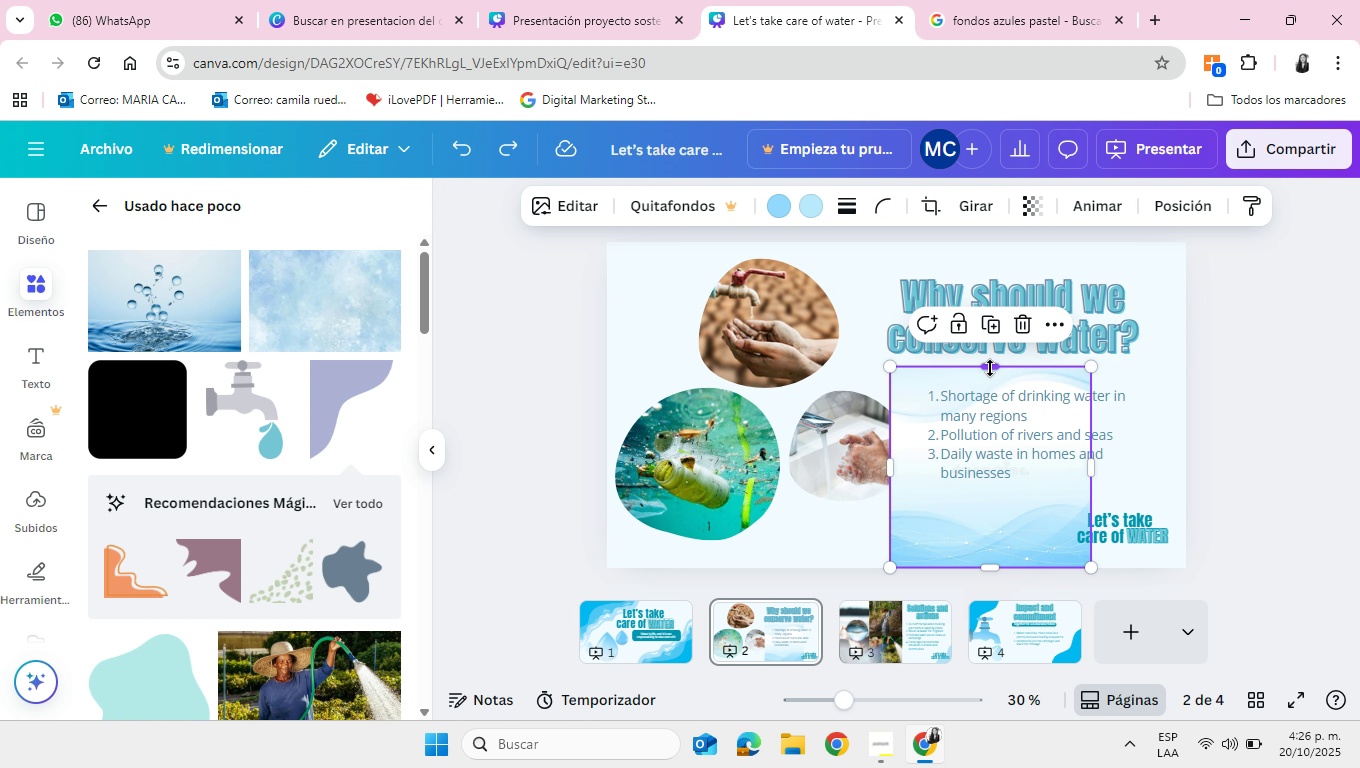 
left_click_drag(start_coordinate=[988, 367], to_coordinate=[1033, 487])
 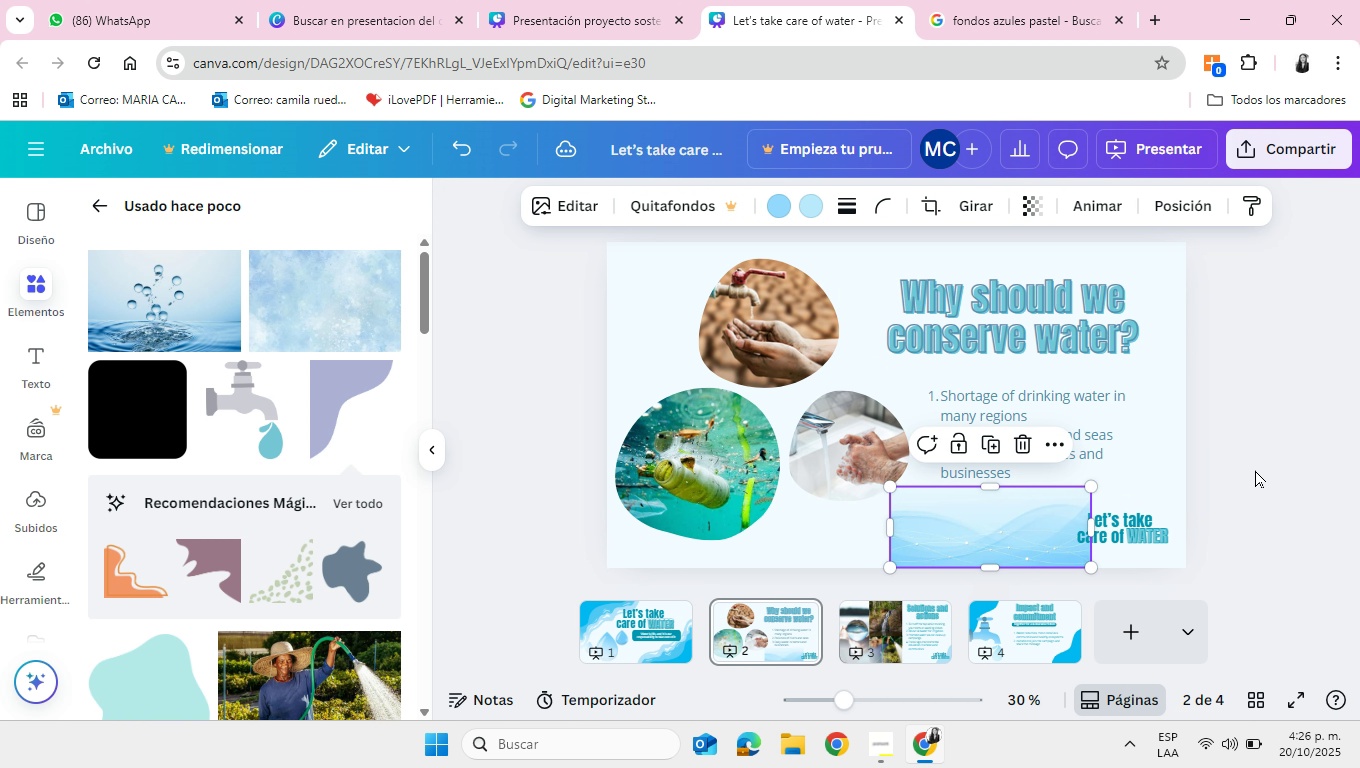 
left_click([1255, 470])
 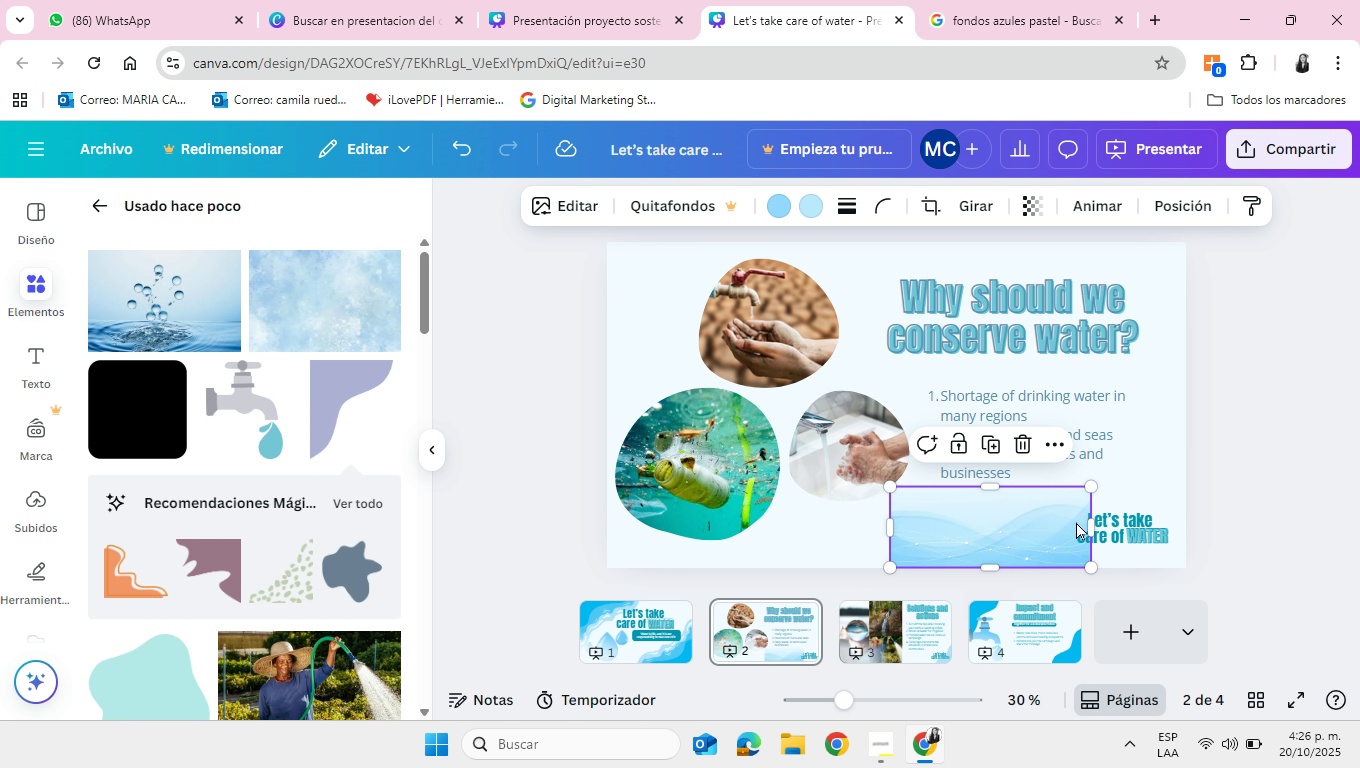 
wait(5.67)
 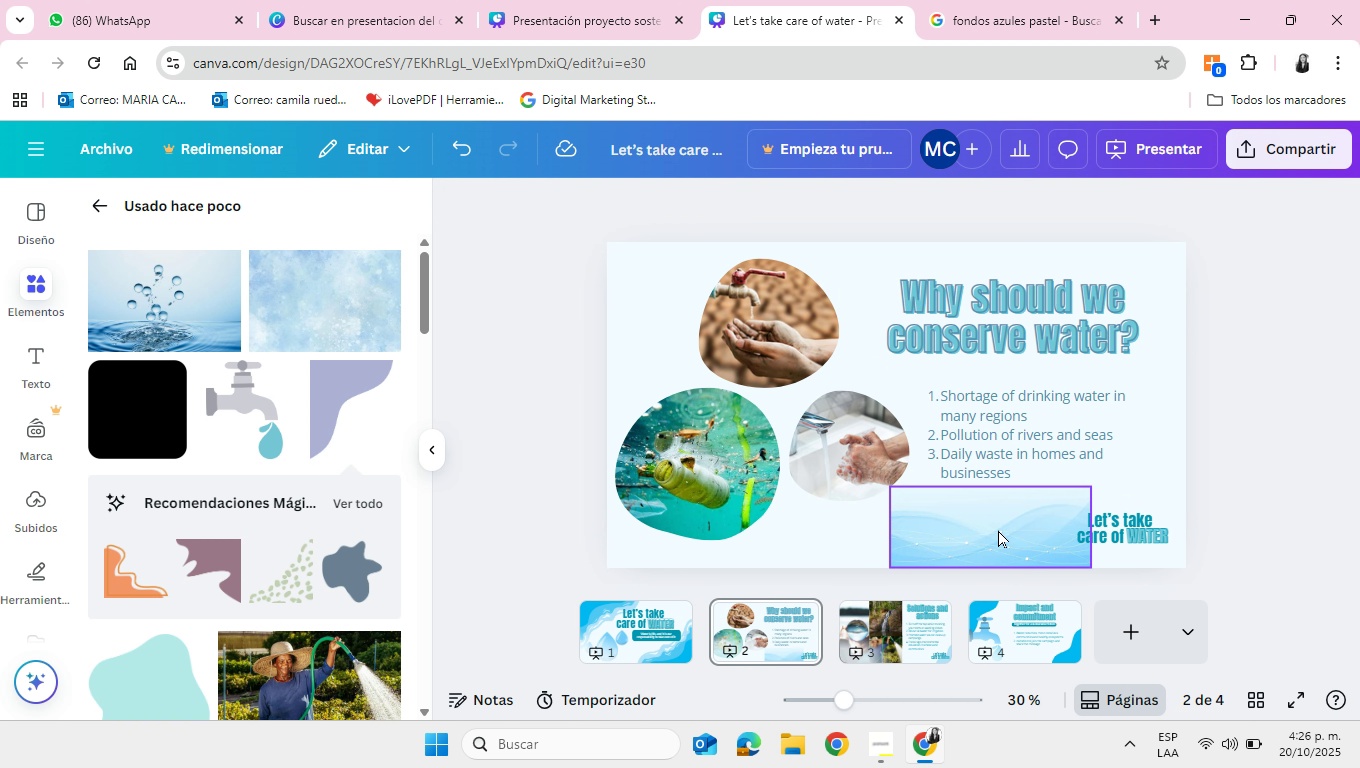 
left_click_drag(start_coordinate=[1090, 484], to_coordinate=[1187, 457])
 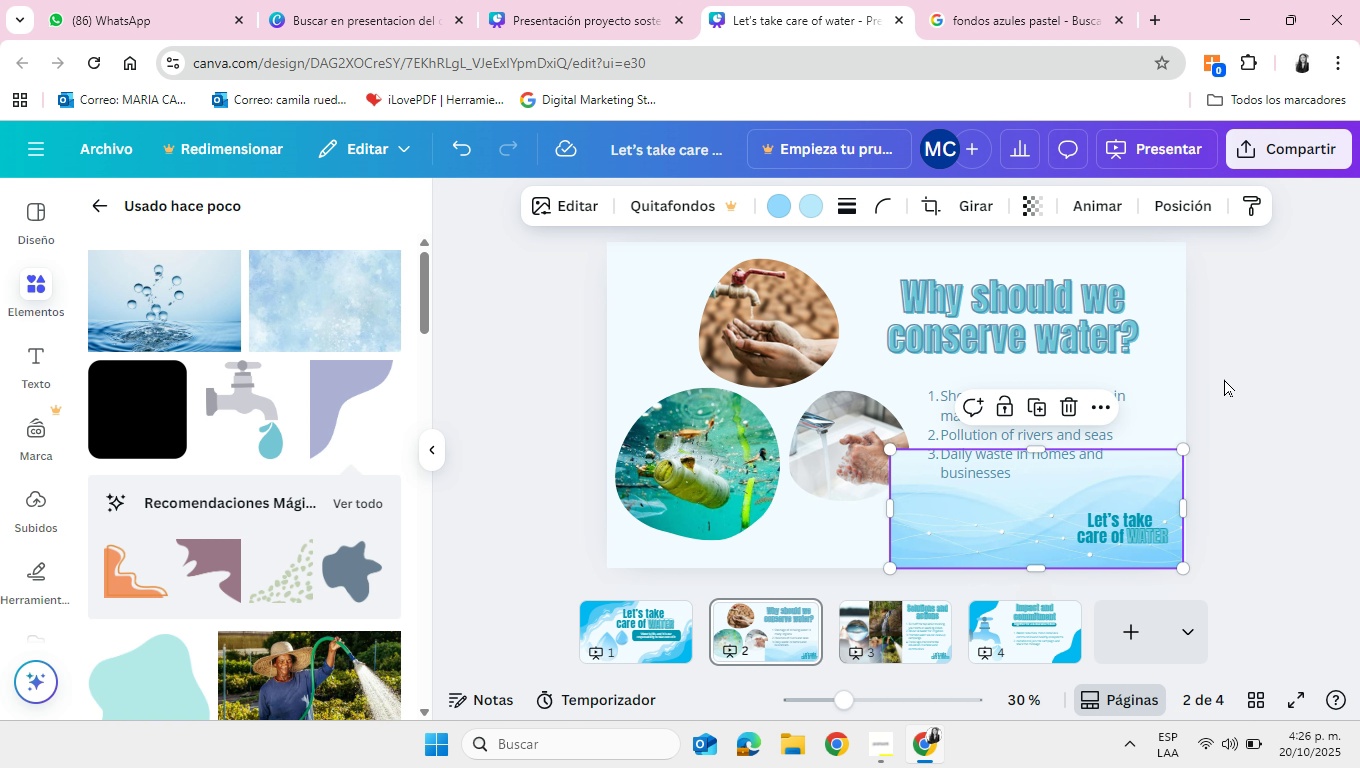 
left_click([1224, 379])
 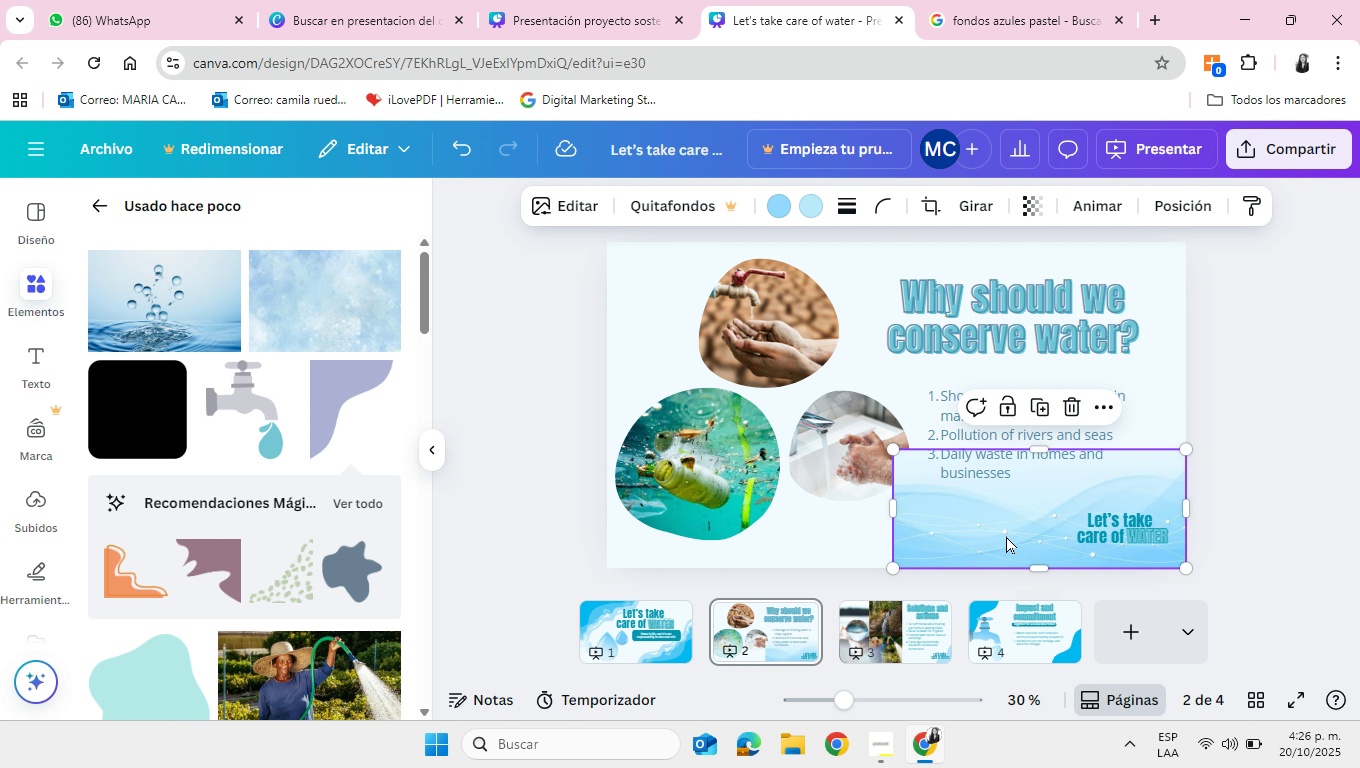 
right_click([990, 535])
 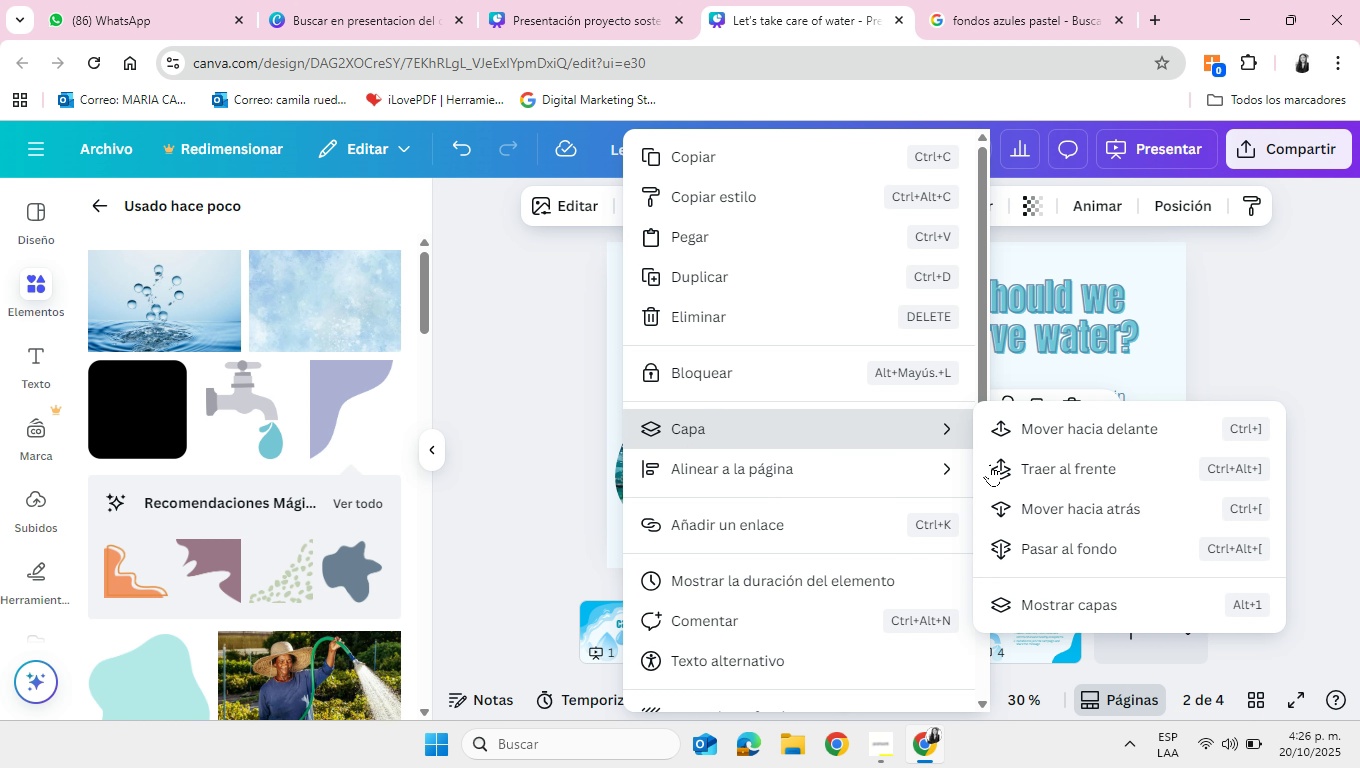 
left_click([1043, 542])
 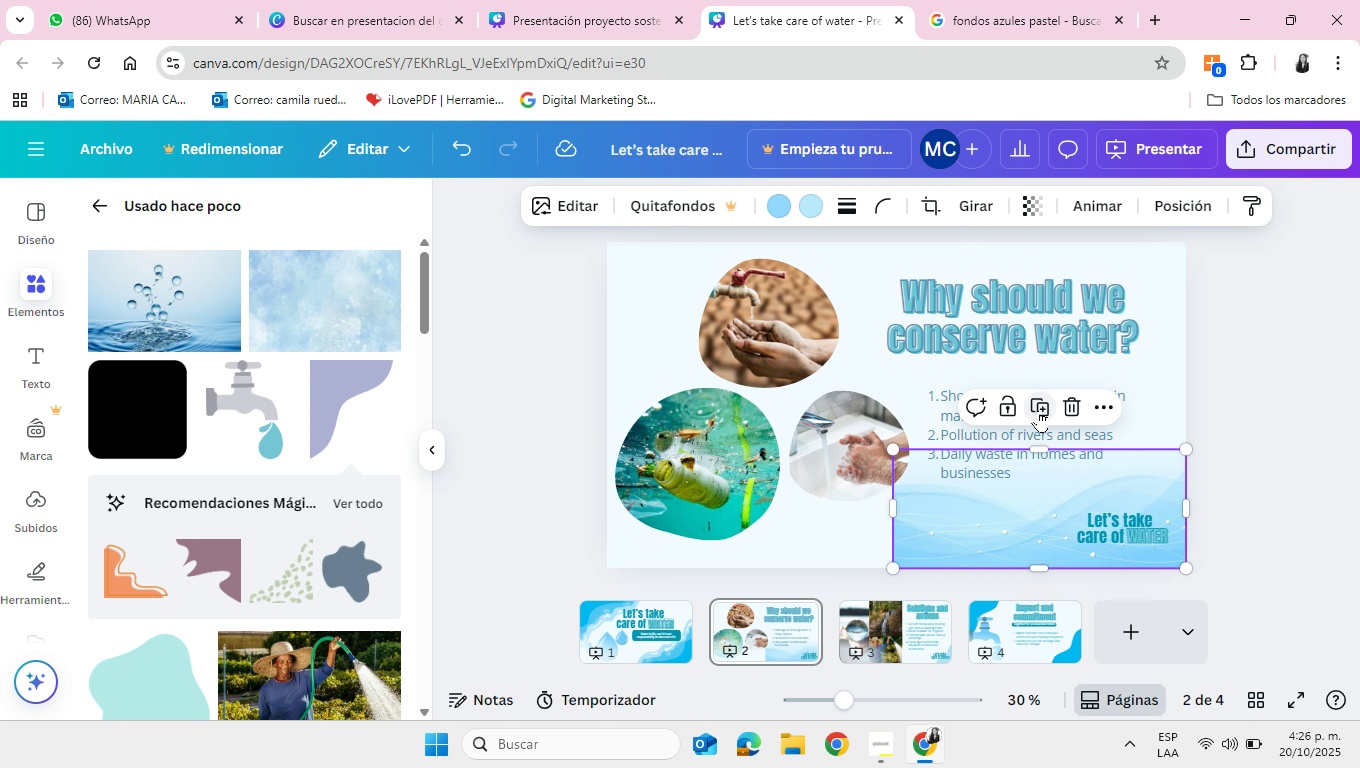 
left_click([1041, 409])
 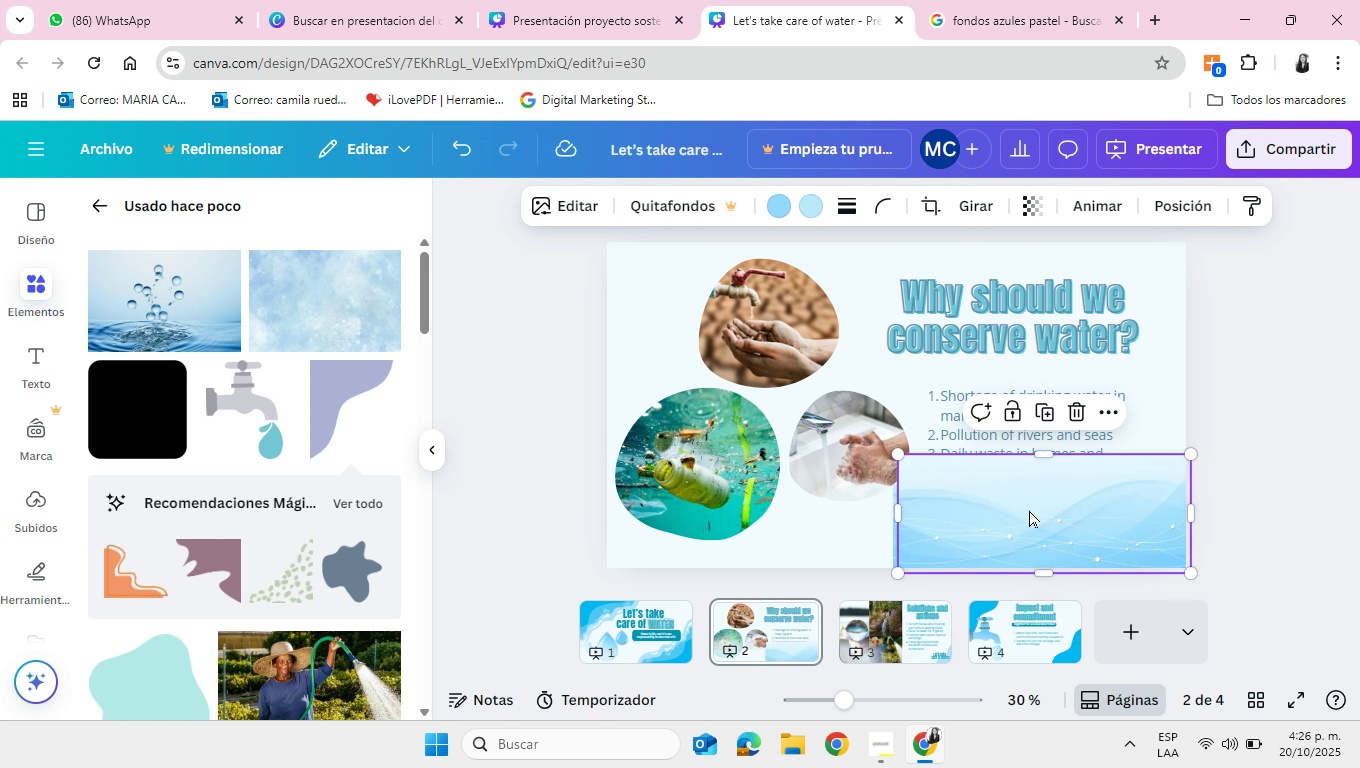 
left_click_drag(start_coordinate=[1029, 510], to_coordinate=[751, 535])
 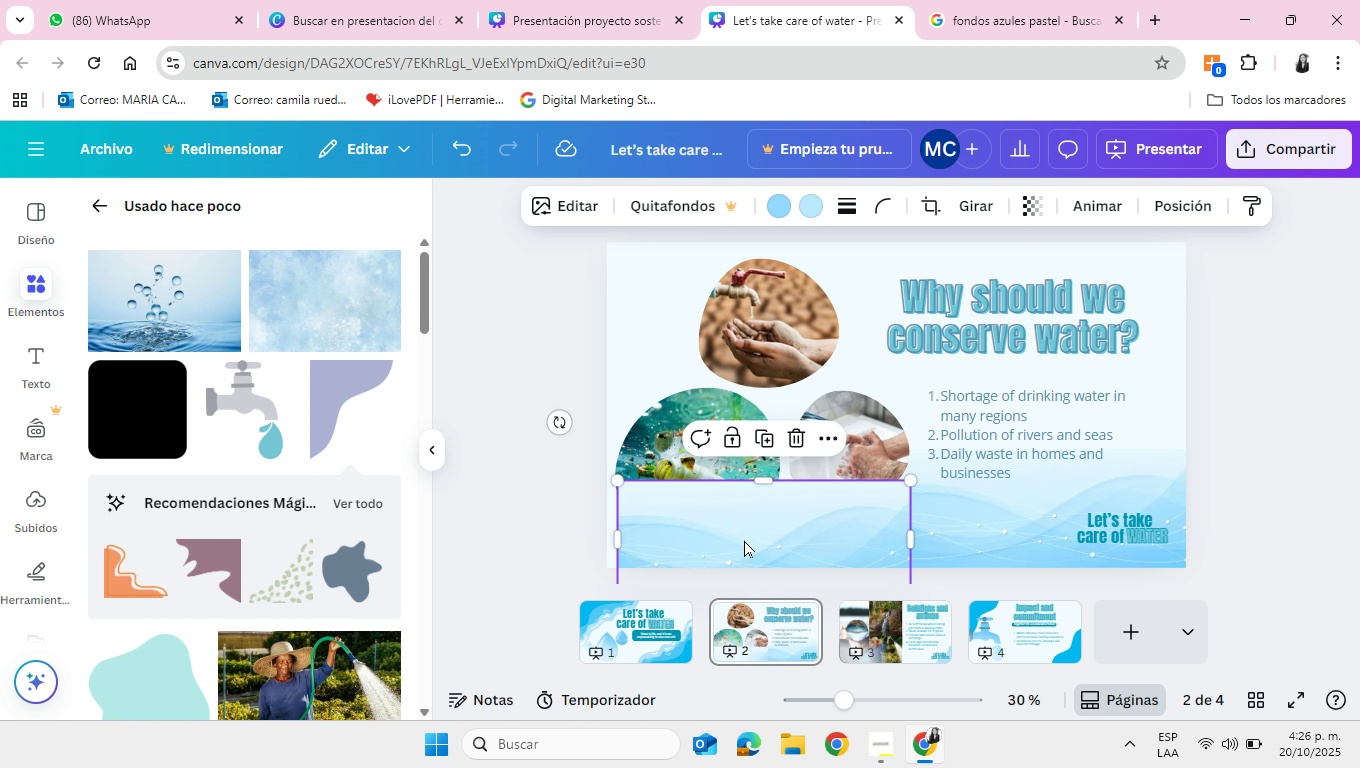 
key(ArrowUp)
 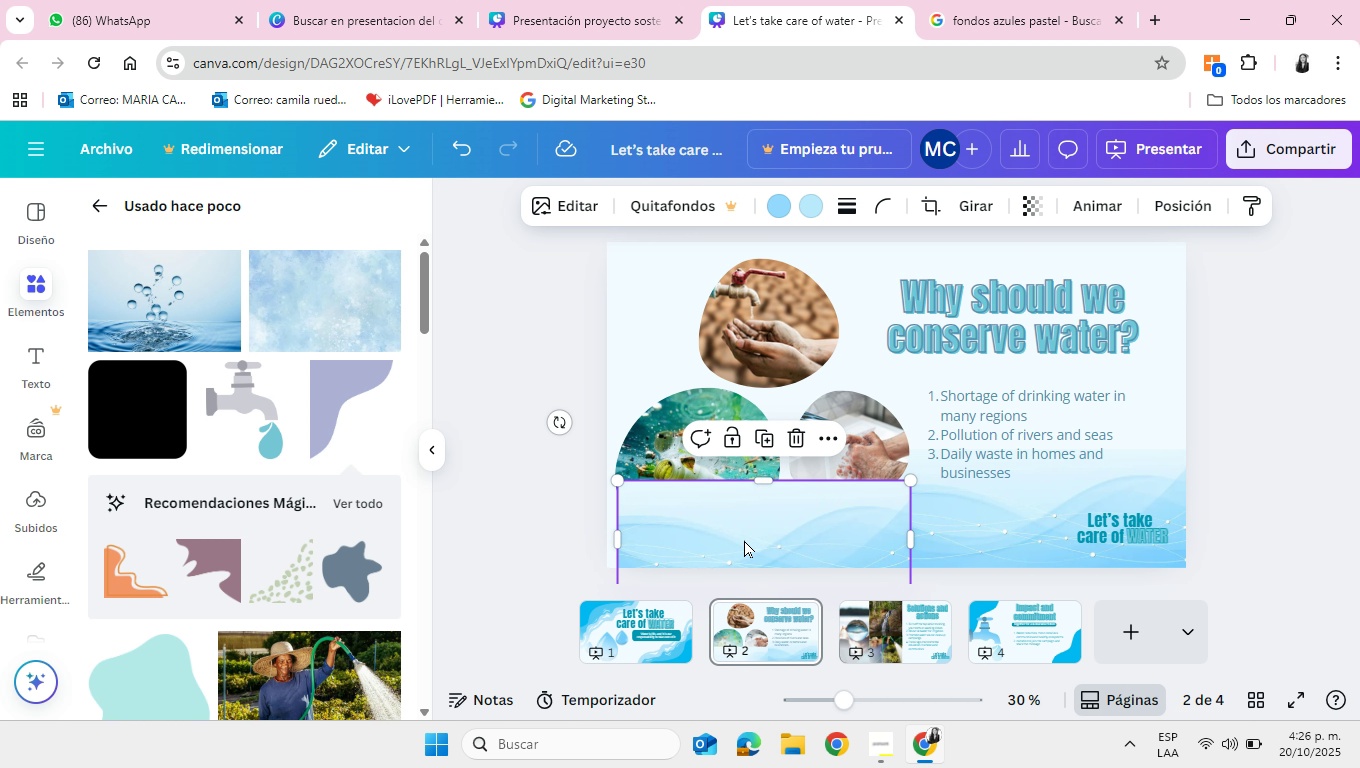 
key(ArrowUp)
 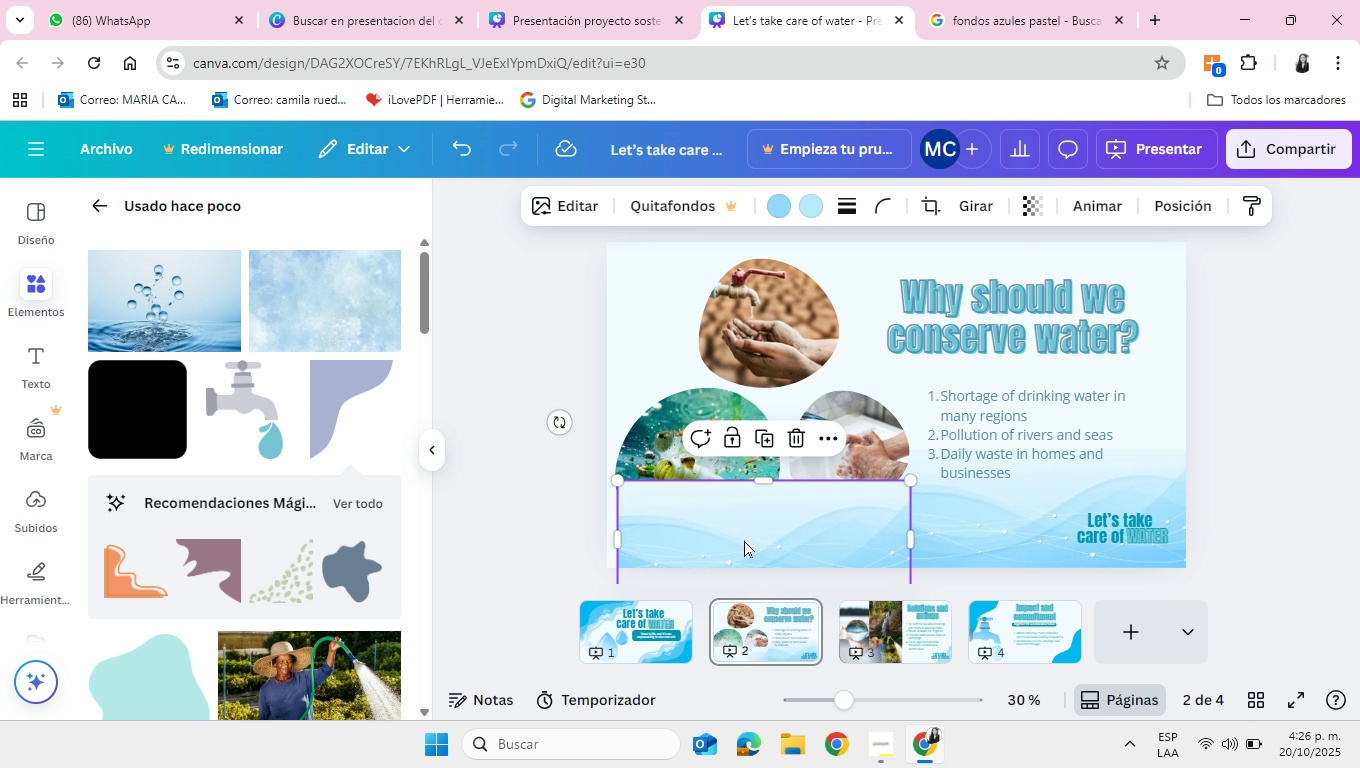 
hold_key(key=ArrowUp, duration=1.21)
 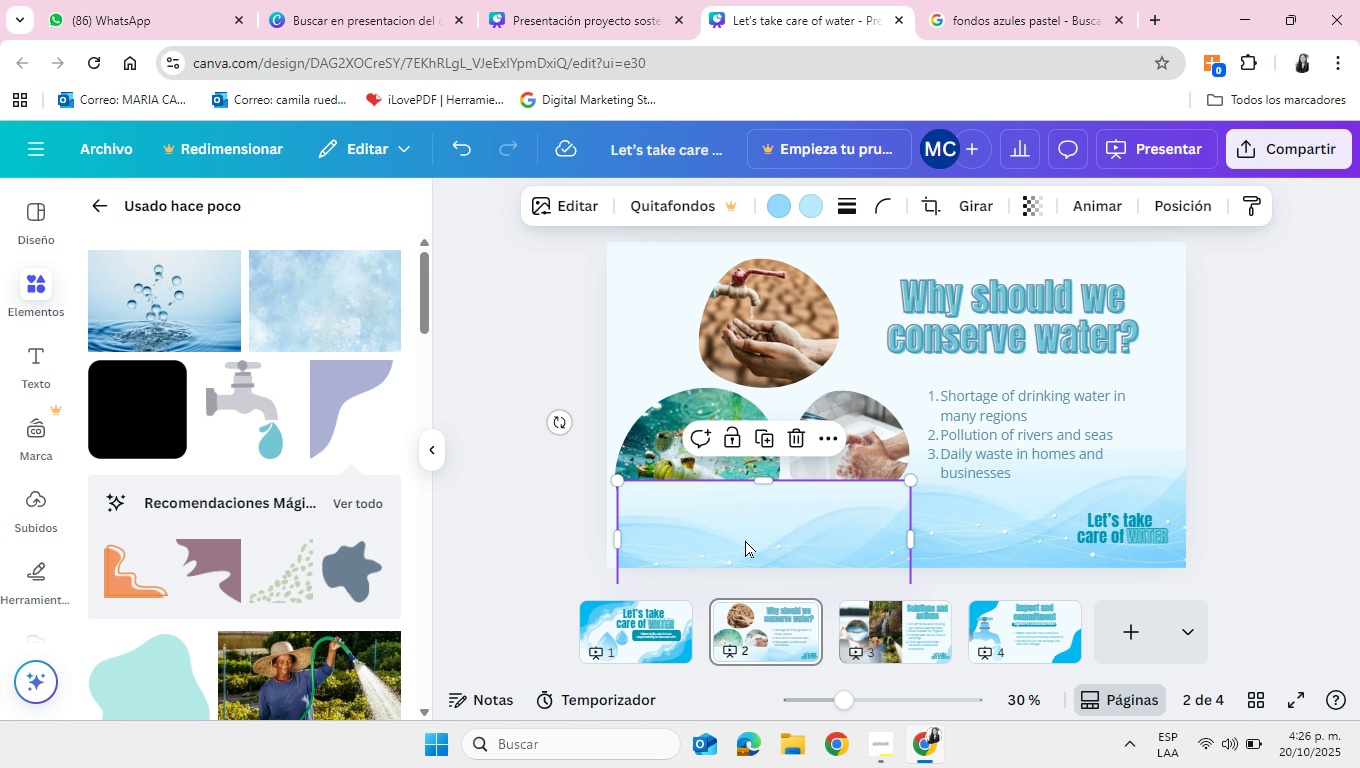 
left_click_drag(start_coordinate=[744, 540], to_coordinate=[819, 522])
 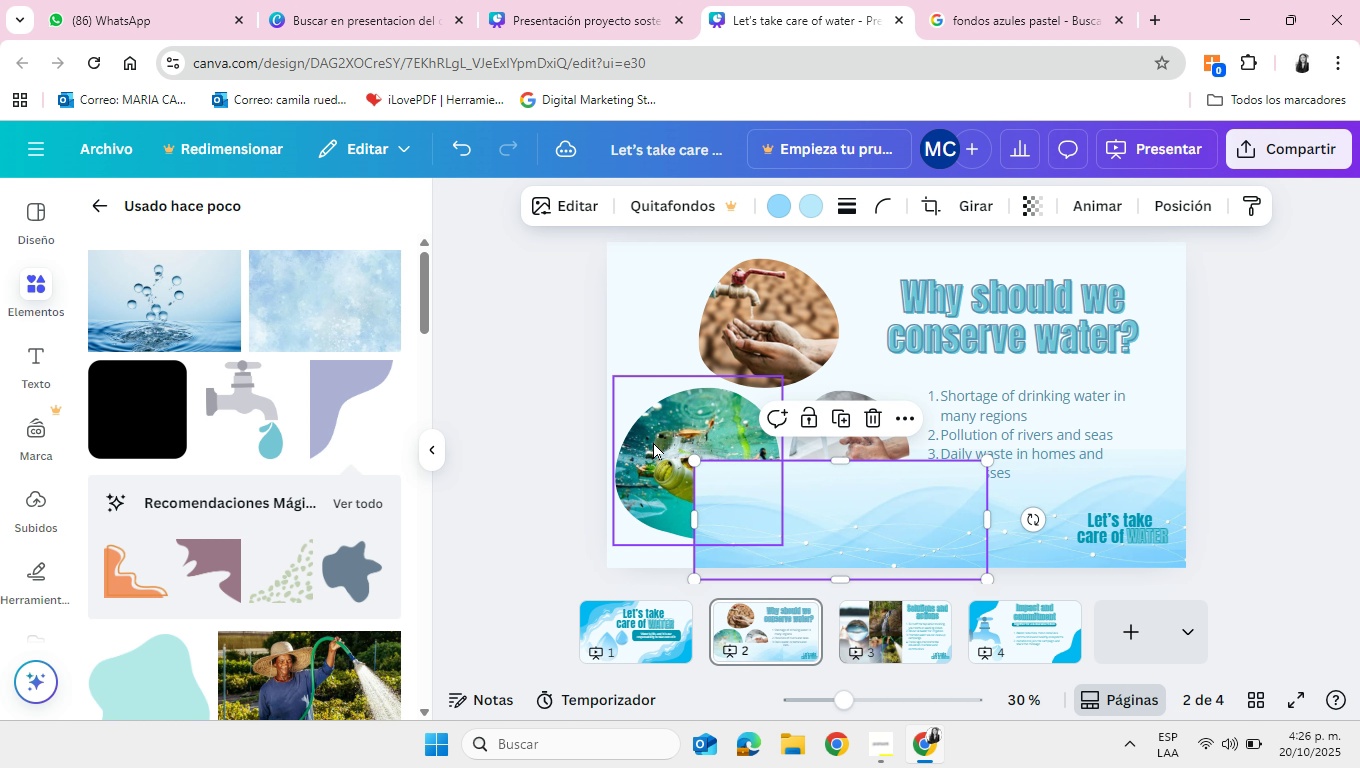 
left_click_drag(start_coordinate=[653, 442], to_coordinate=[647, 346])
 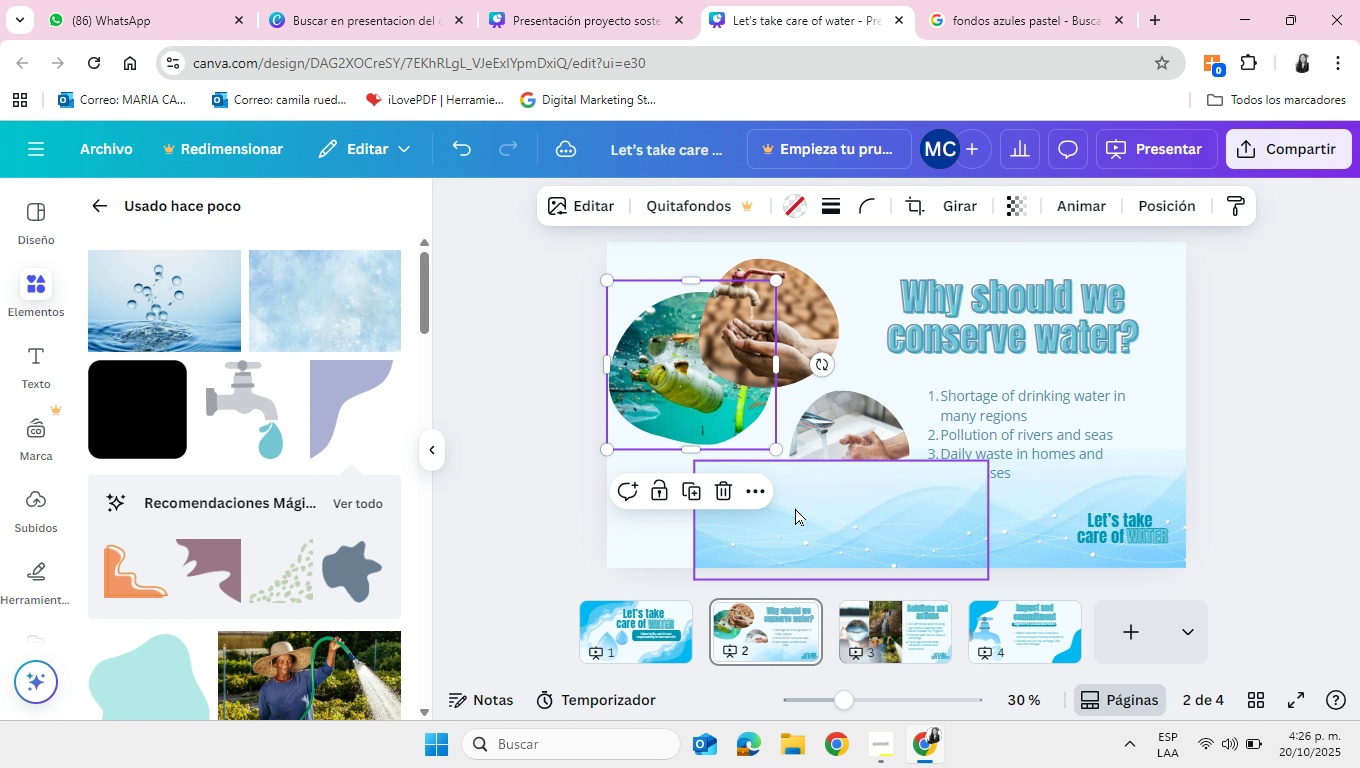 
left_click_drag(start_coordinate=[806, 517], to_coordinate=[715, 508])
 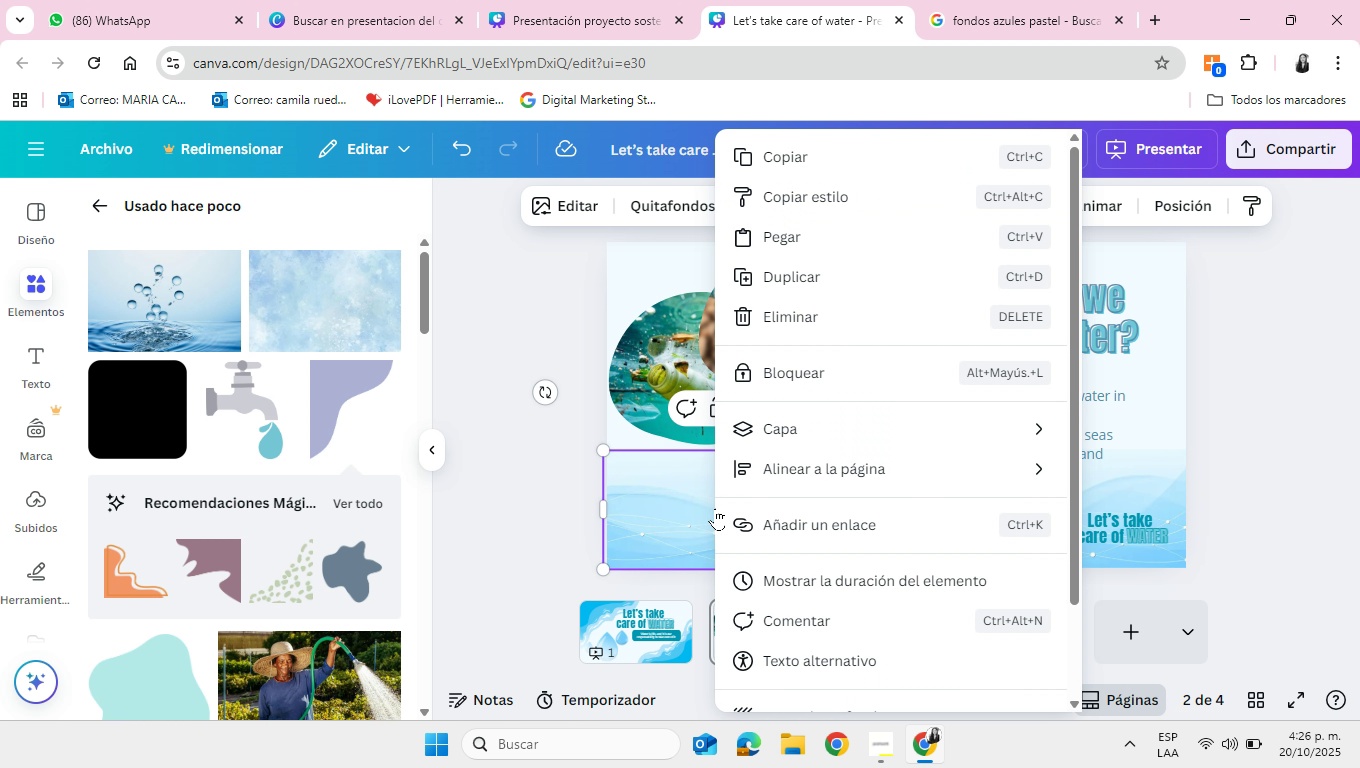 
right_click([715, 508])
 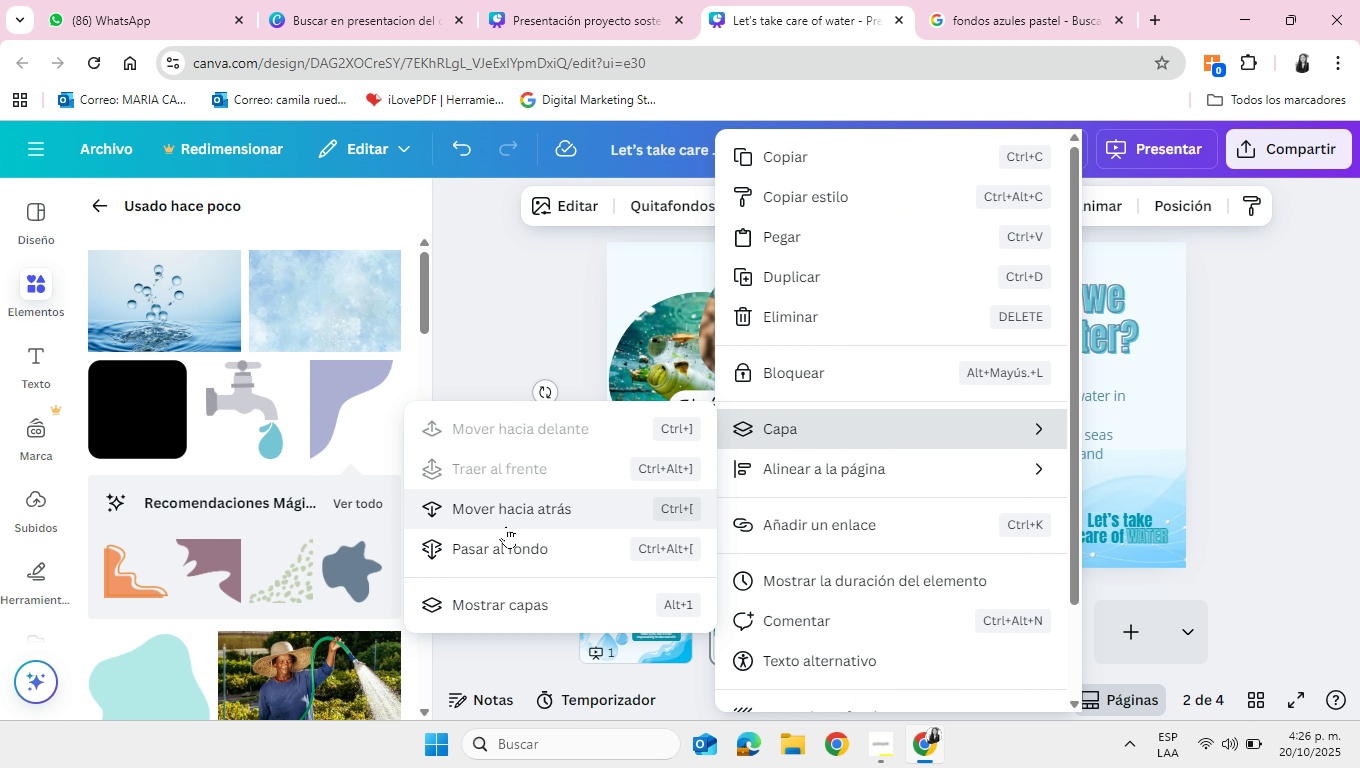 
left_click([512, 544])
 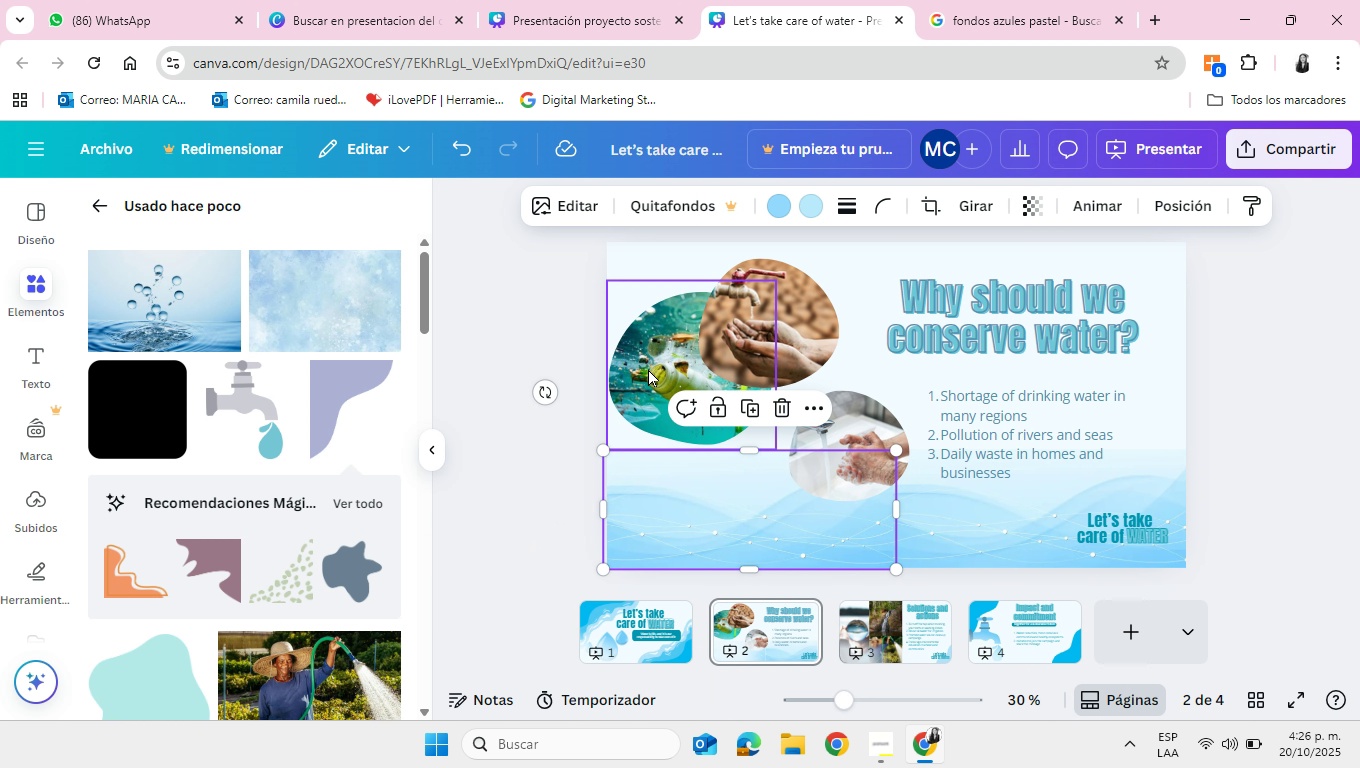 
left_click_drag(start_coordinate=[647, 363], to_coordinate=[646, 416])
 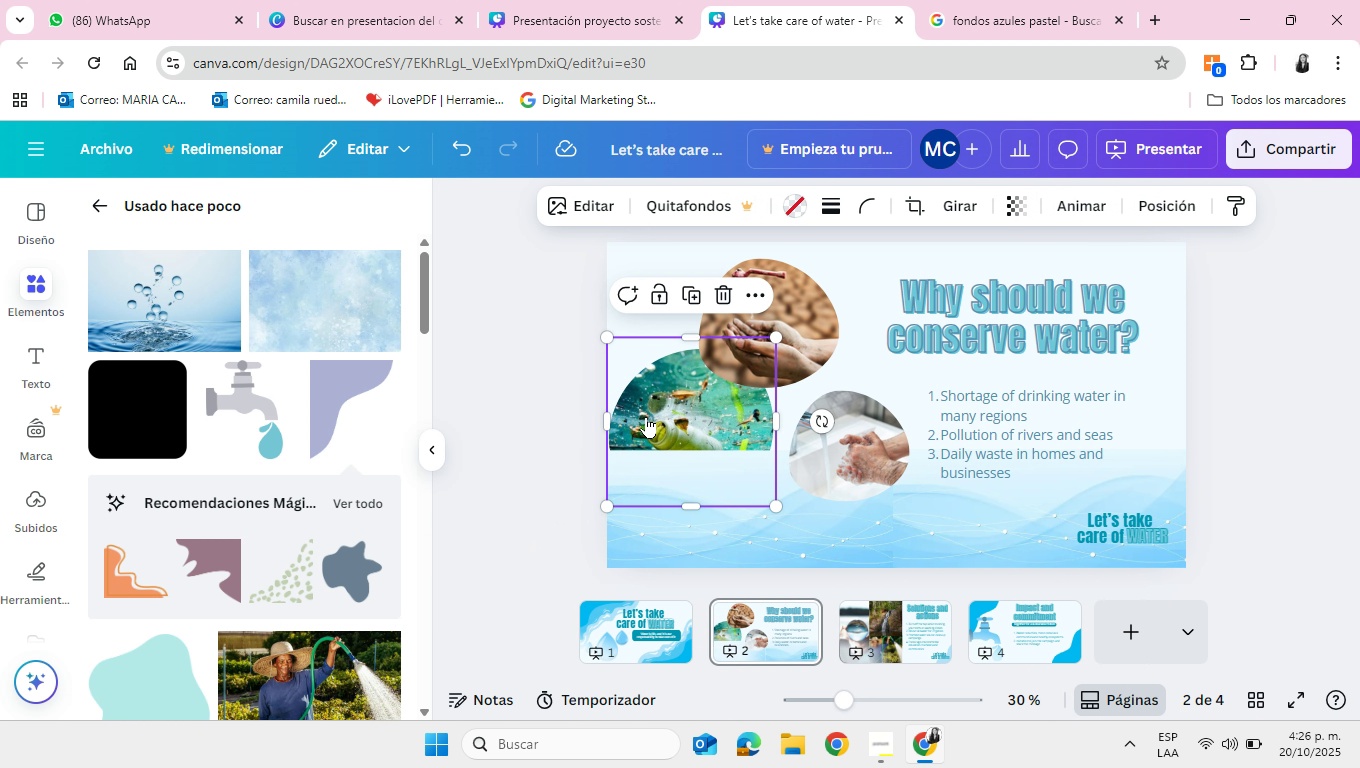 
right_click([646, 416])
 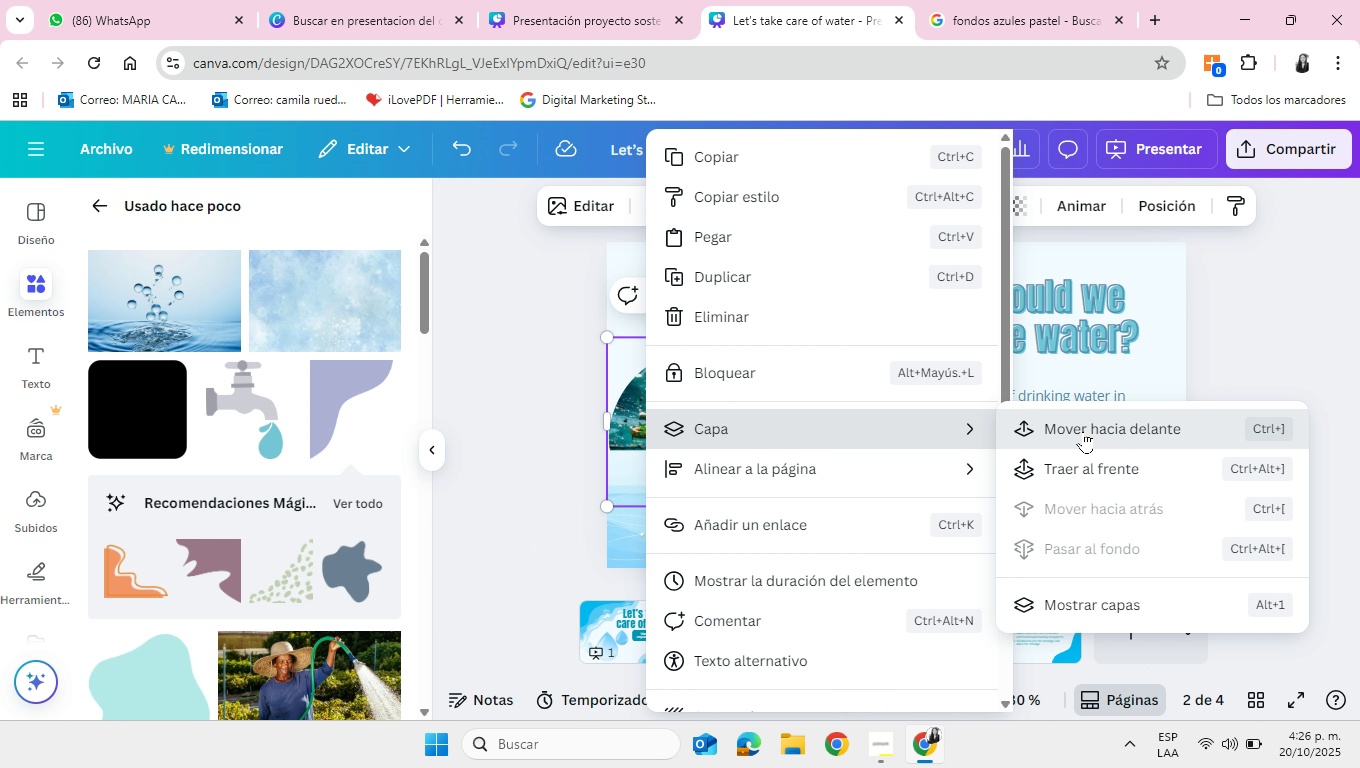 
left_click([1083, 431])
 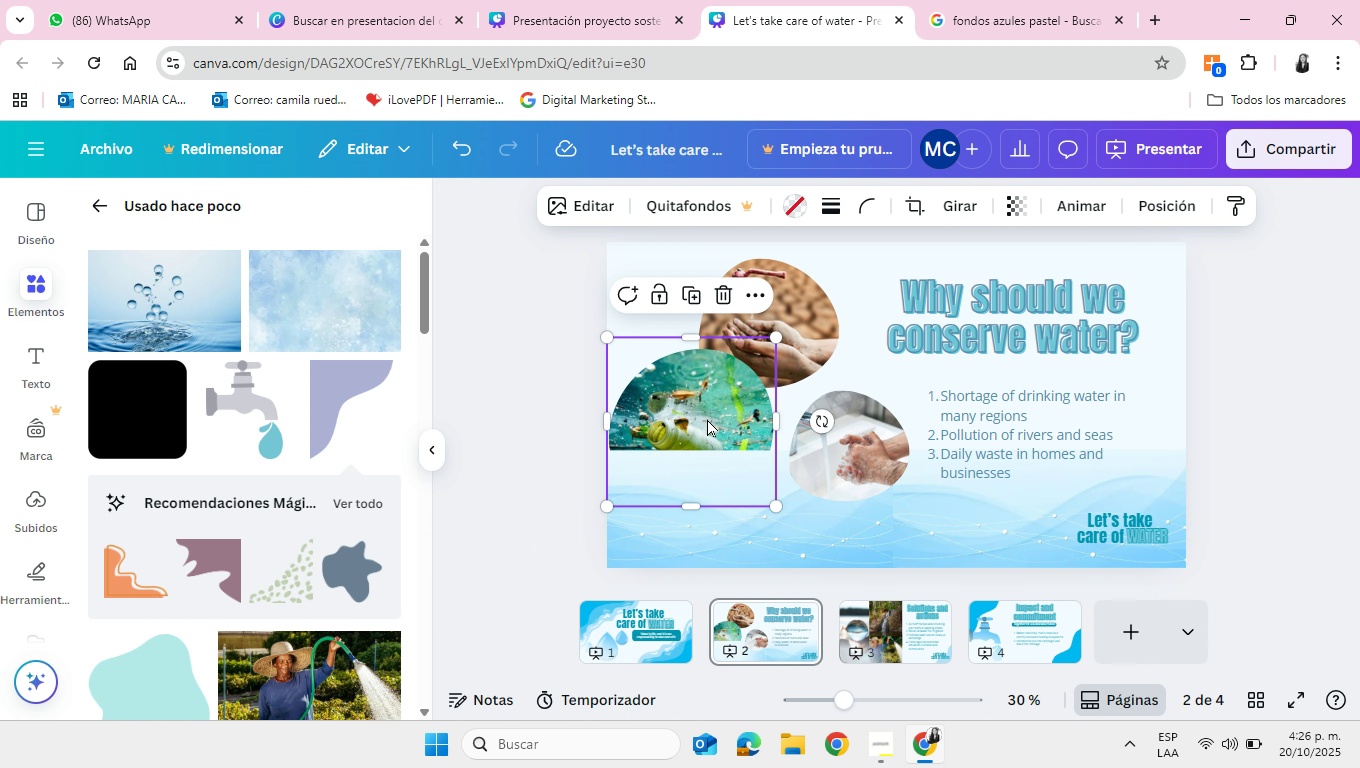 
left_click_drag(start_coordinate=[705, 415], to_coordinate=[708, 424])
 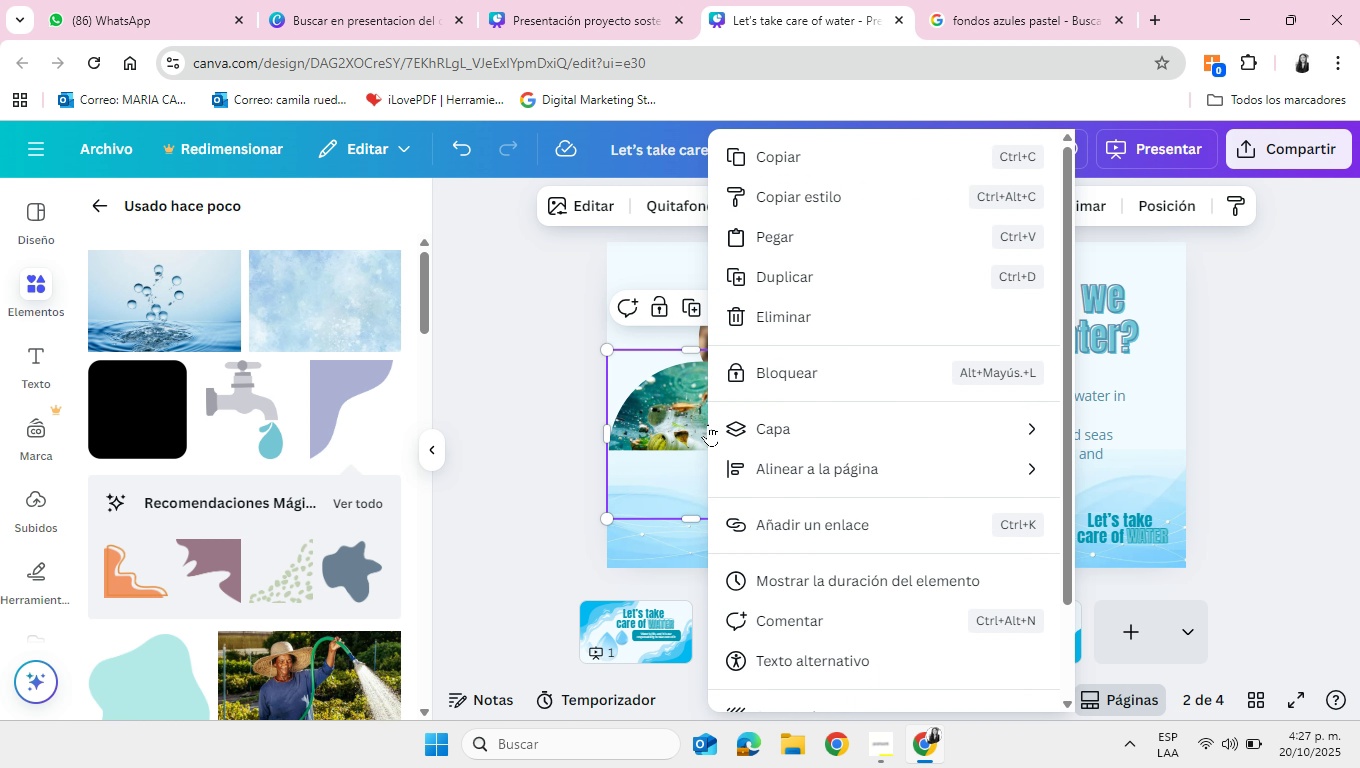 
right_click([708, 424])
 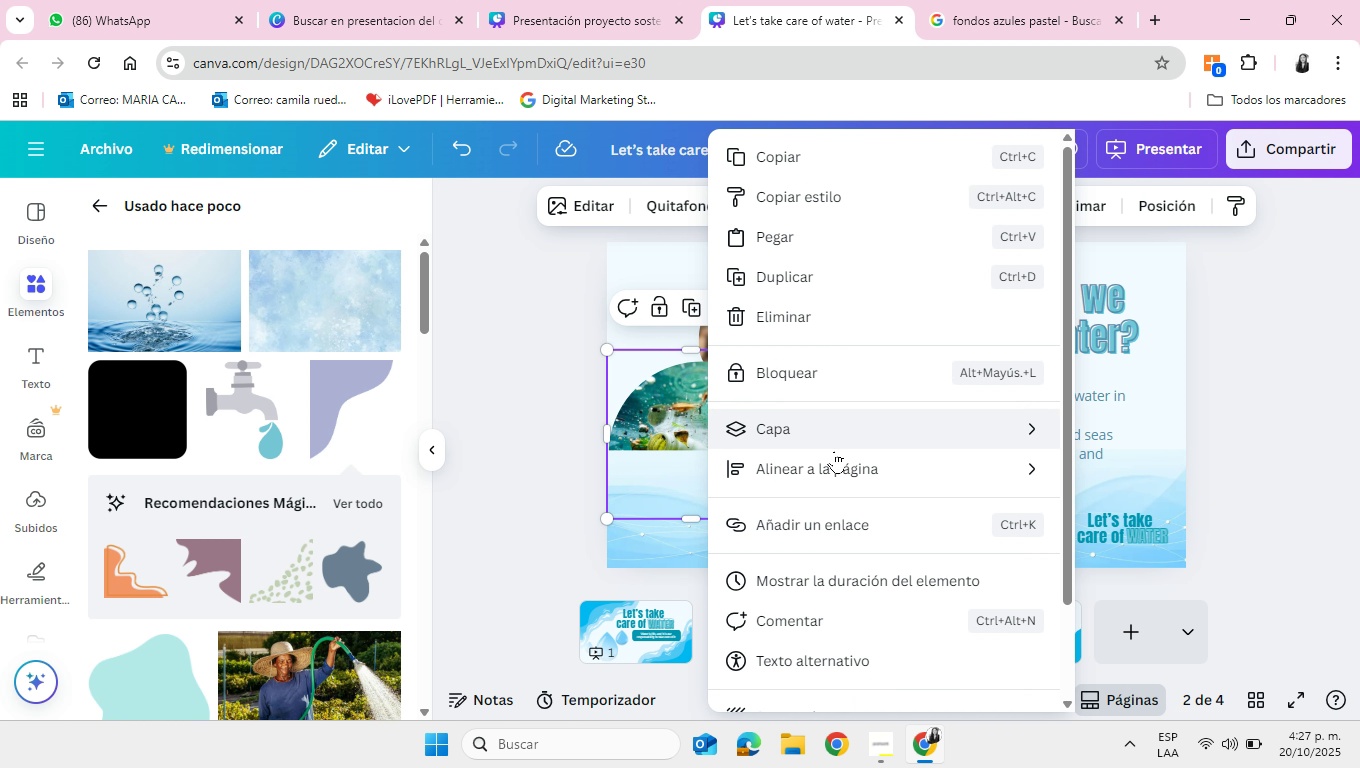 
mouse_move([810, 434])
 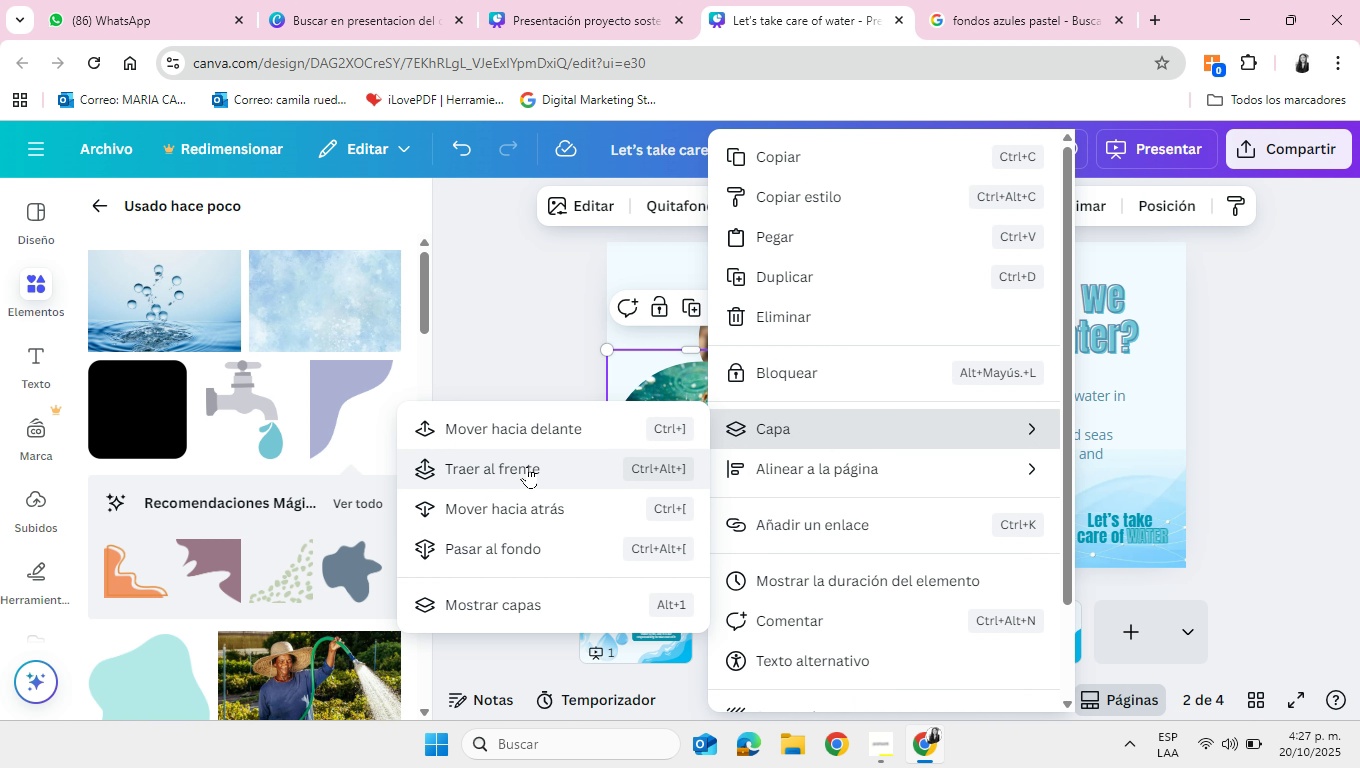 
left_click([527, 466])
 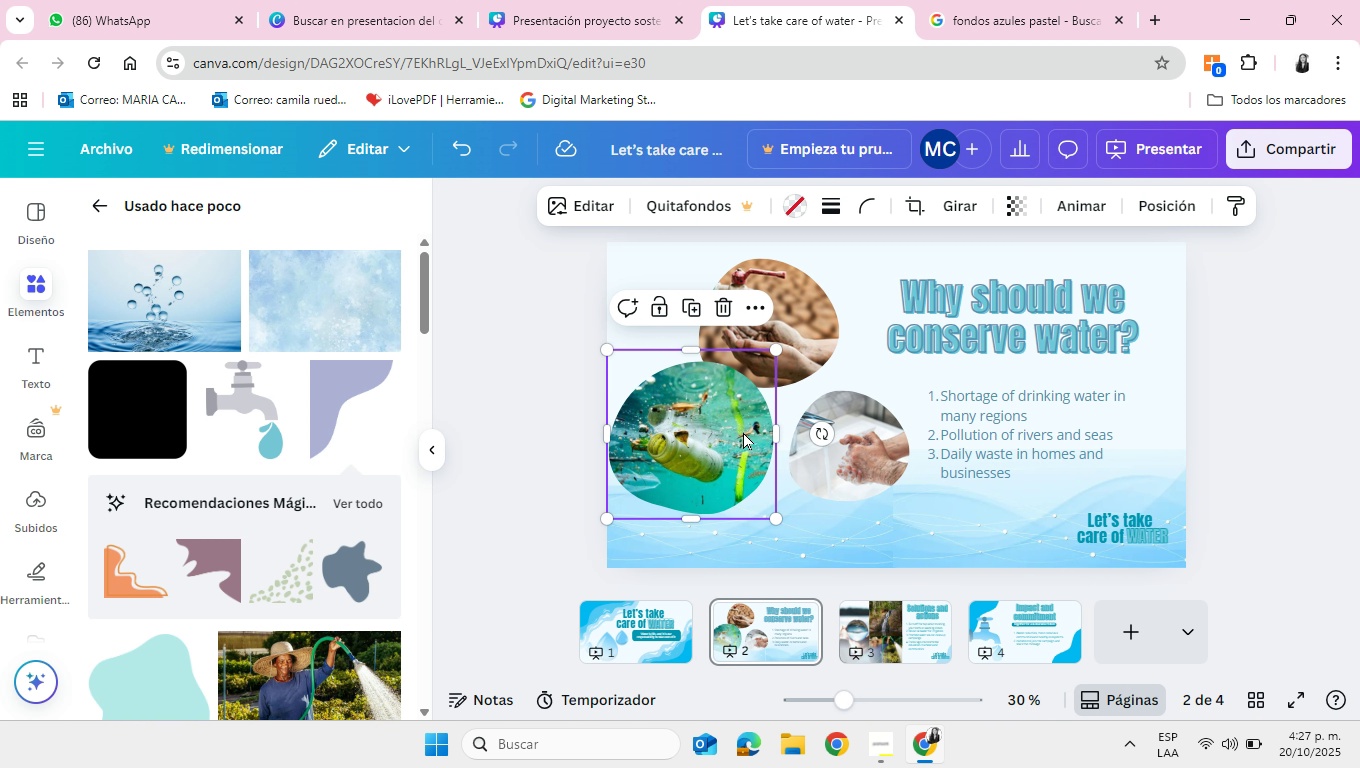 
left_click_drag(start_coordinate=[740, 429], to_coordinate=[740, 457])
 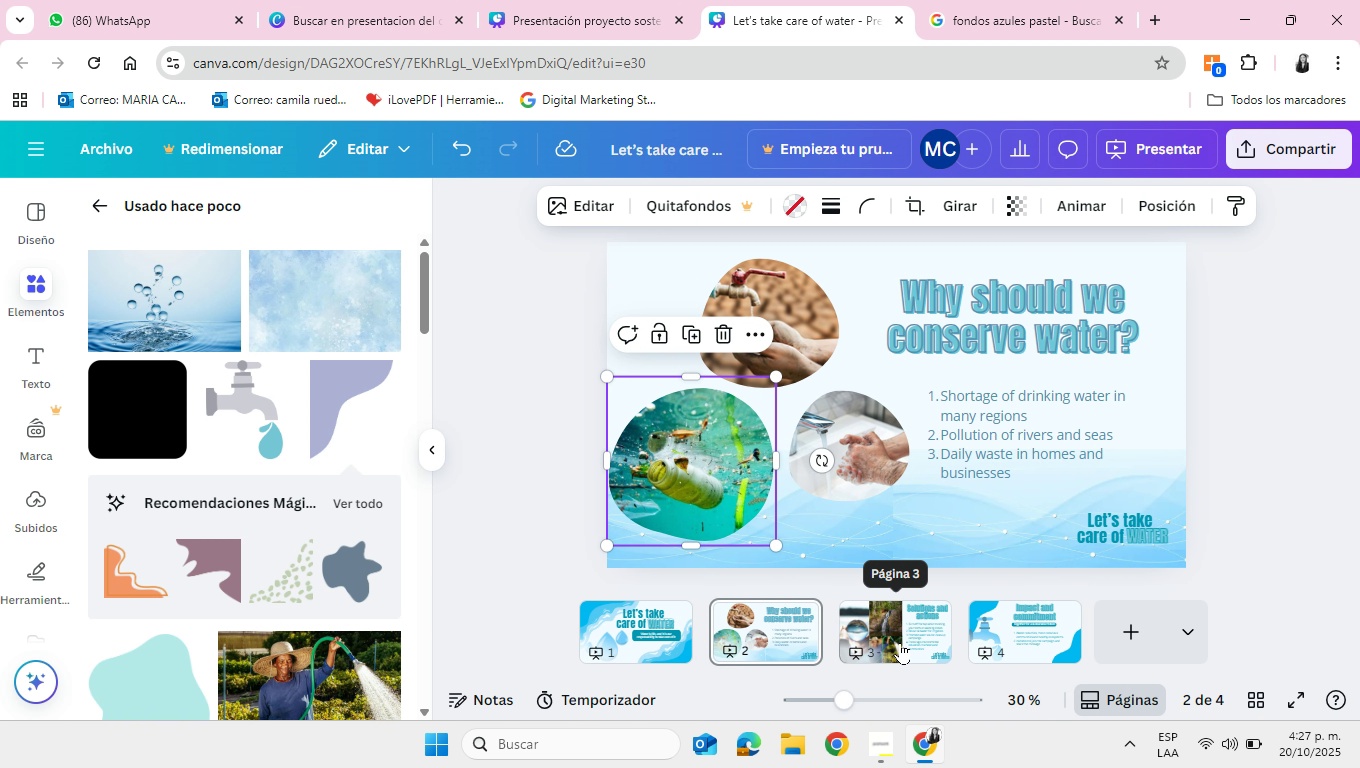 
left_click([900, 642])
 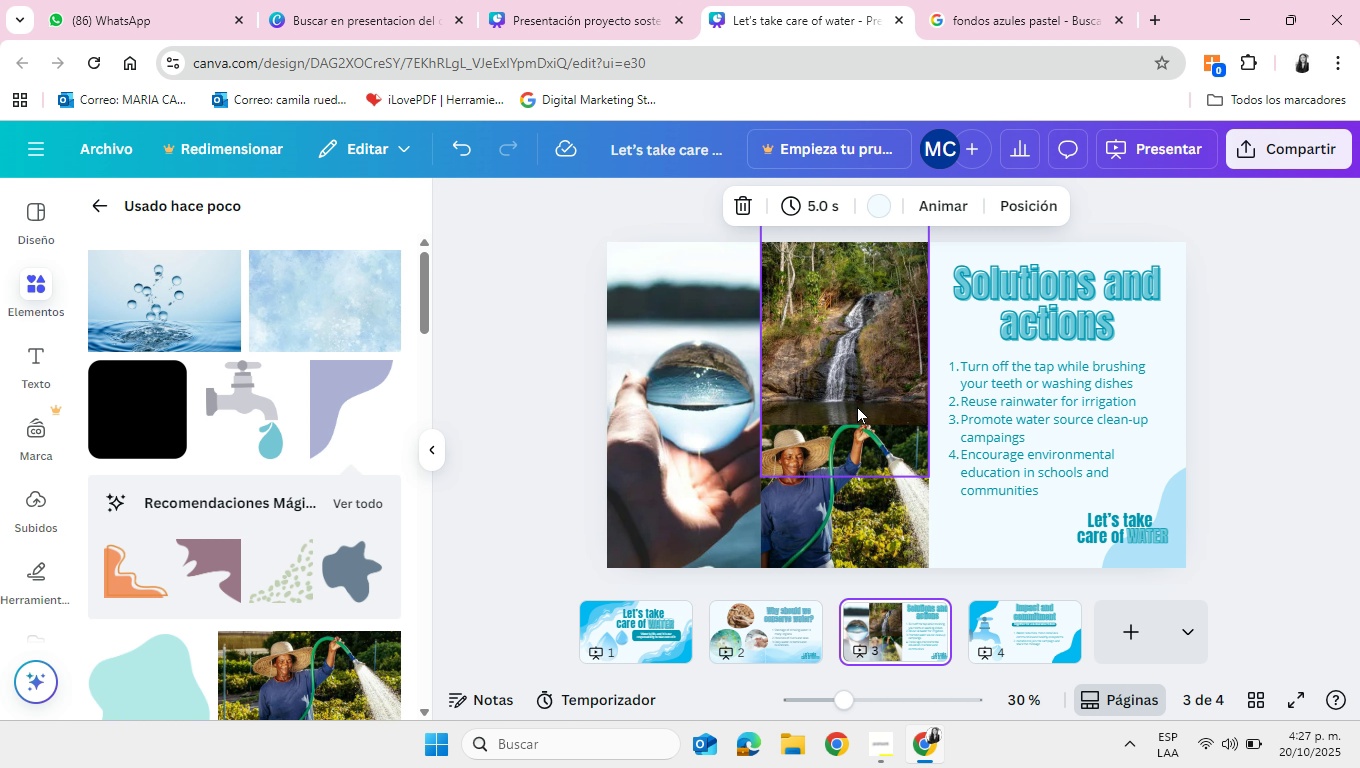 
wait(34.89)
 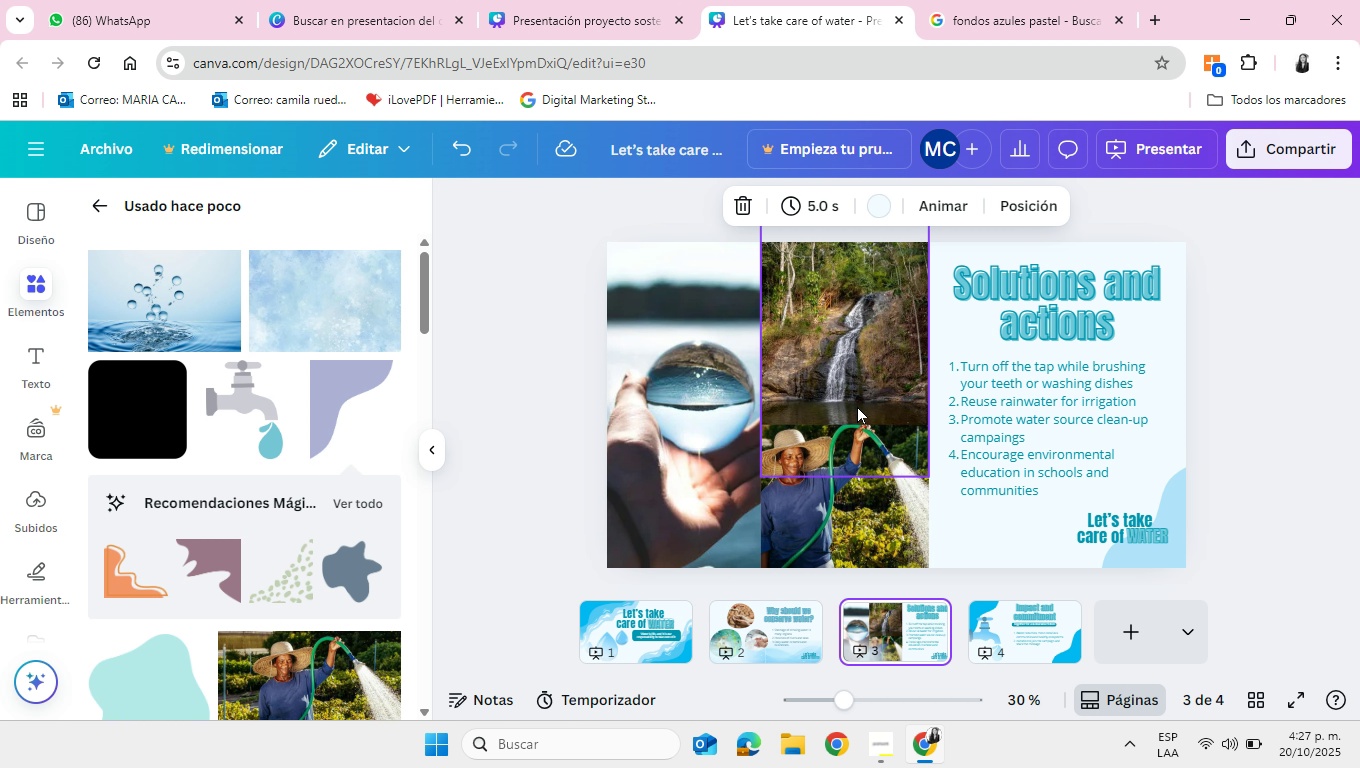 
scroll: coordinate [281, 614], scroll_direction: up, amount: 9.0
 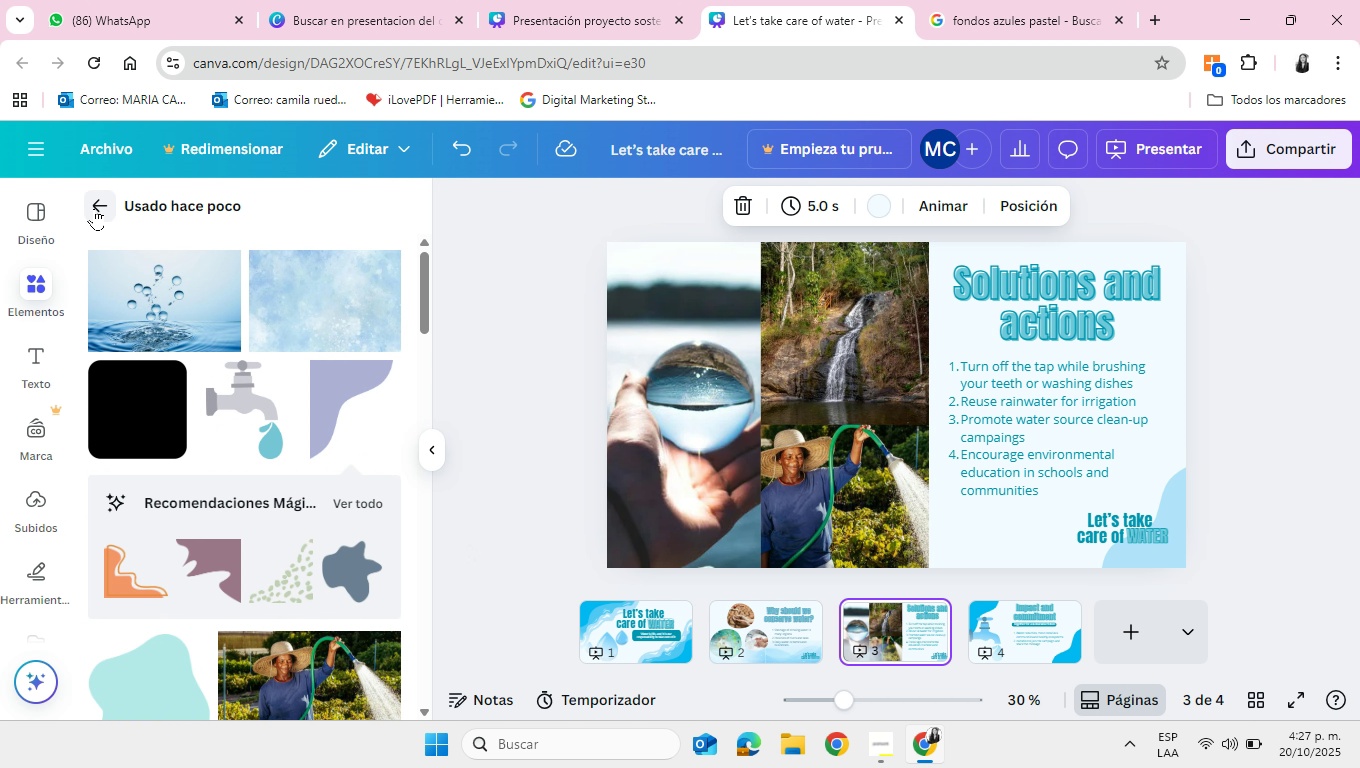 
left_click([94, 208])
 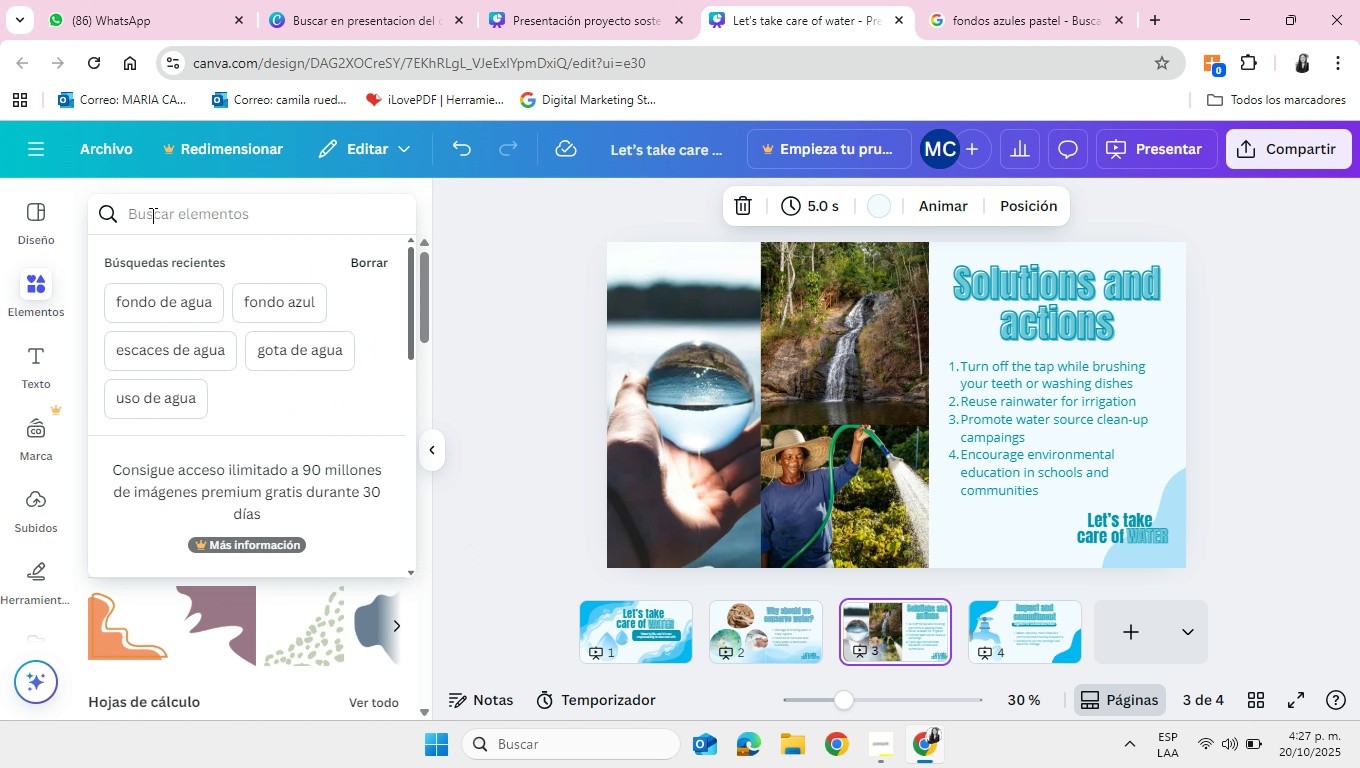 
type(agua y platos)
 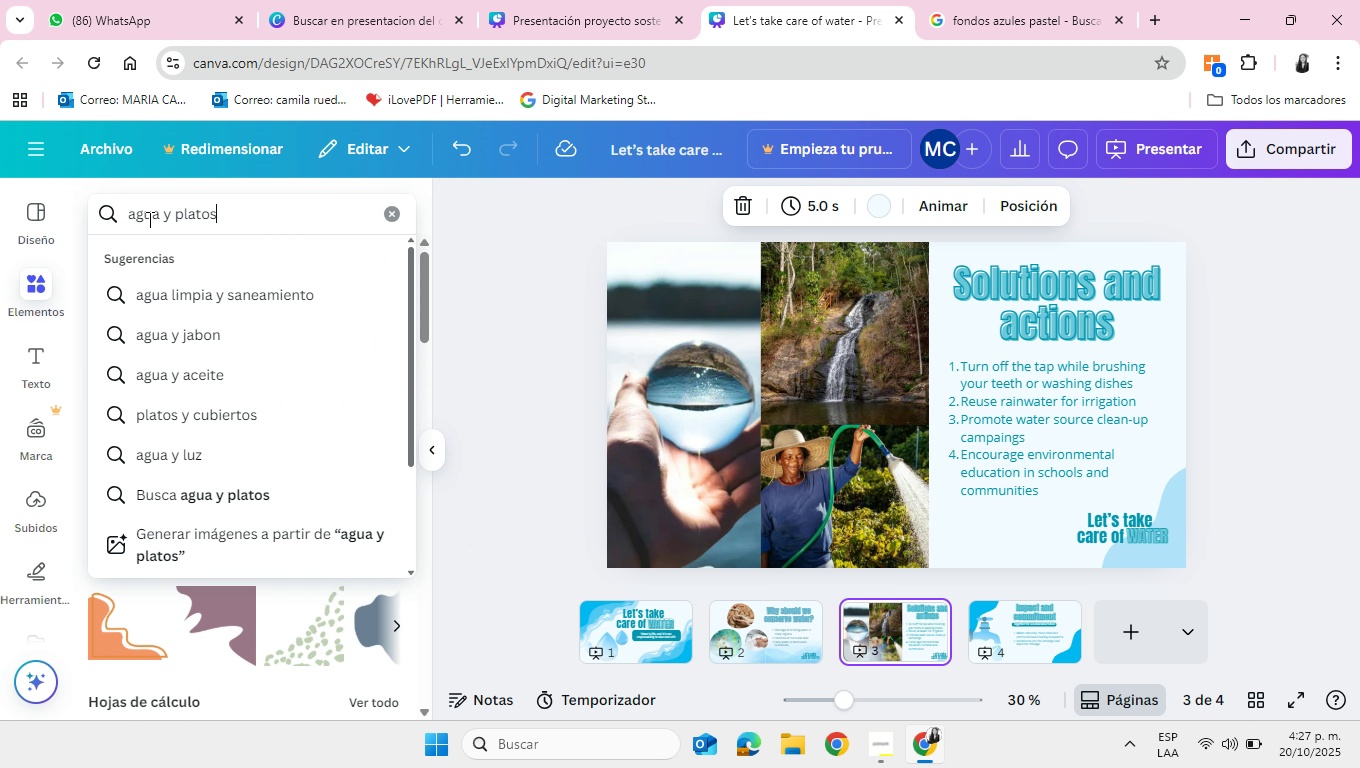 
key(Enter)
 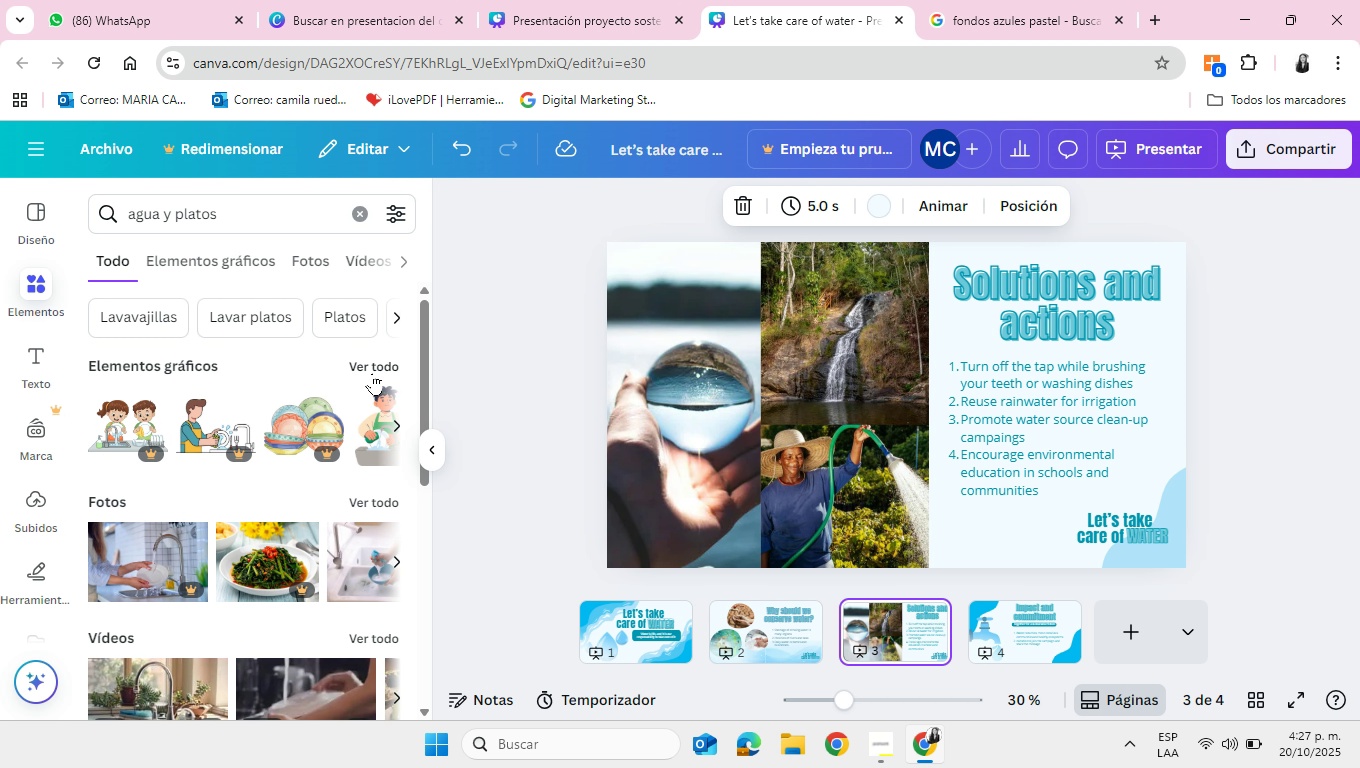 
left_click([384, 497])
 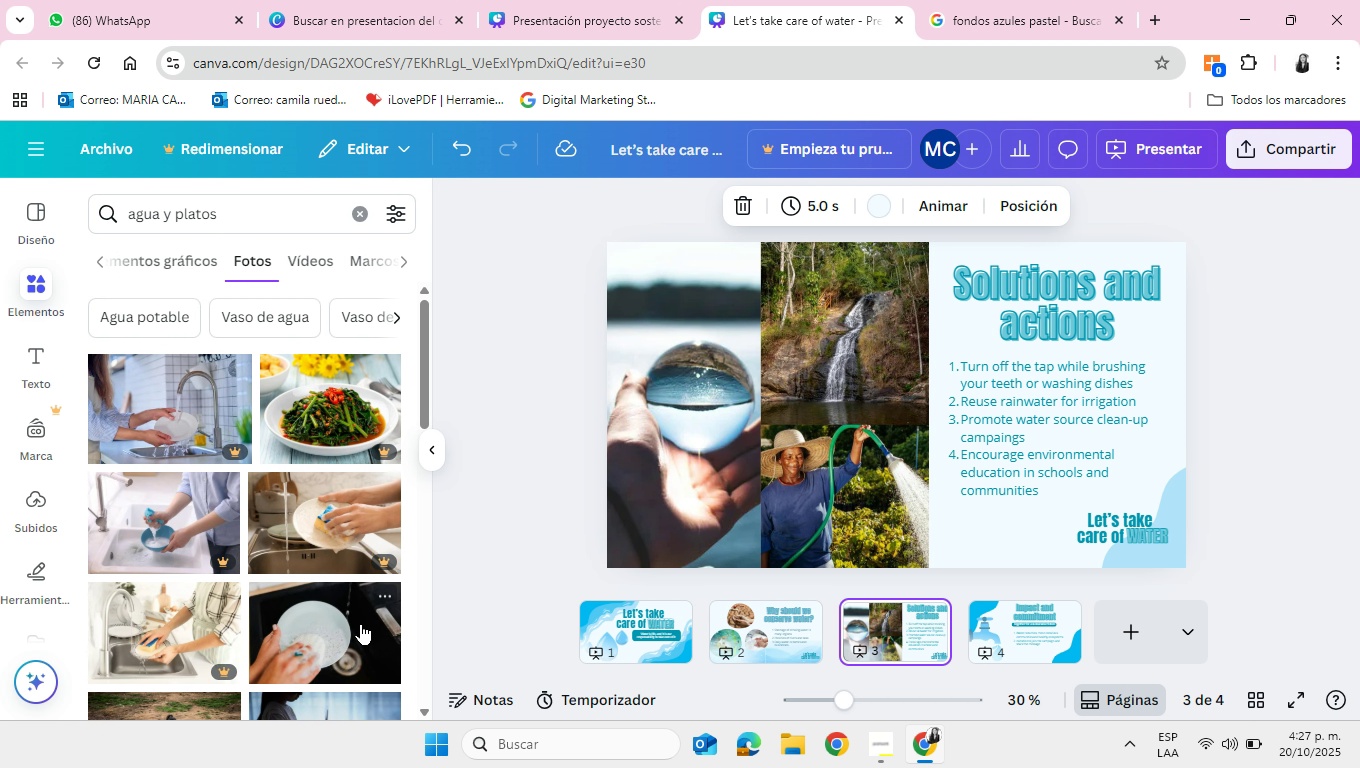 
scroll: coordinate [361, 624], scroll_direction: down, amount: 2.0
 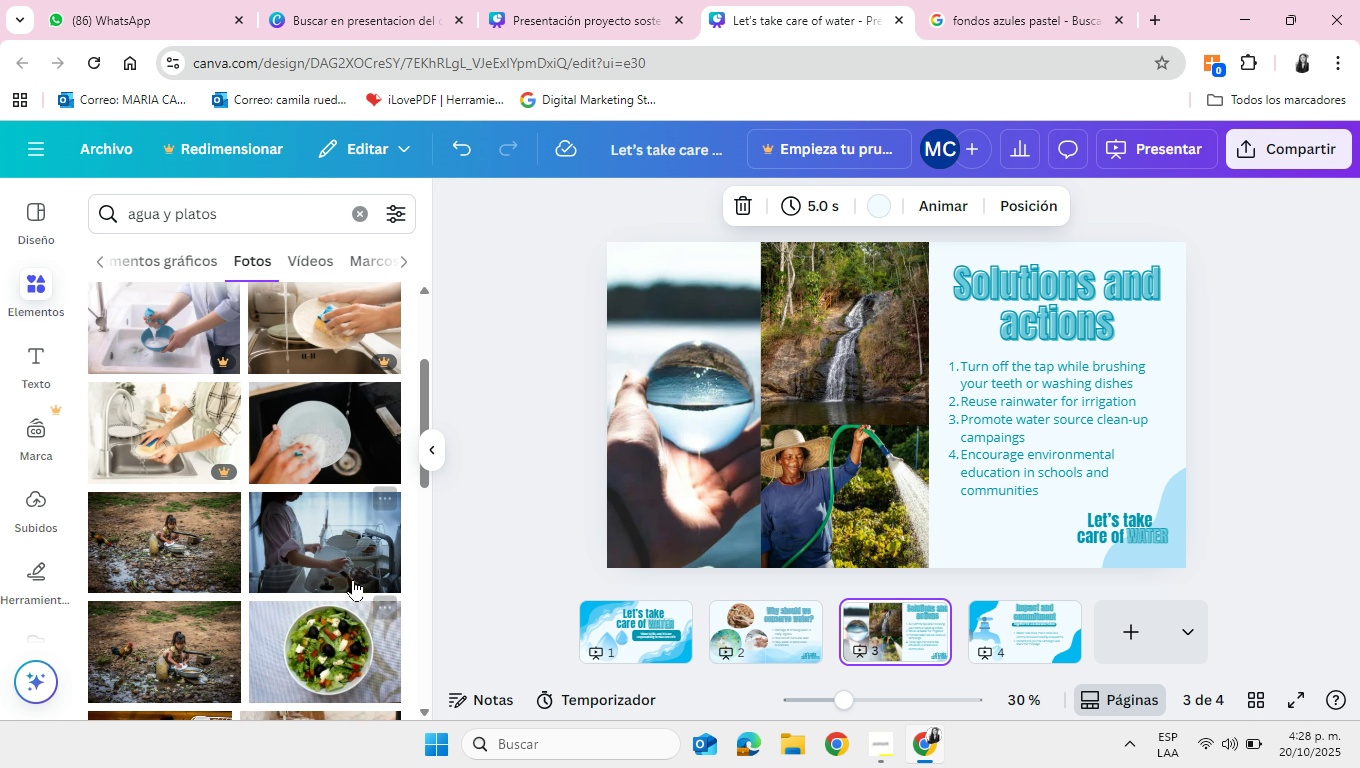 
left_click([351, 543])
 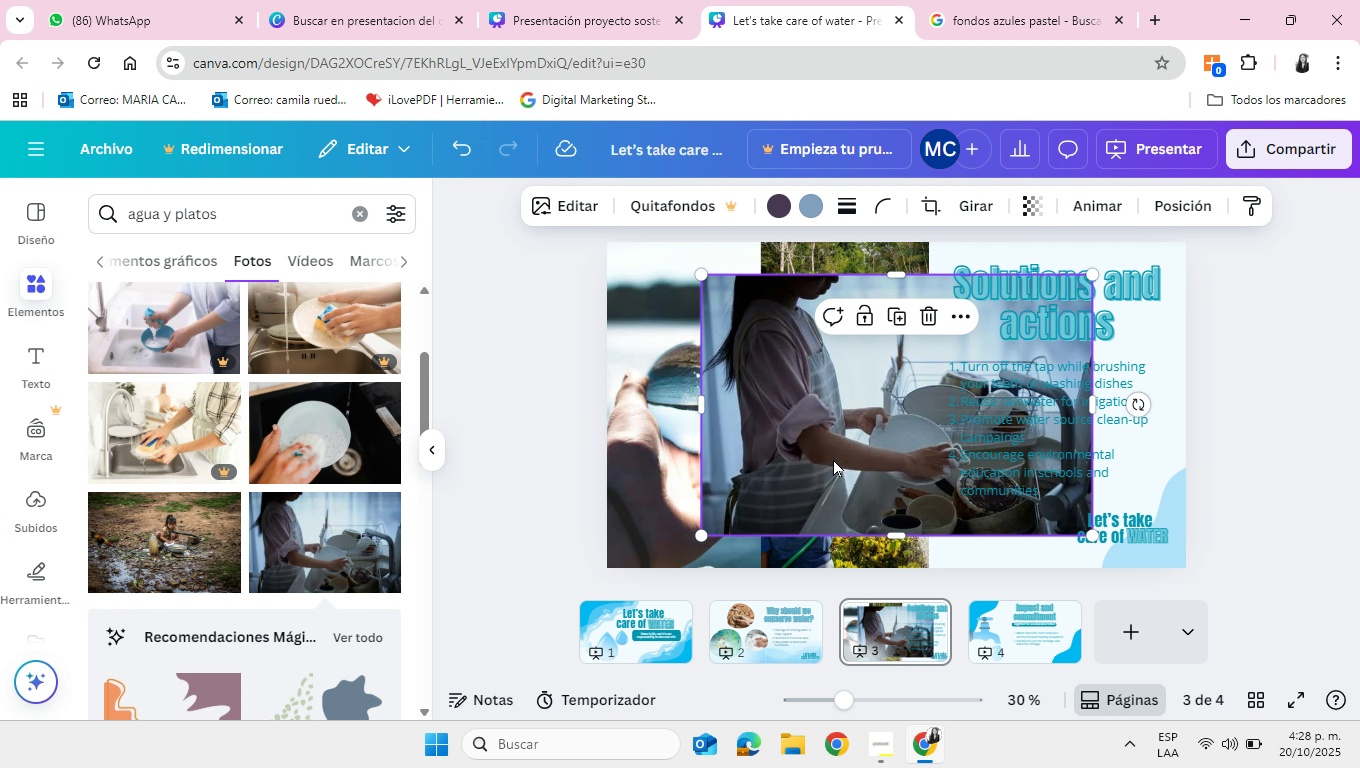 
left_click_drag(start_coordinate=[833, 457], to_coordinate=[884, 444])
 